 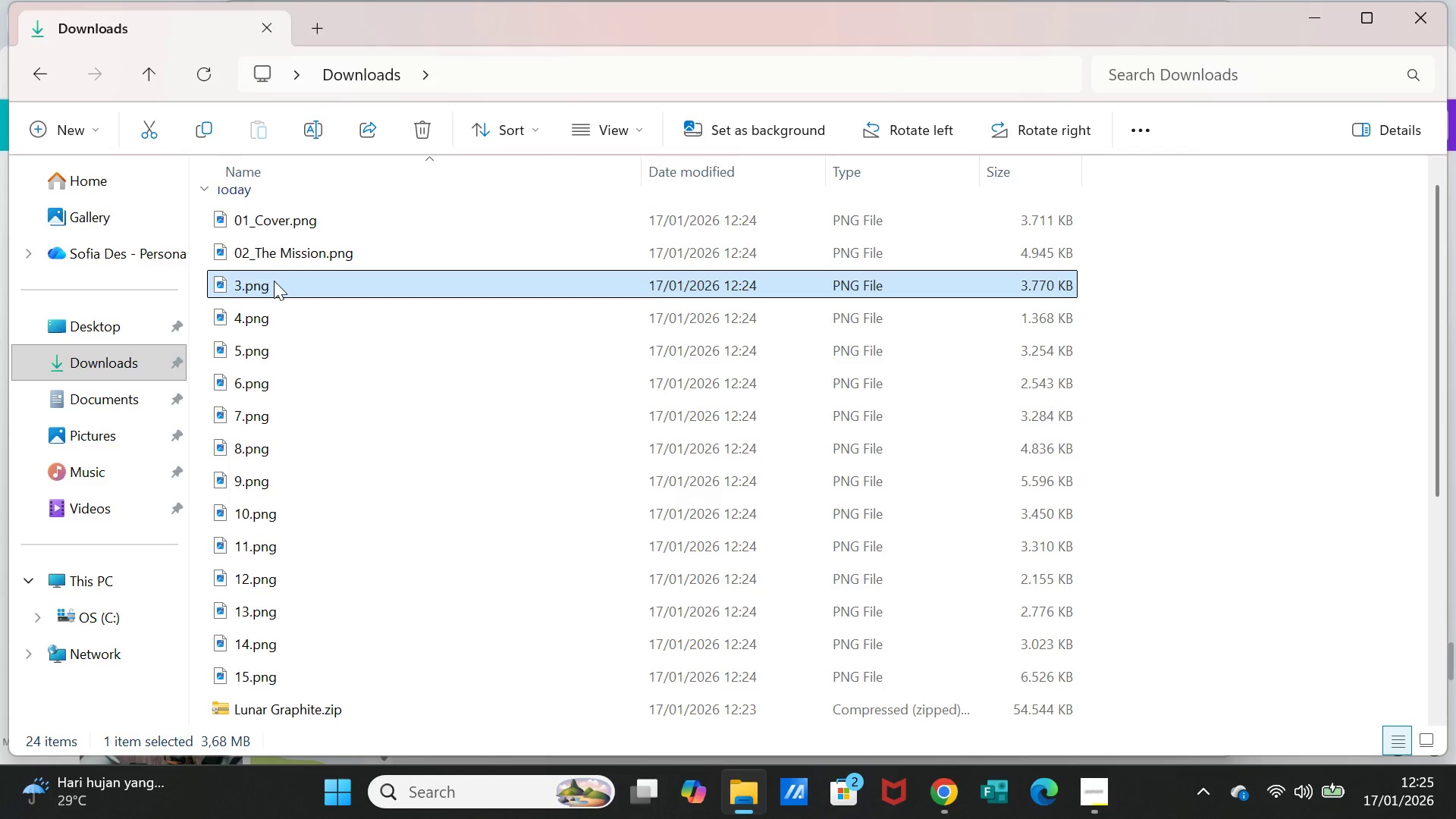 
right_click([274, 281])
 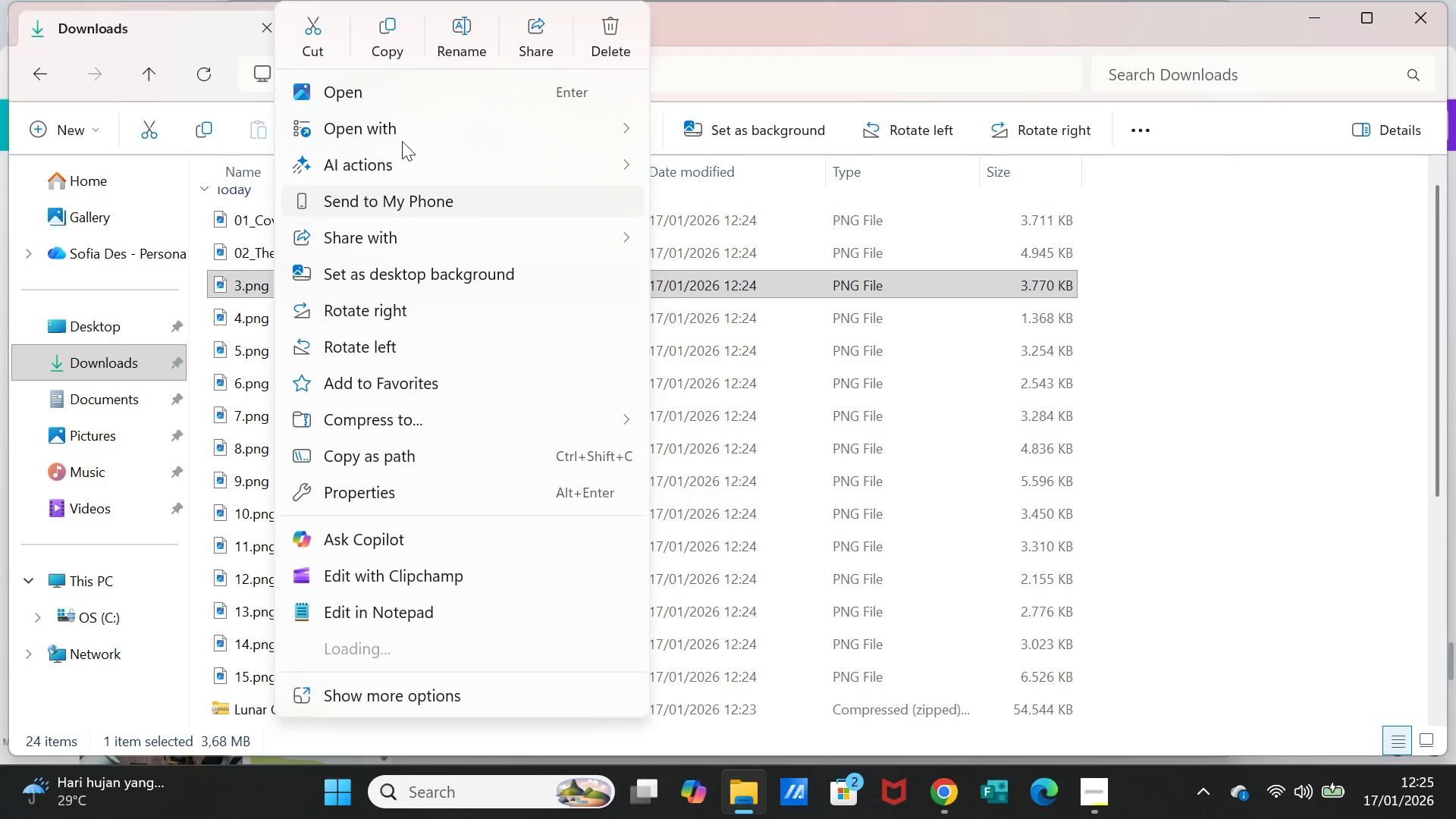 
left_click([463, 40])
 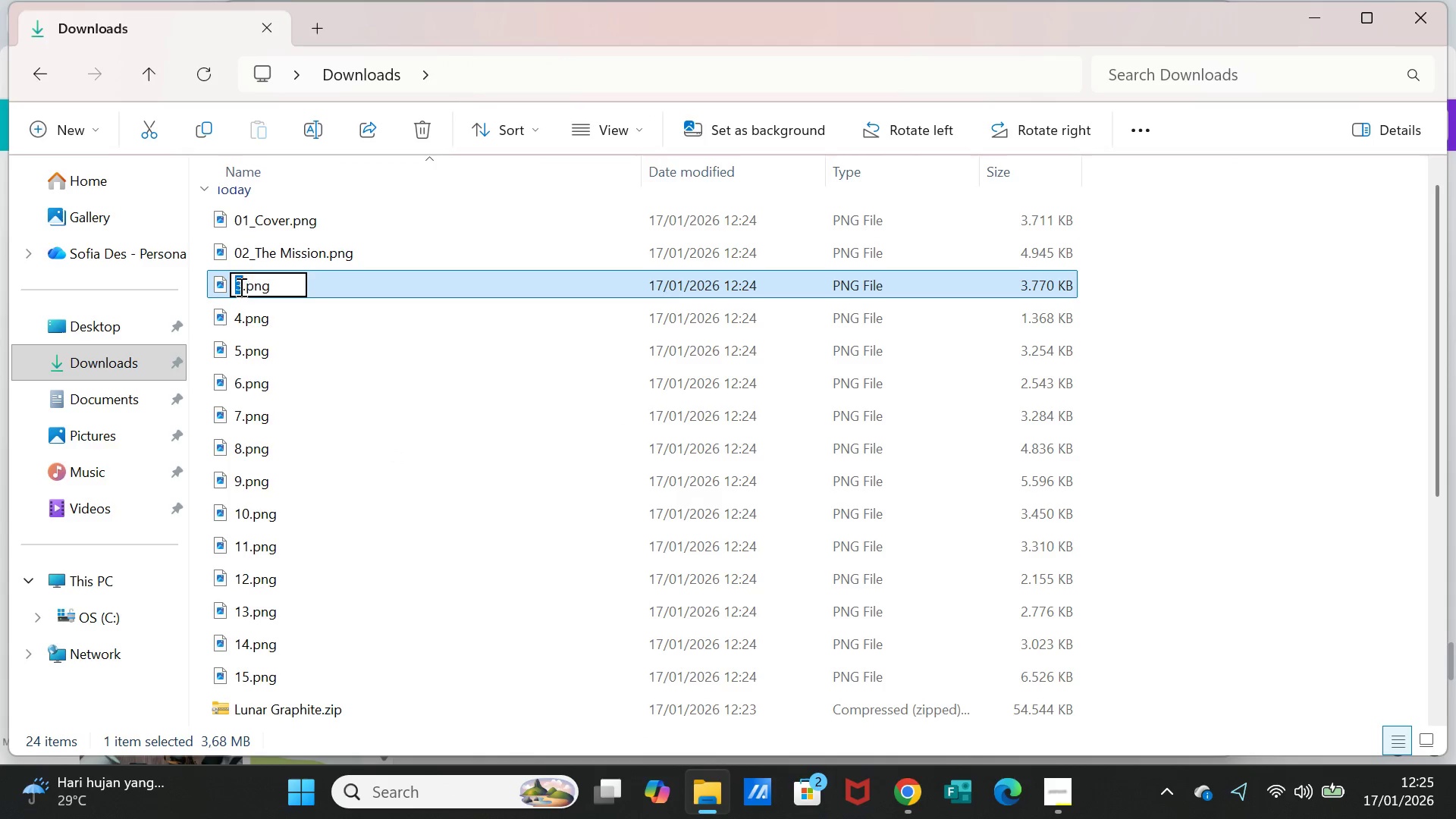 
left_click([235, 283])
 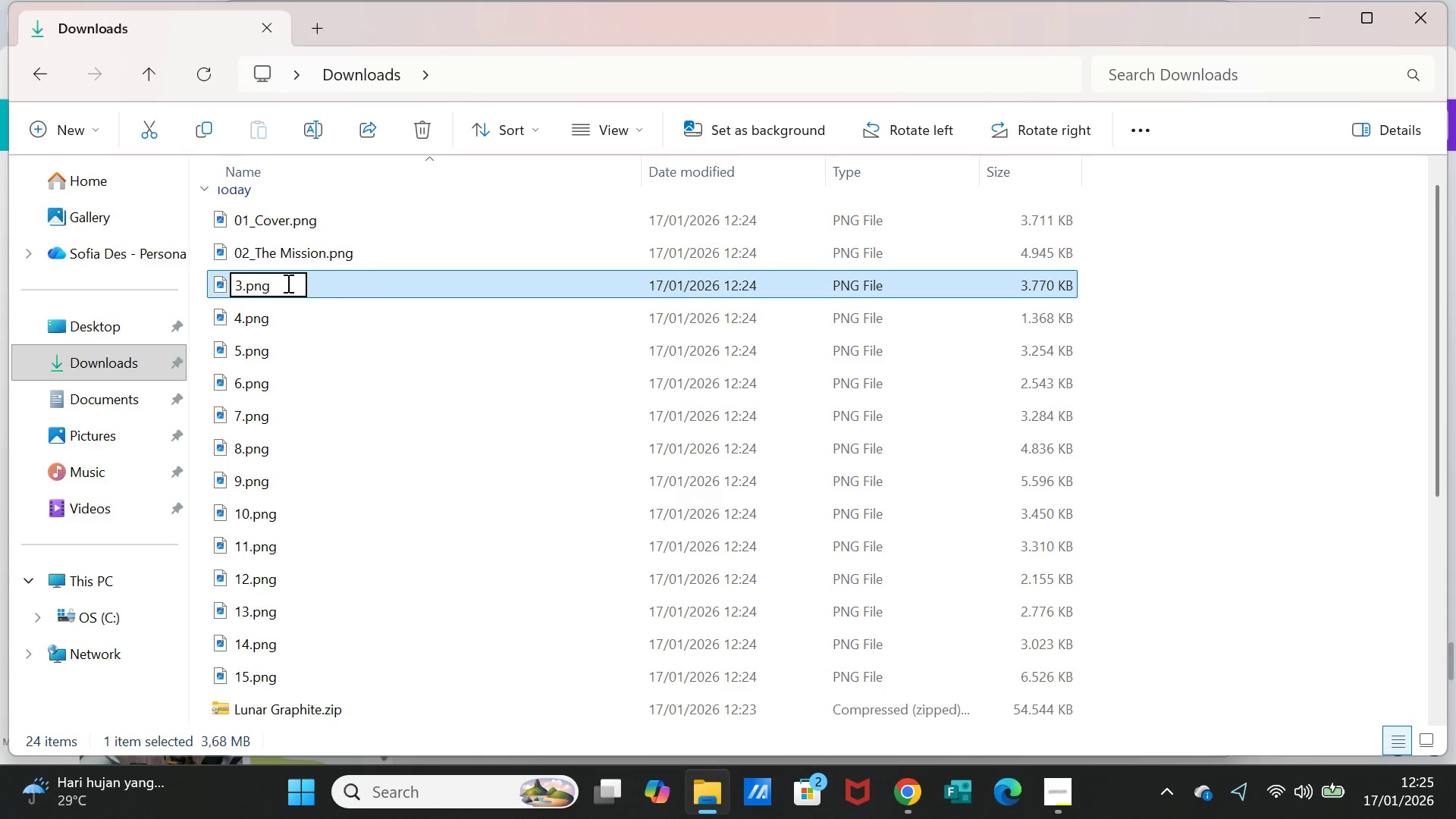 
key(0)
 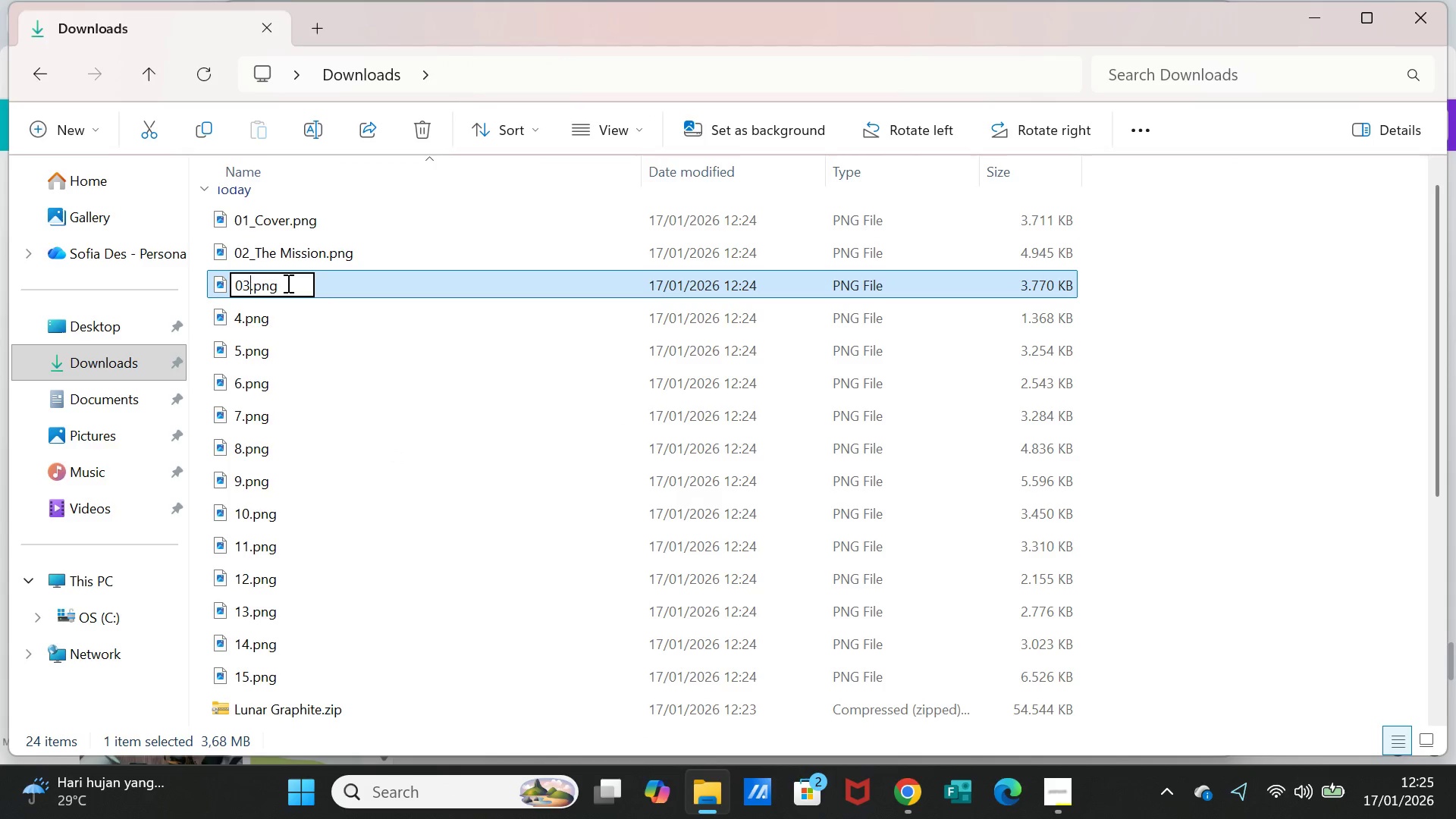 
key(ArrowRight)
 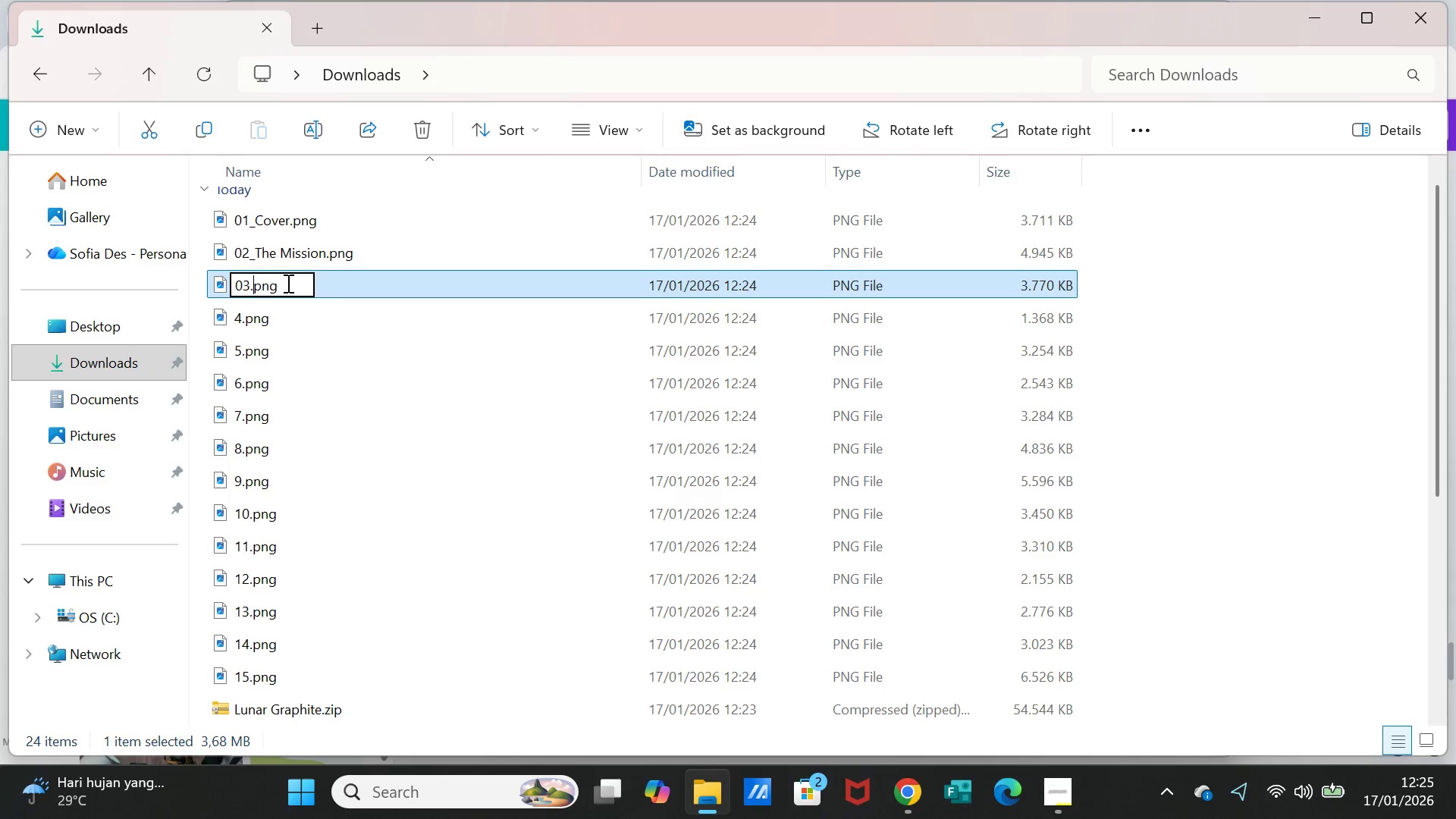 
key(ArrowRight)
 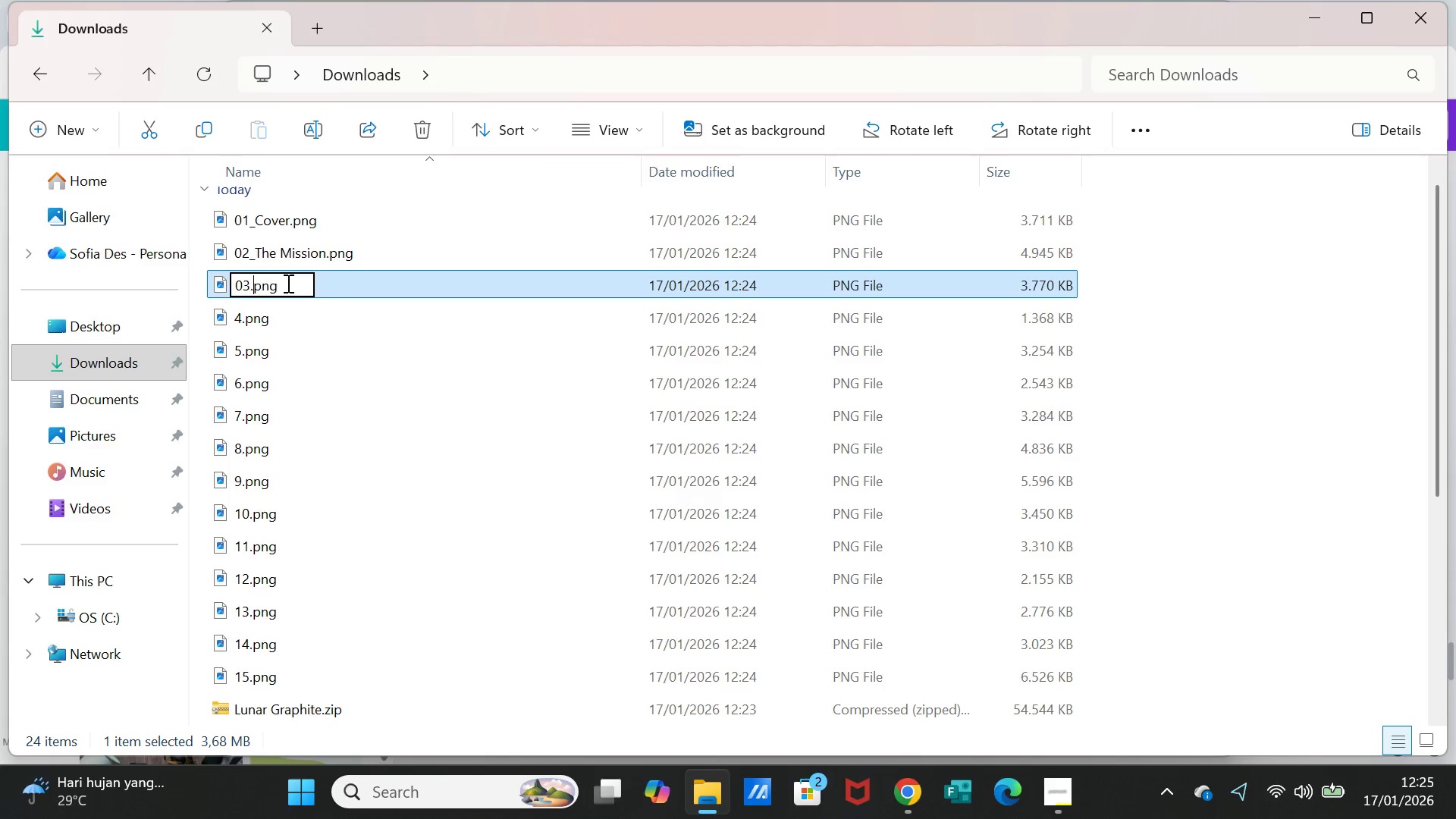 
key(ArrowRight)
 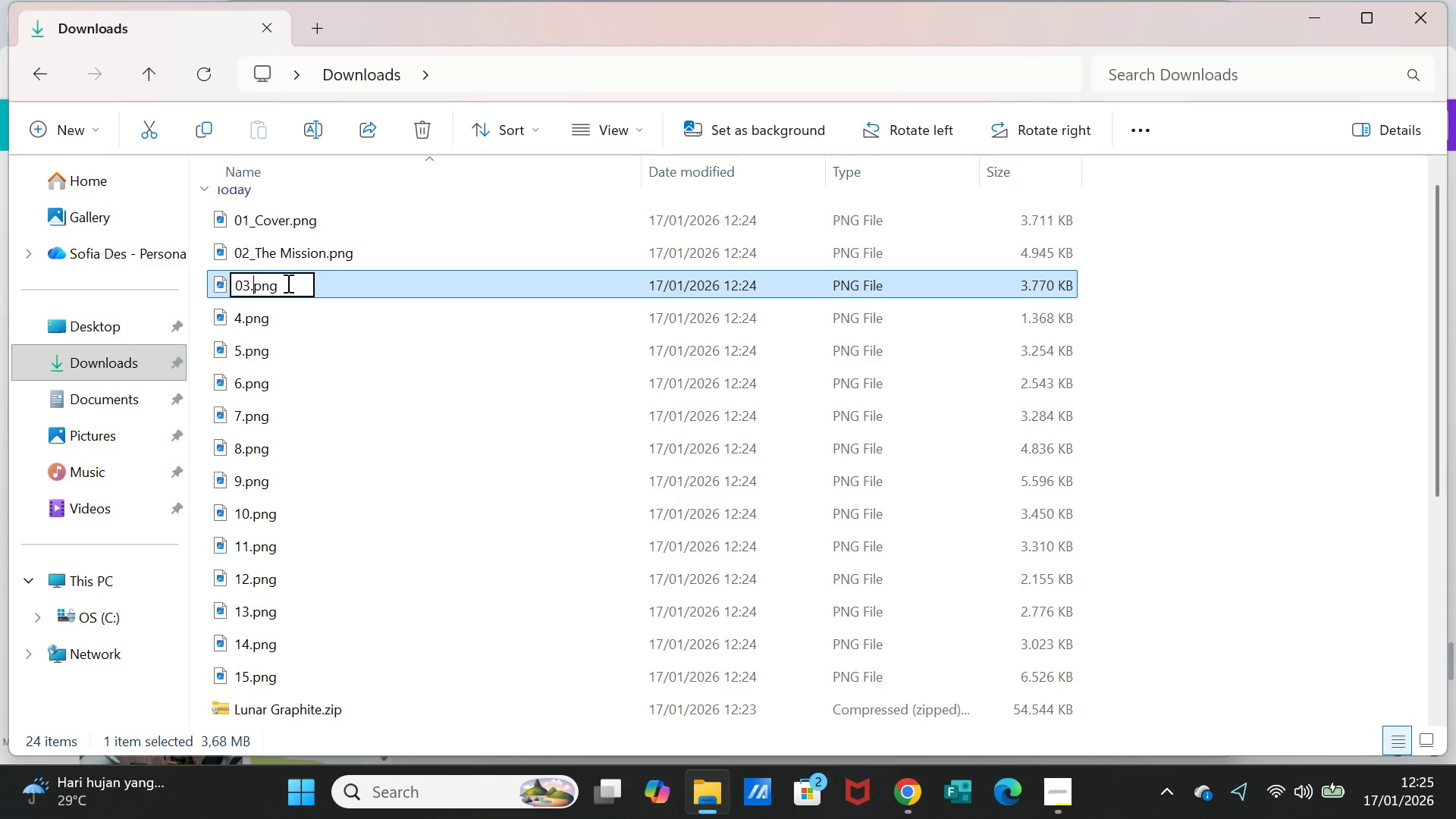 
key(ArrowLeft)
 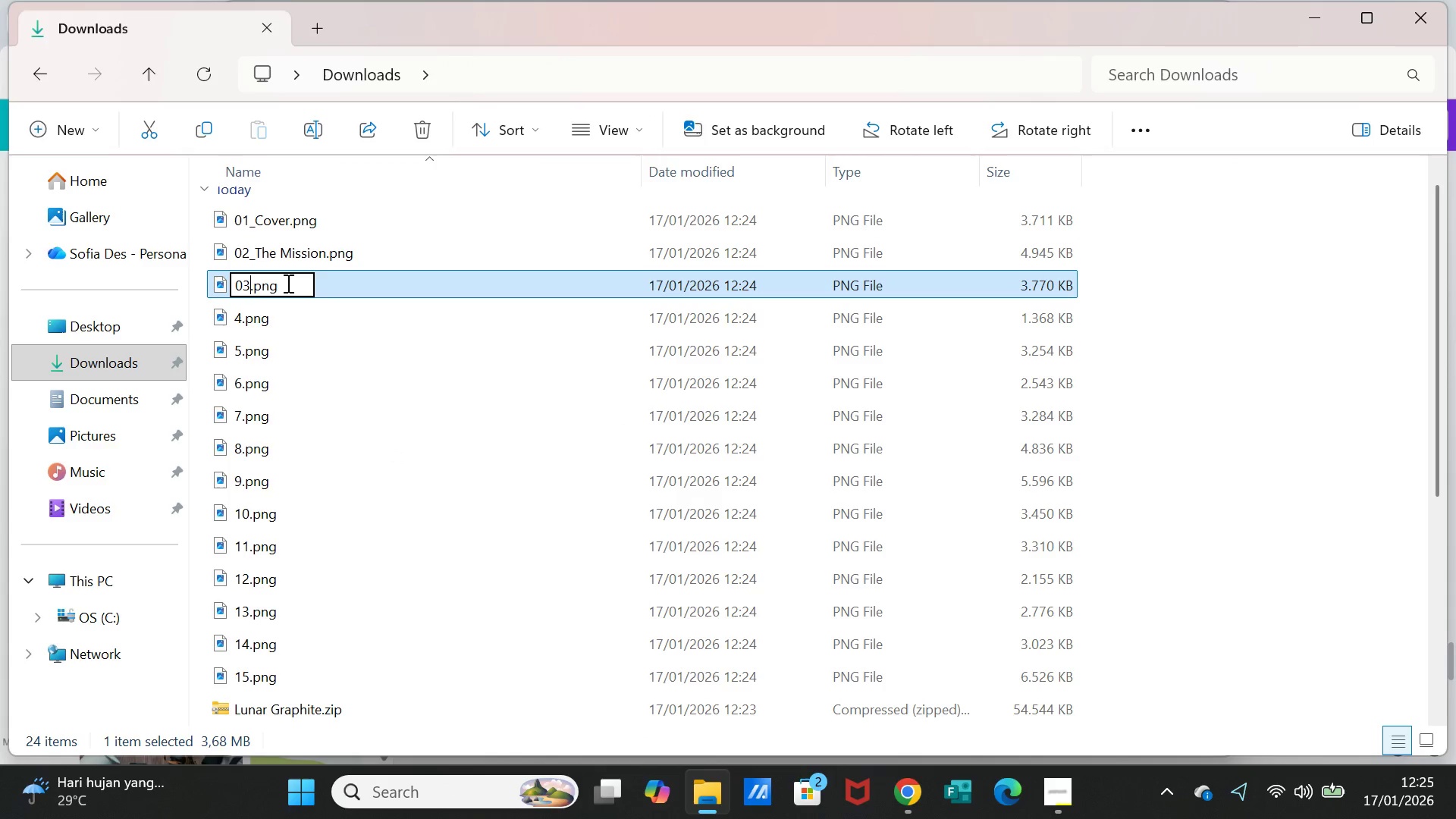 
key(ArrowLeft)
 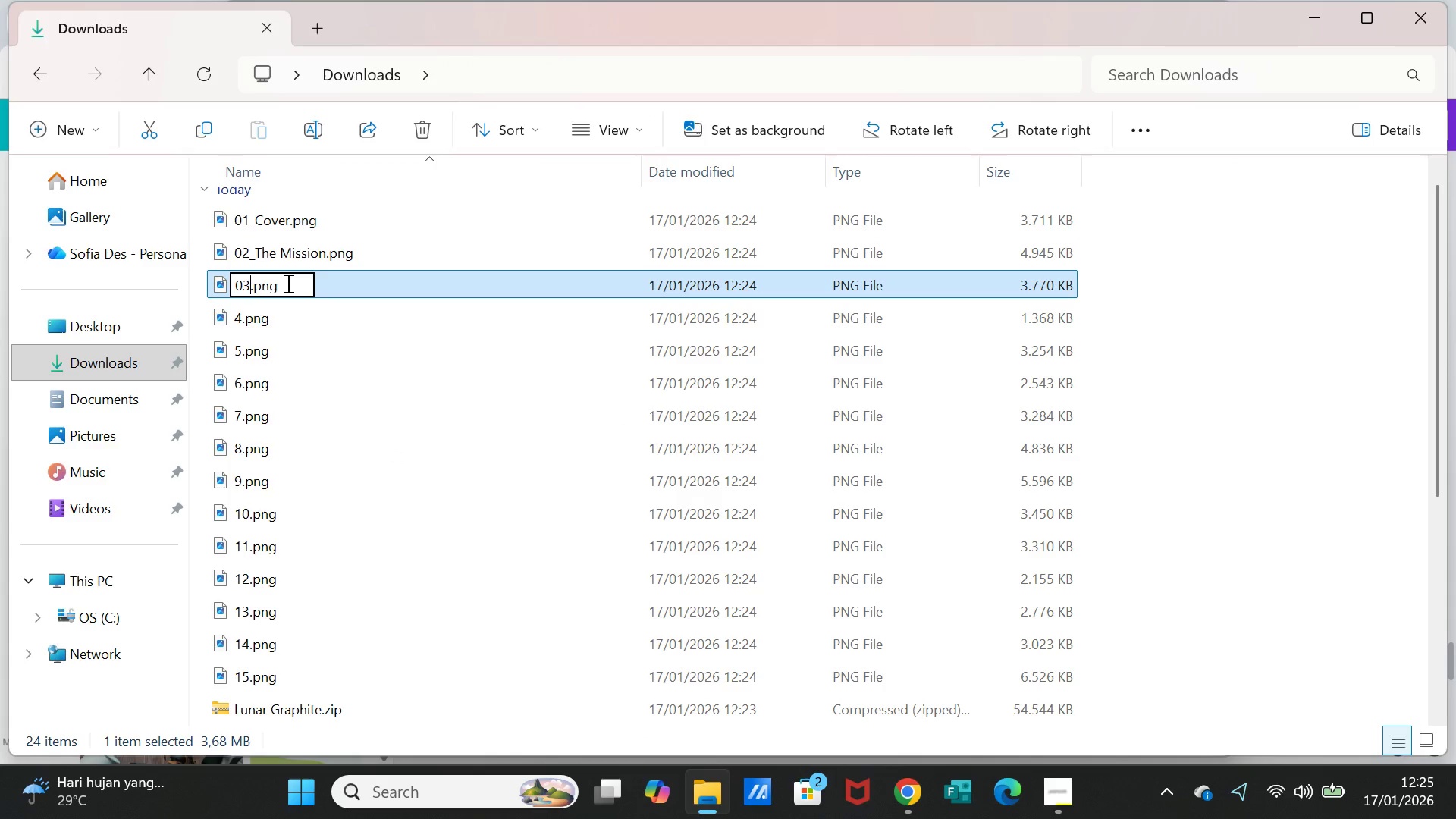 
key(ArrowLeft)
 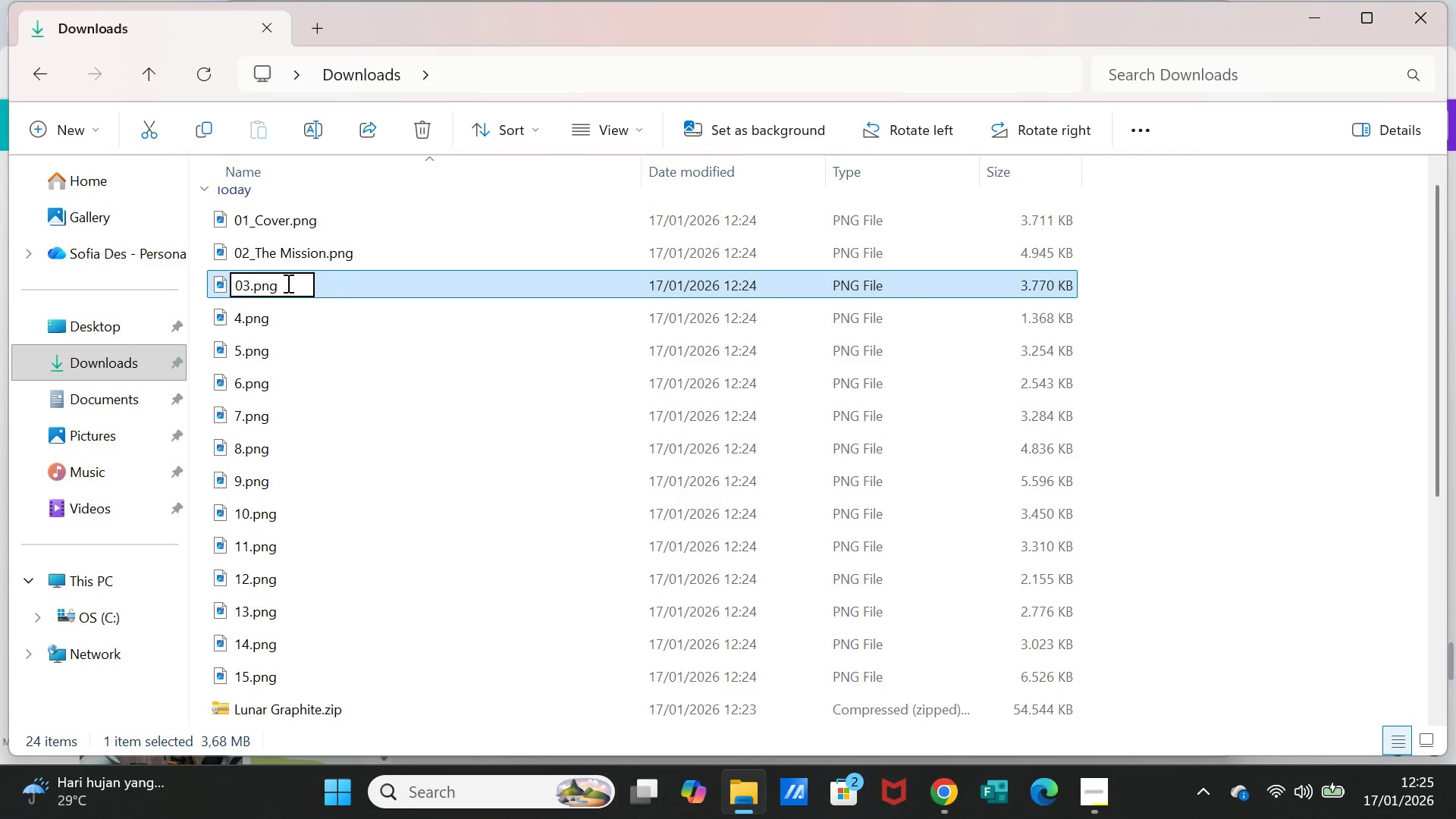 
key(ArrowRight)
 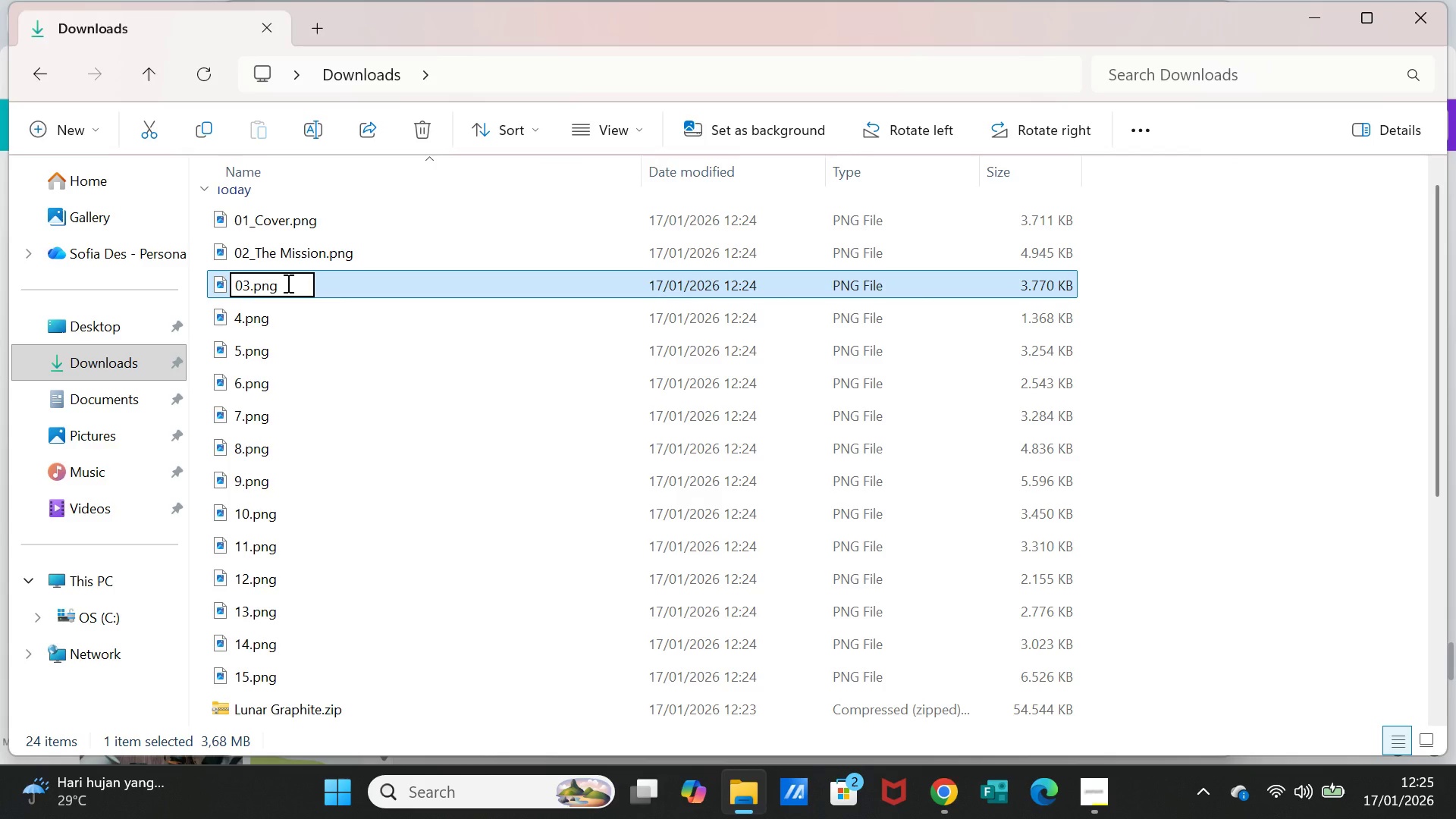 
type(_The Mission)
 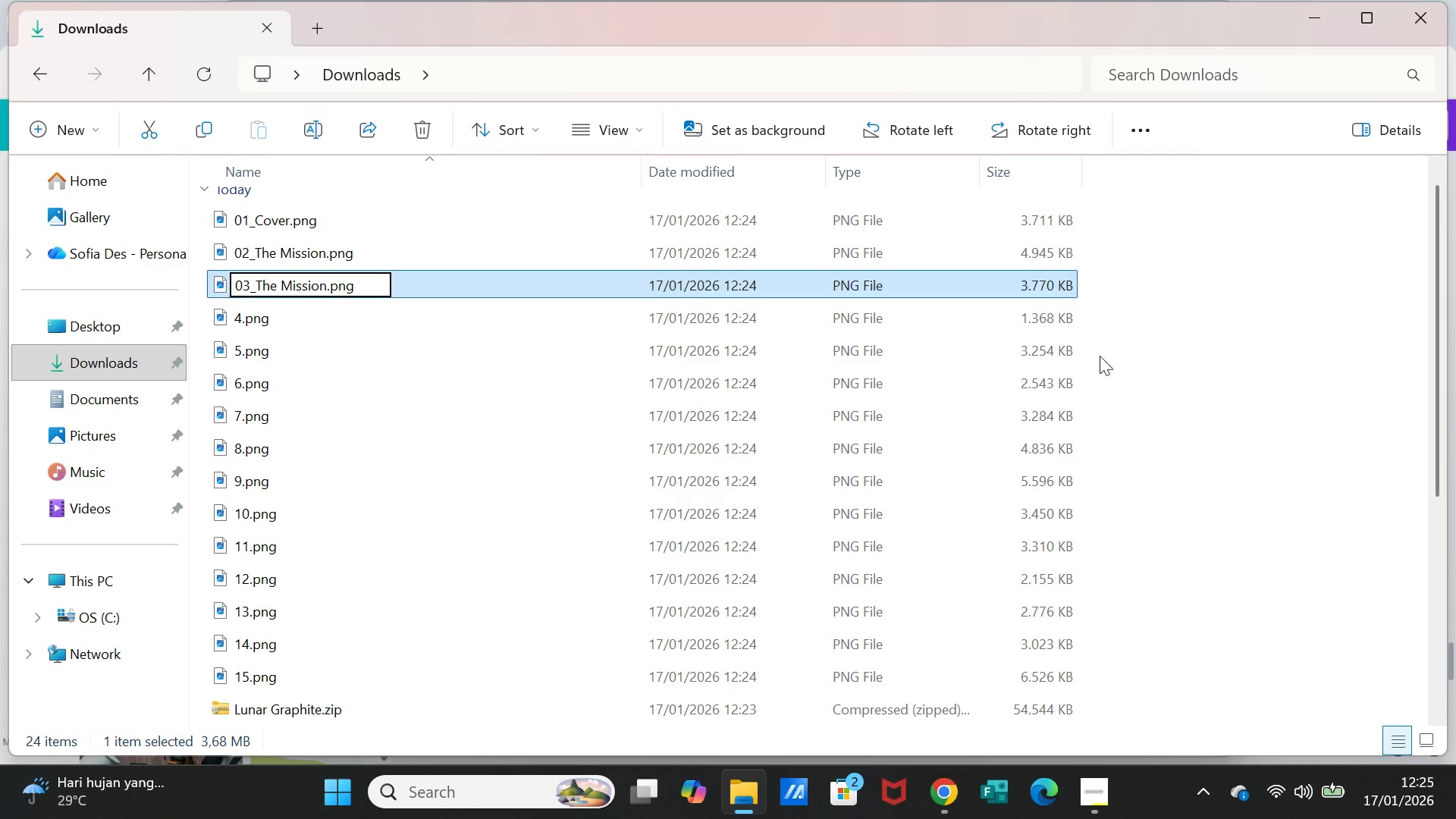 
left_click([1273, 441])
 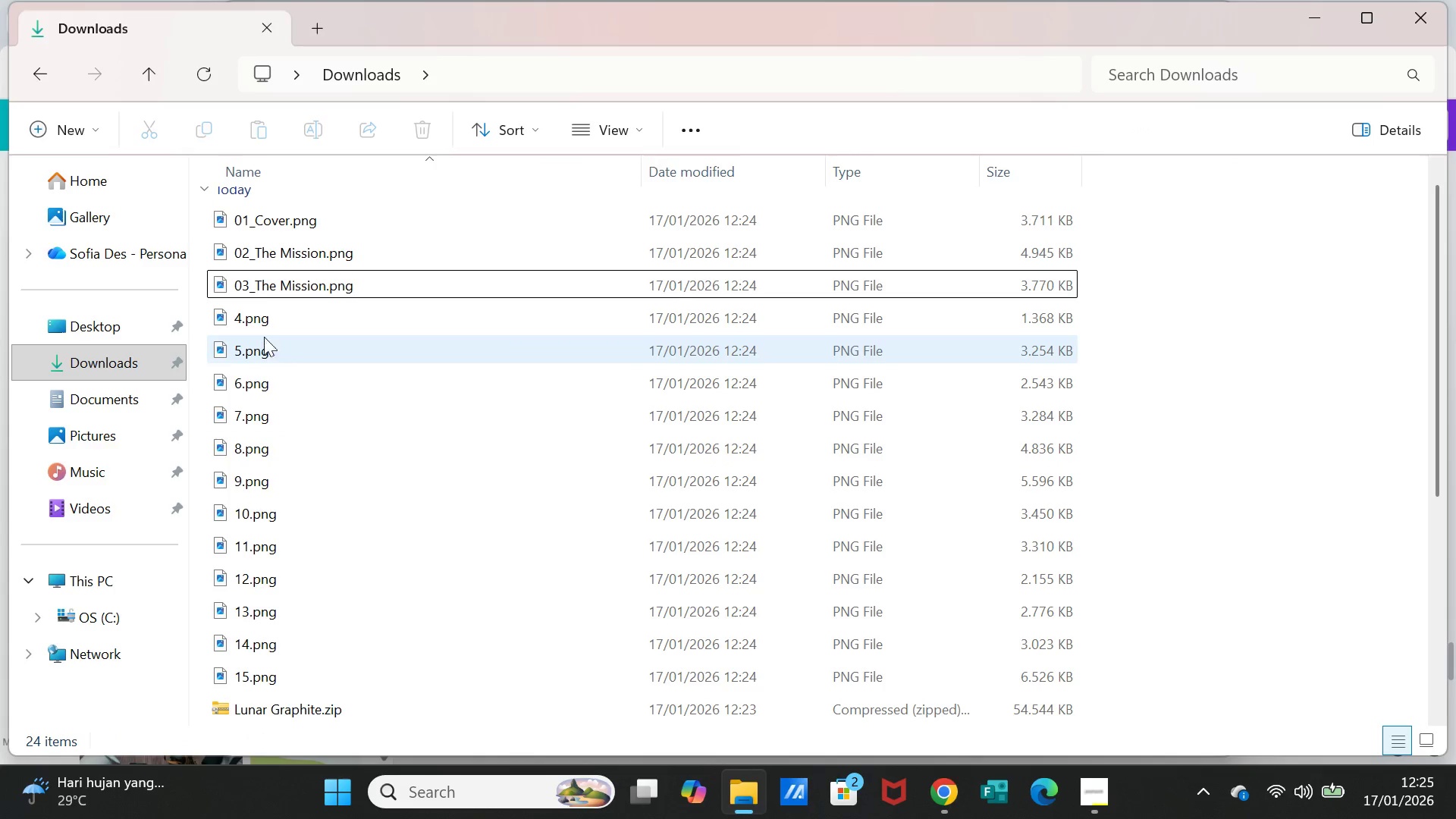 
left_click([258, 318])
 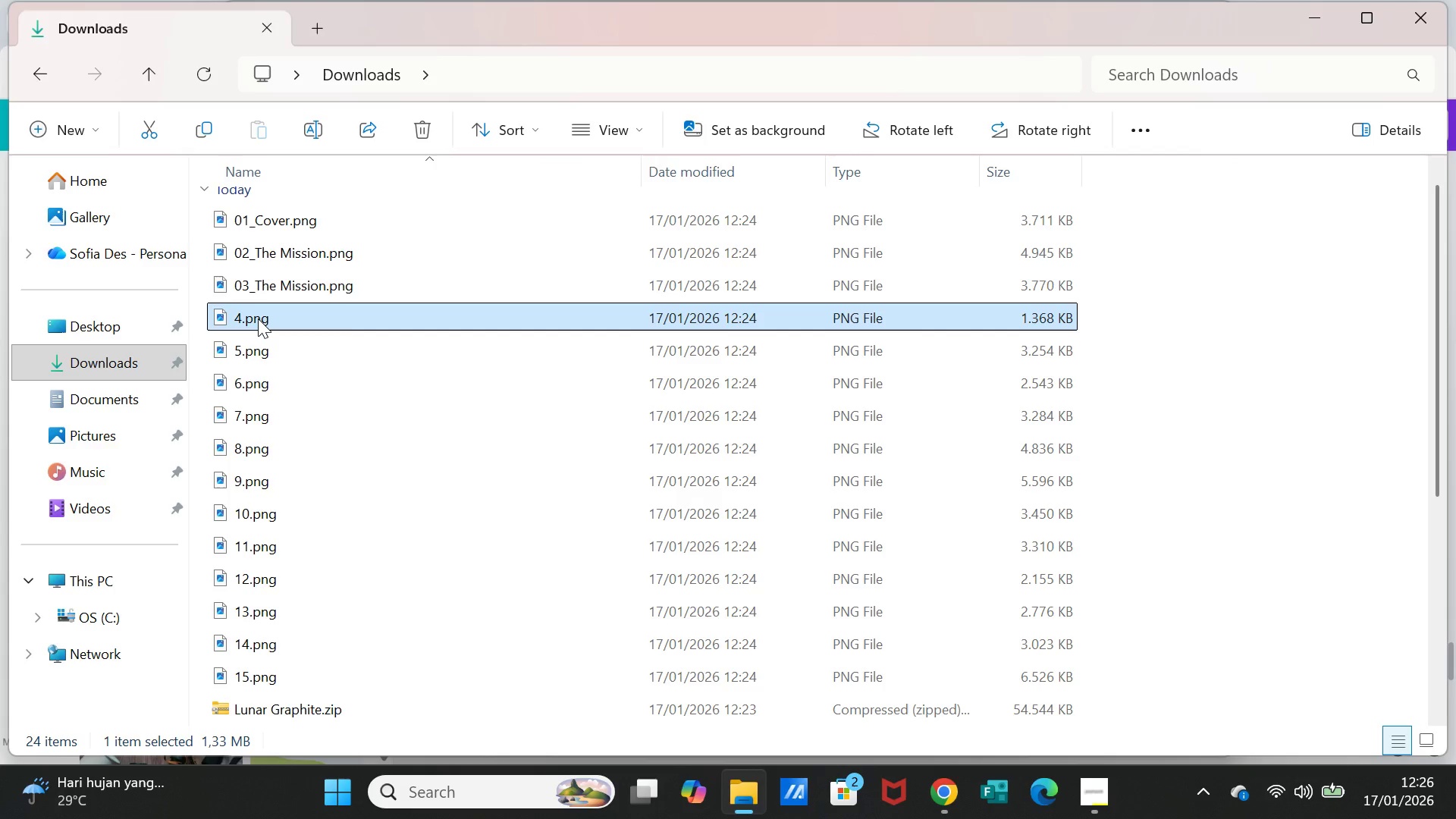 
right_click([258, 318])
 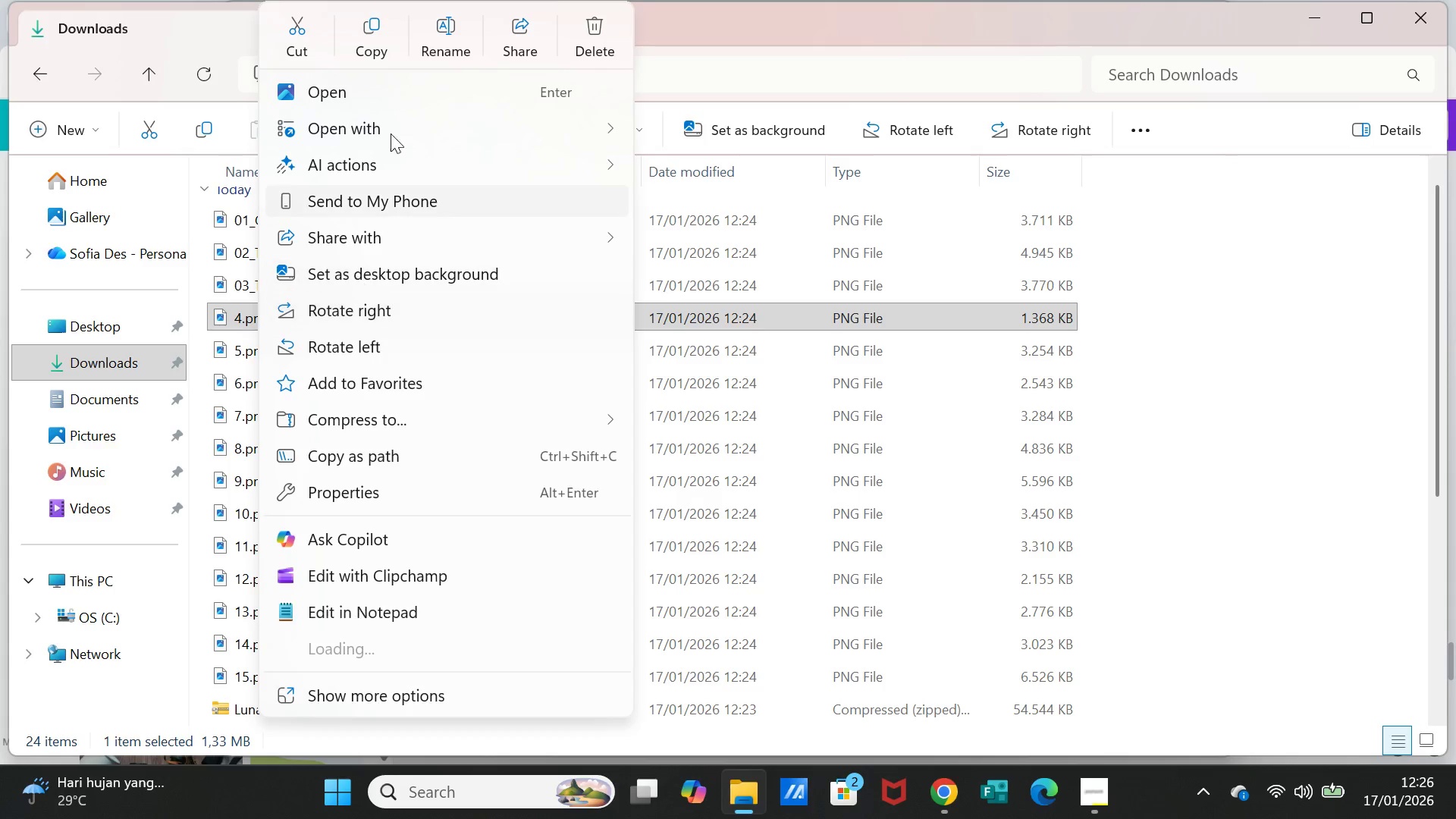 
left_click([457, 48])
 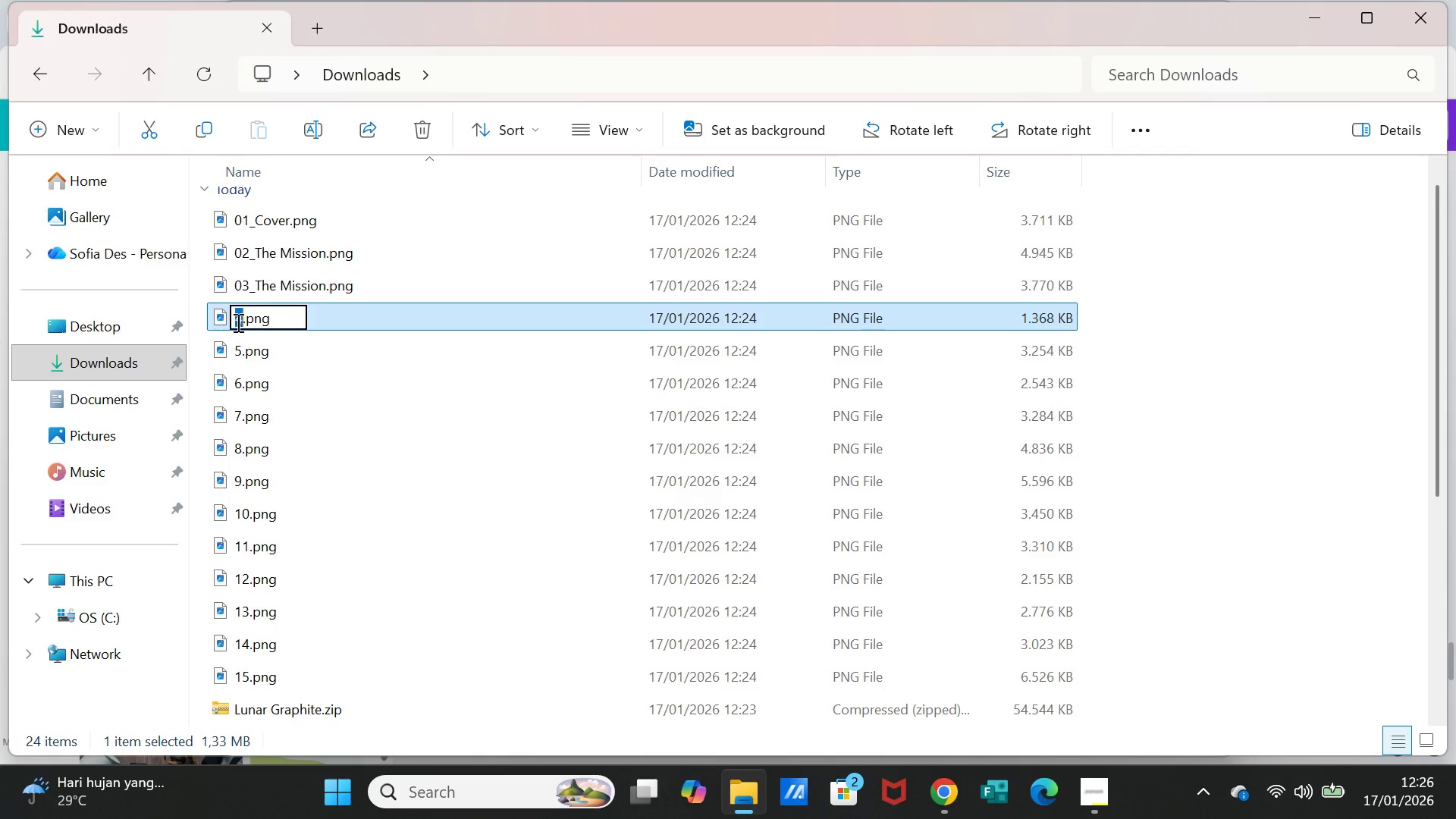 
left_click([233, 317])
 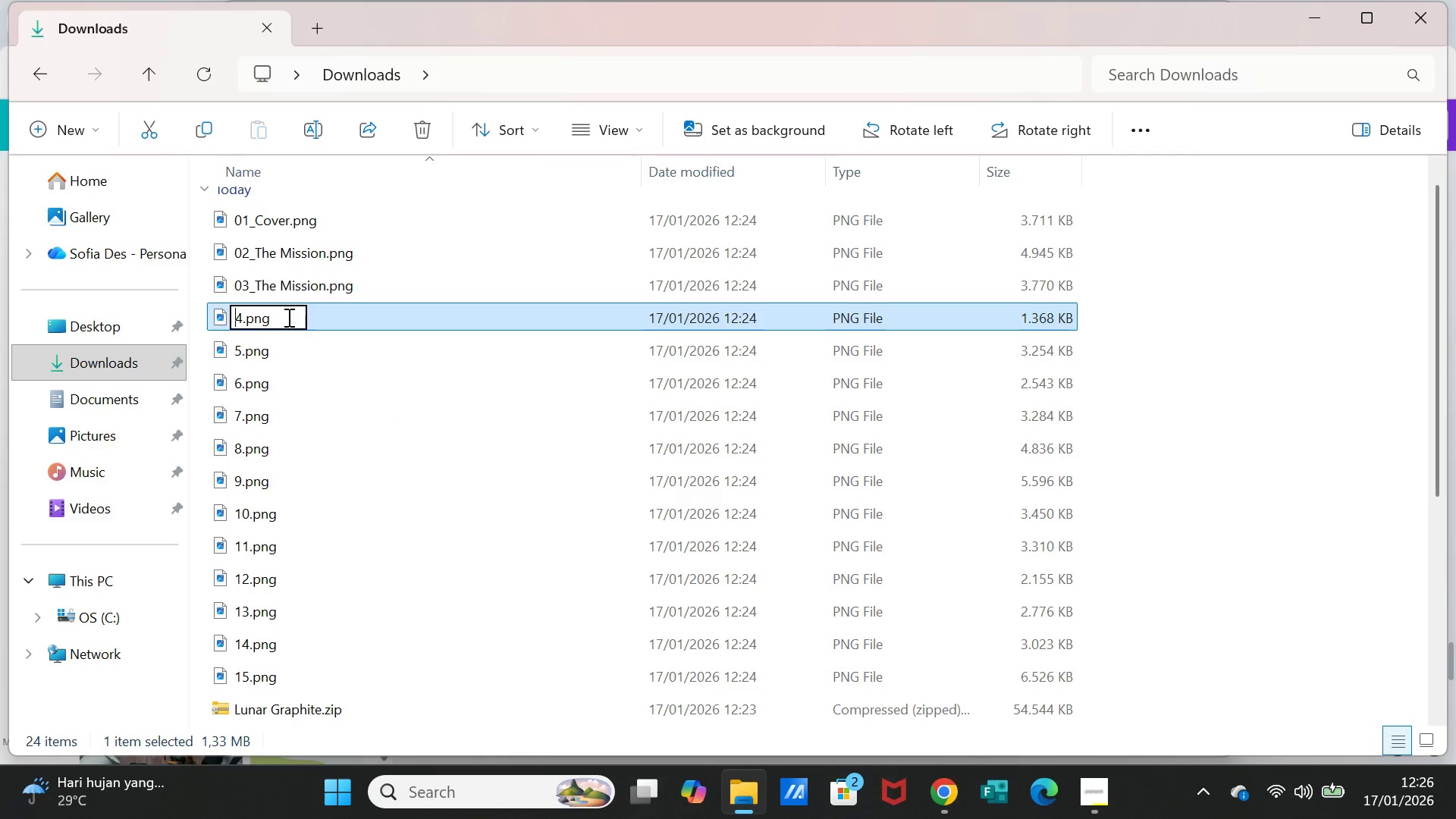 
key(0)
 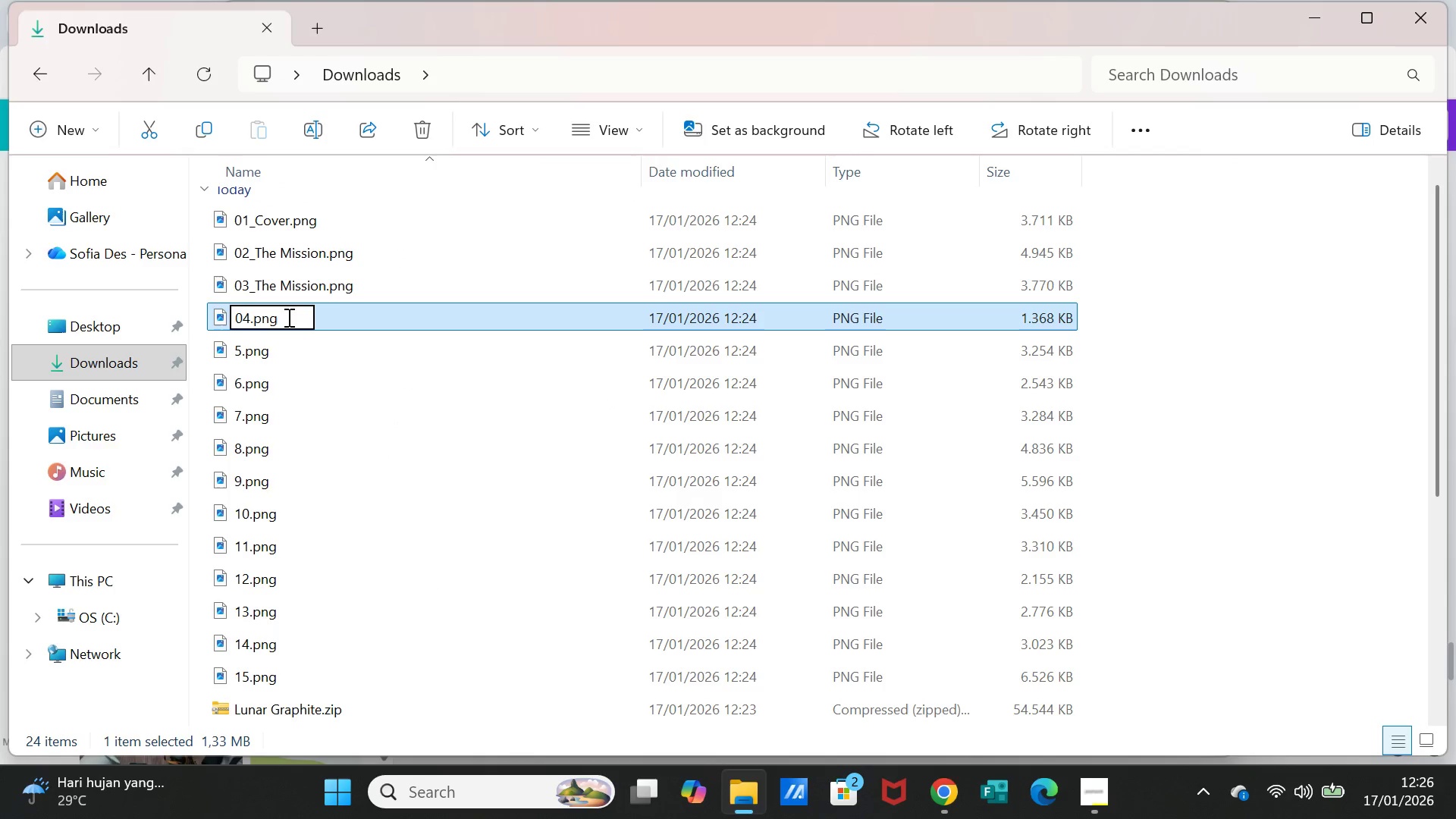 
key(ArrowRight)
 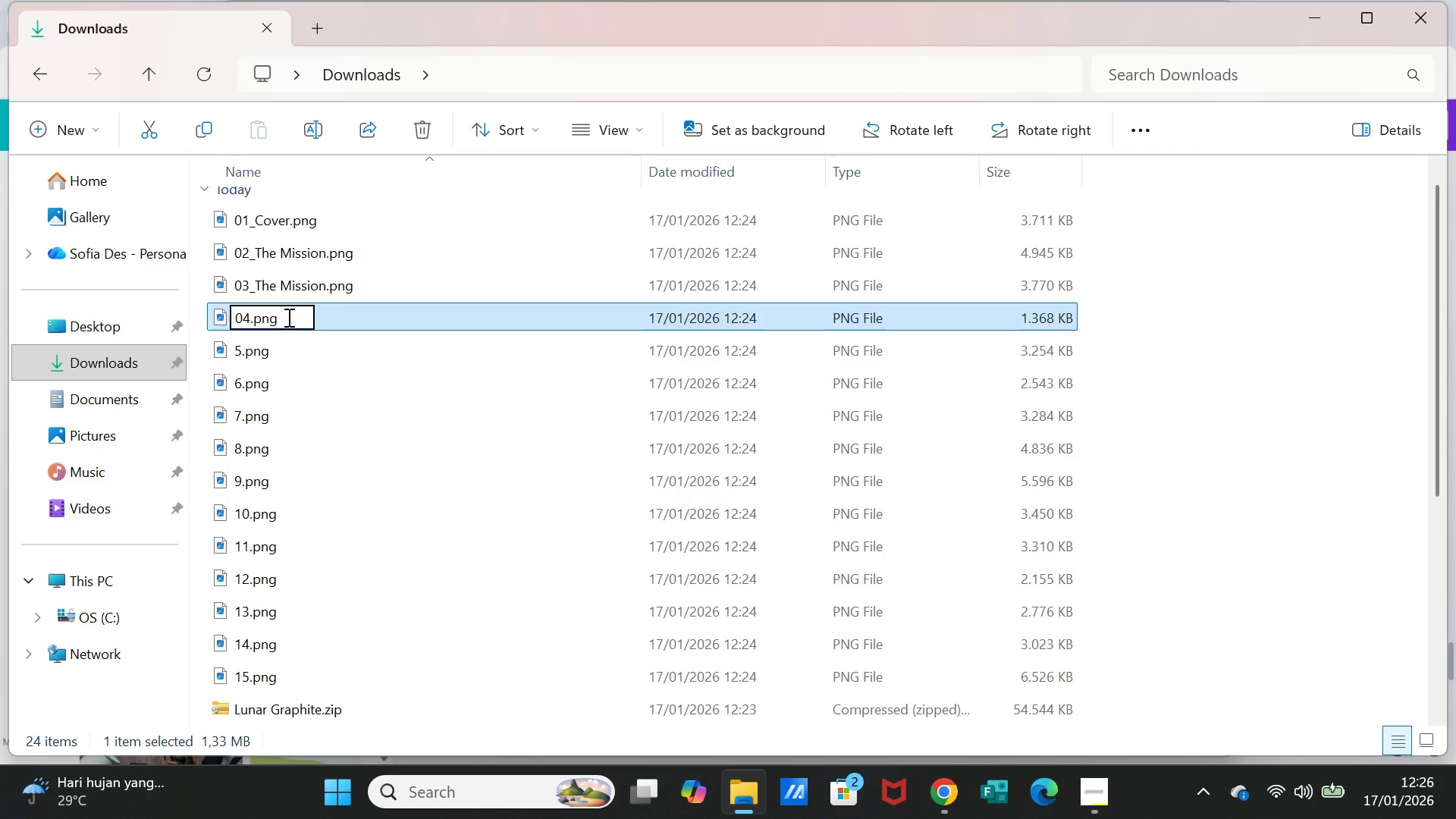 
type(_Seh)
key(Backspace)
key(Backspace)
type(helter)
 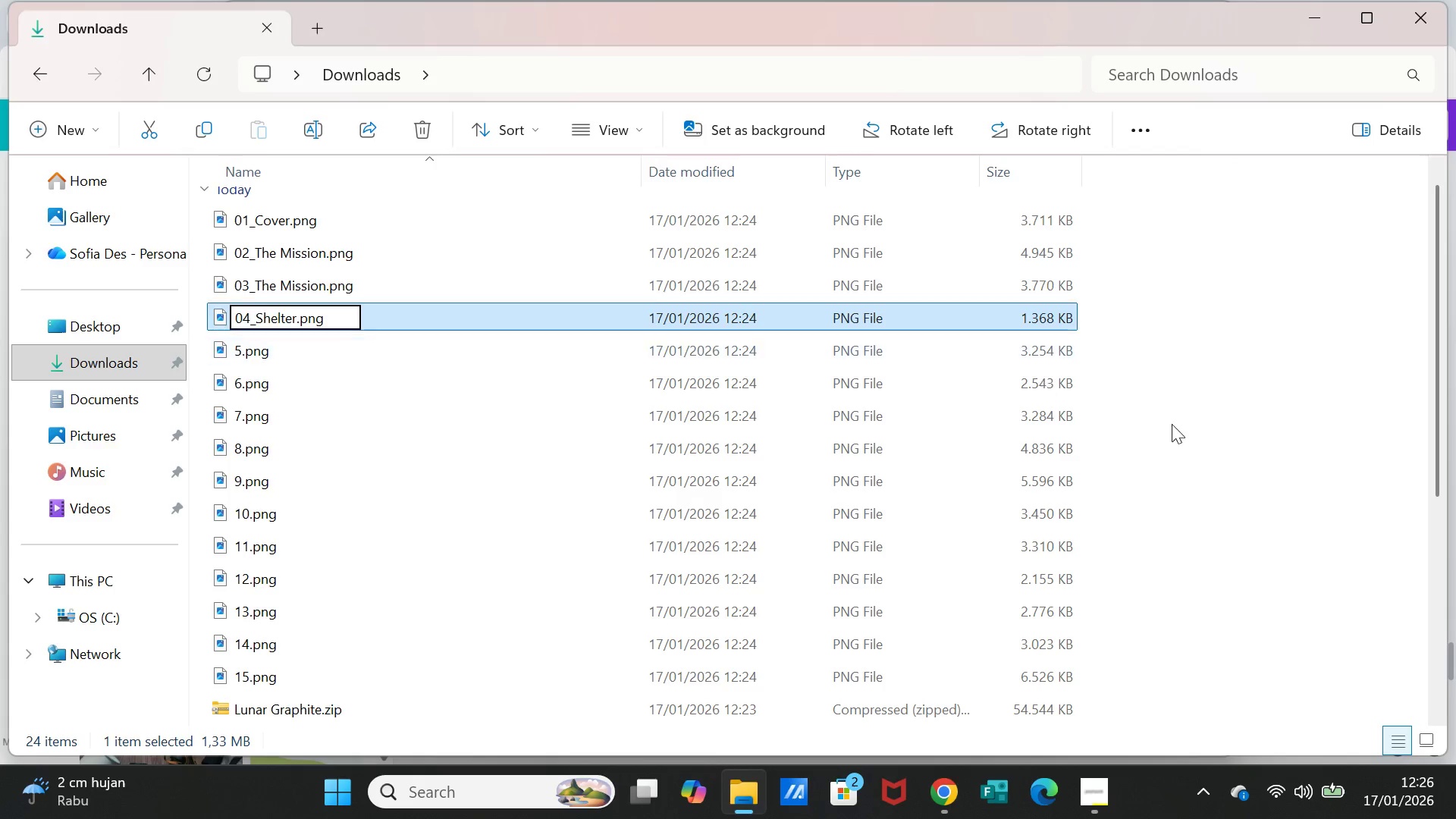 
left_click([1183, 434])
 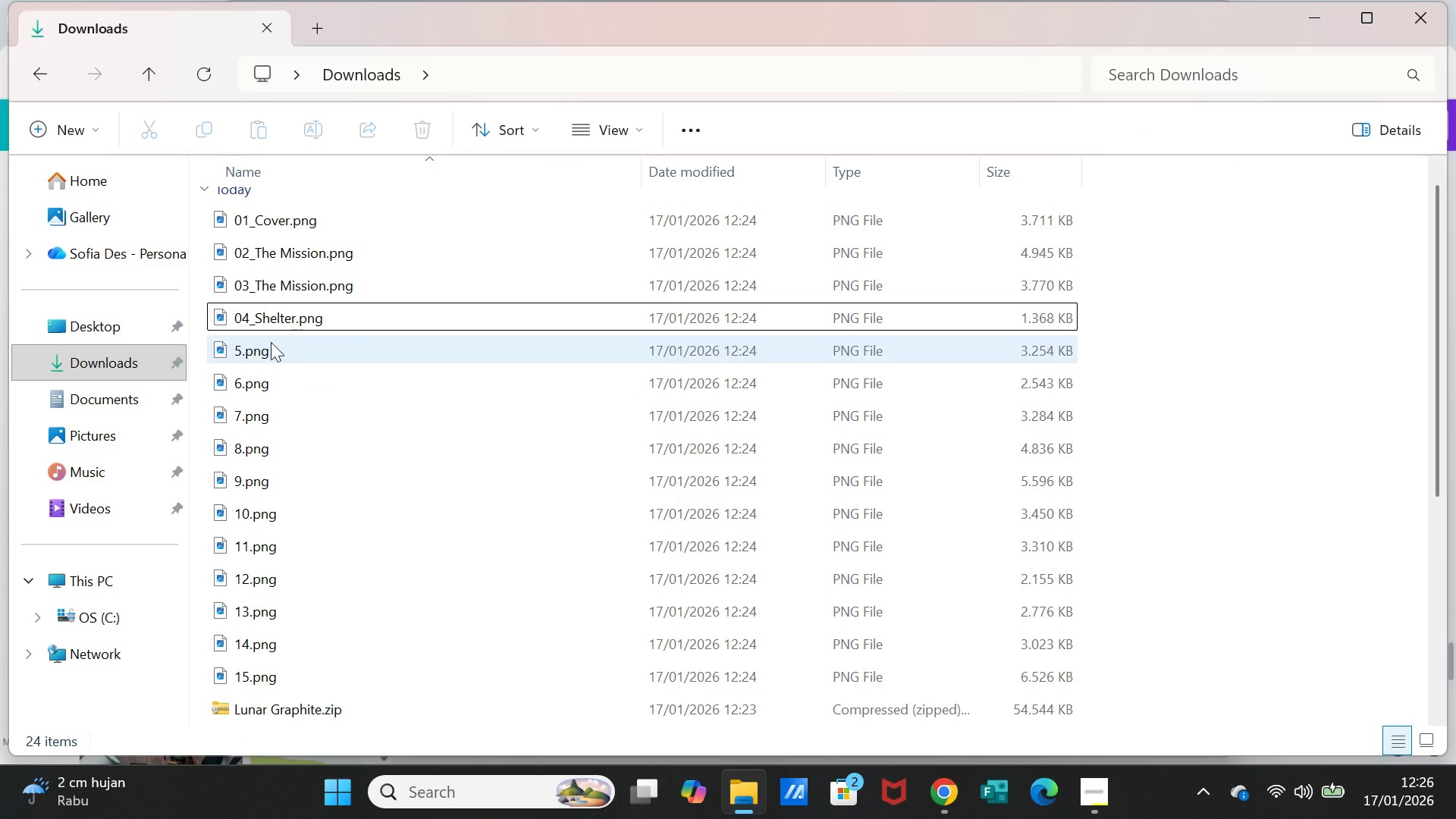 
left_click([271, 342])
 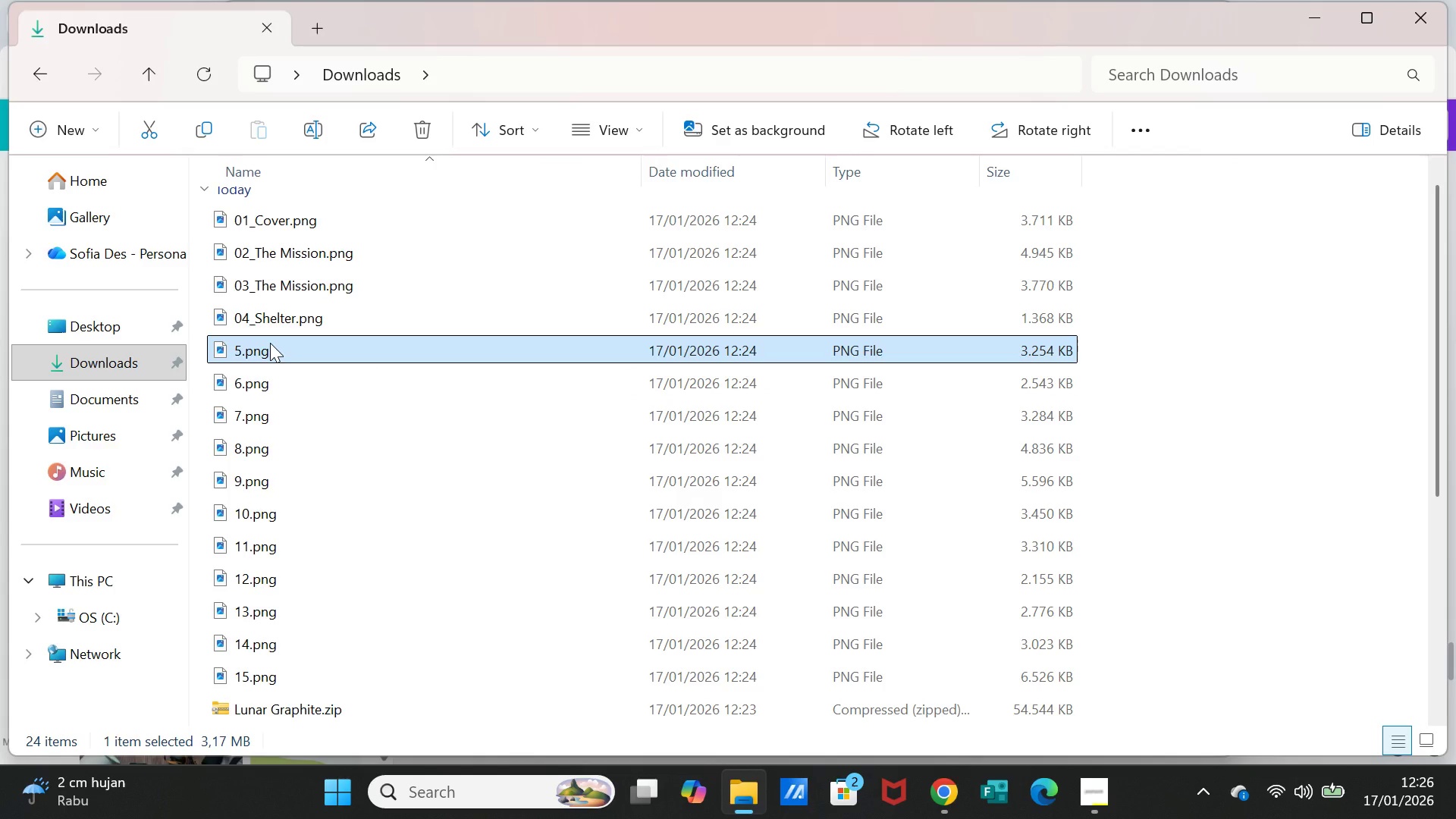 
right_click([270, 343])
 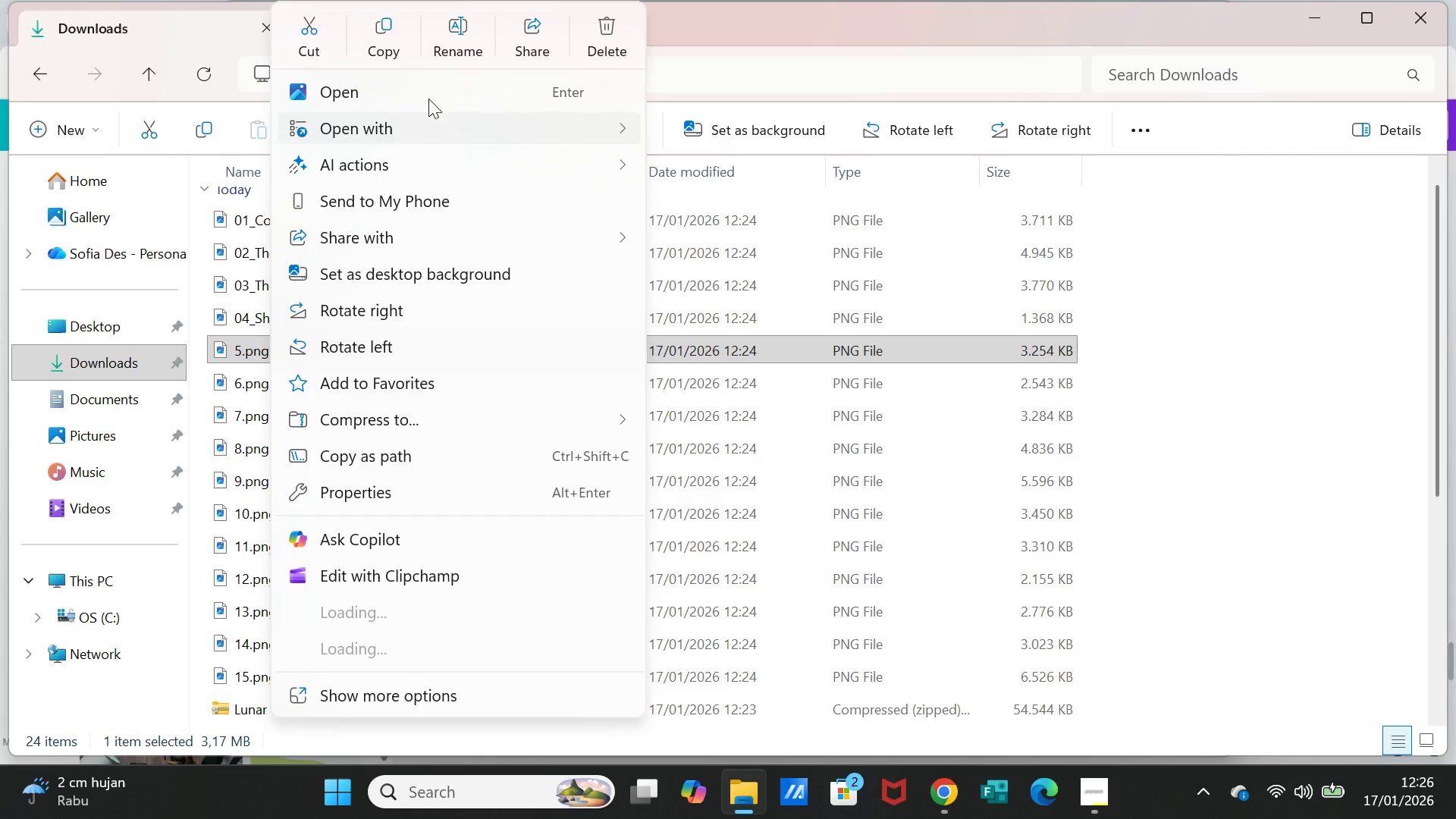 
left_click([464, 32])
 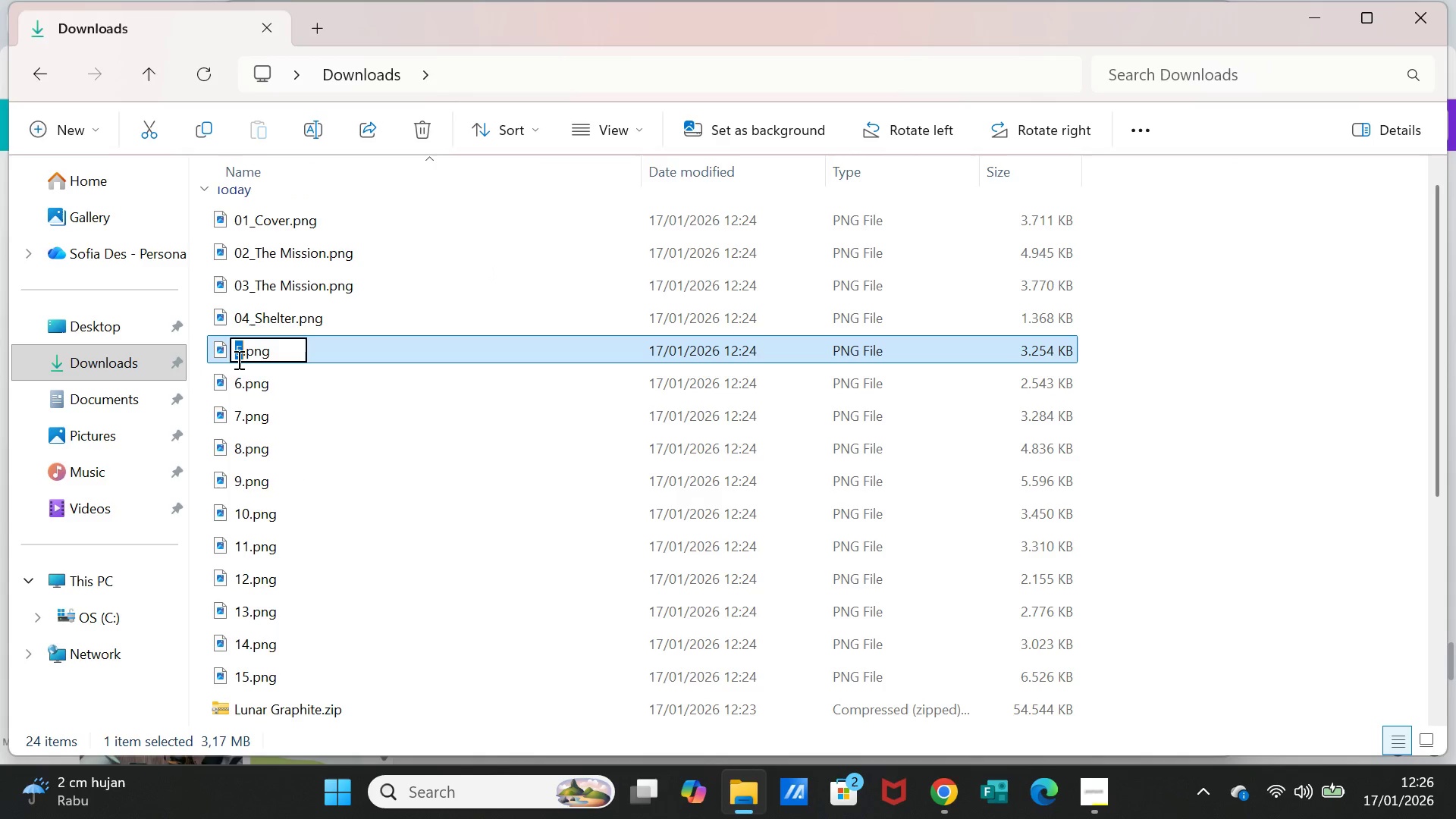 
left_click([235, 353])
 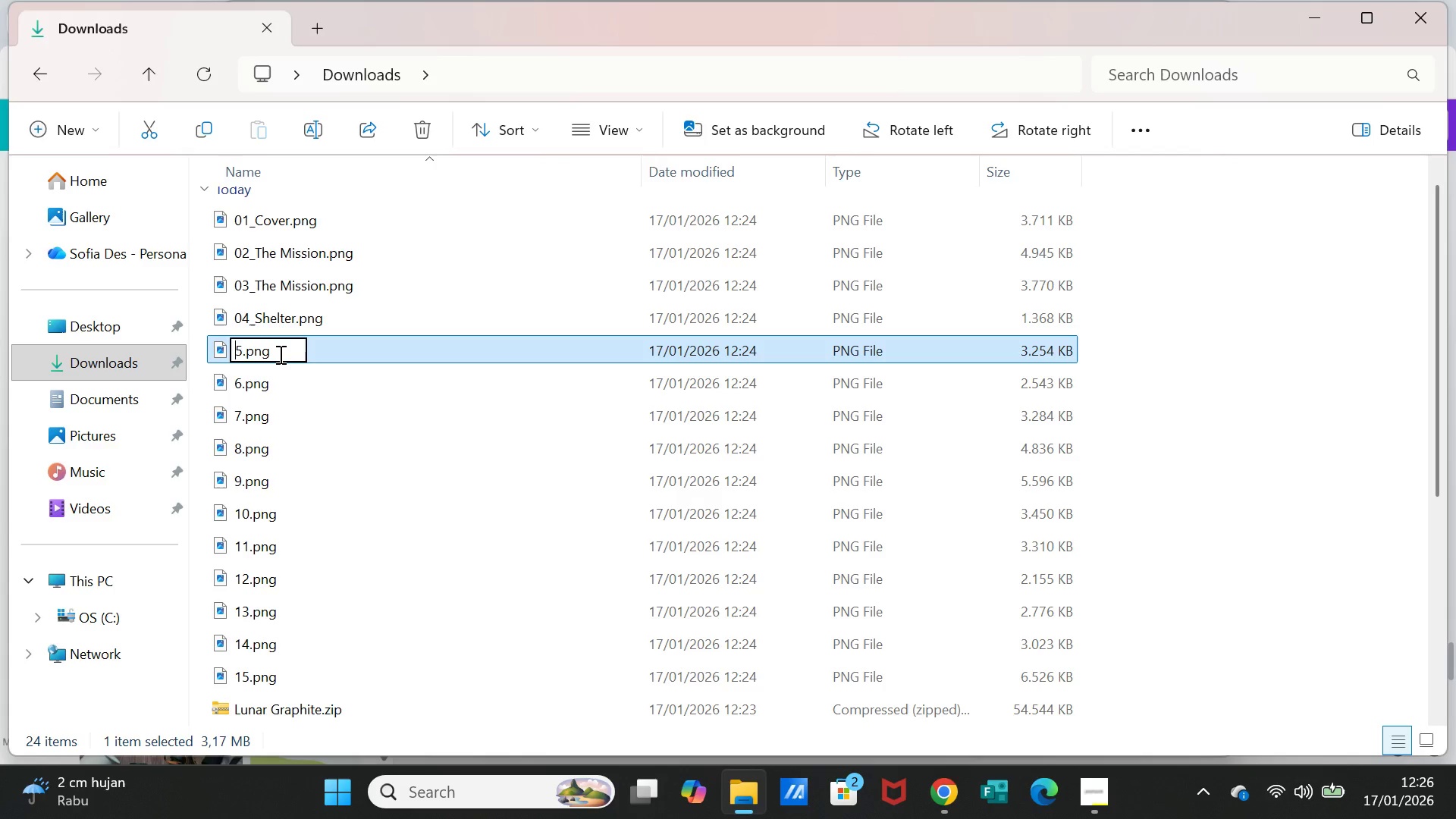 
key(0)
 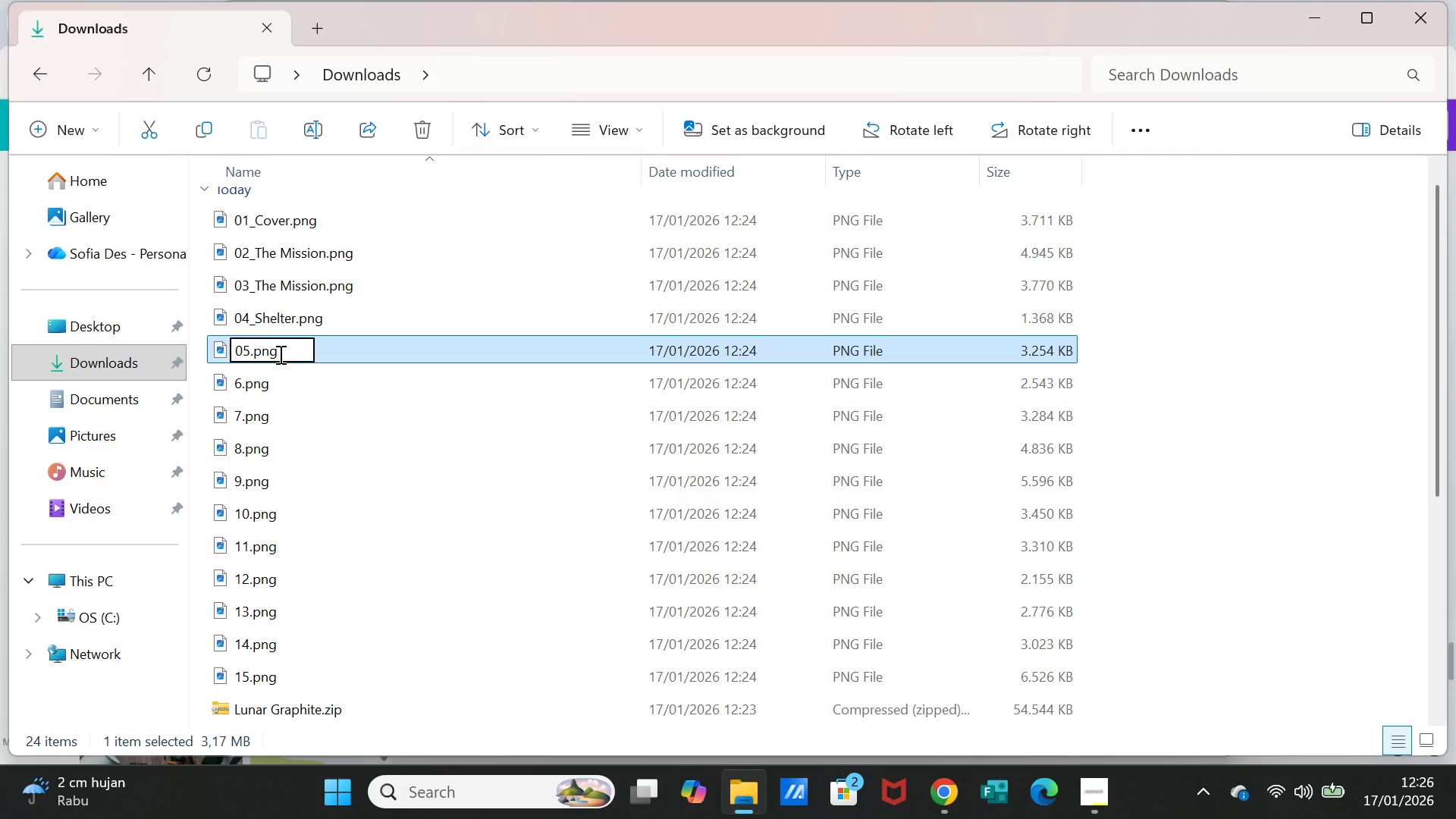 
key(ArrowRight)
 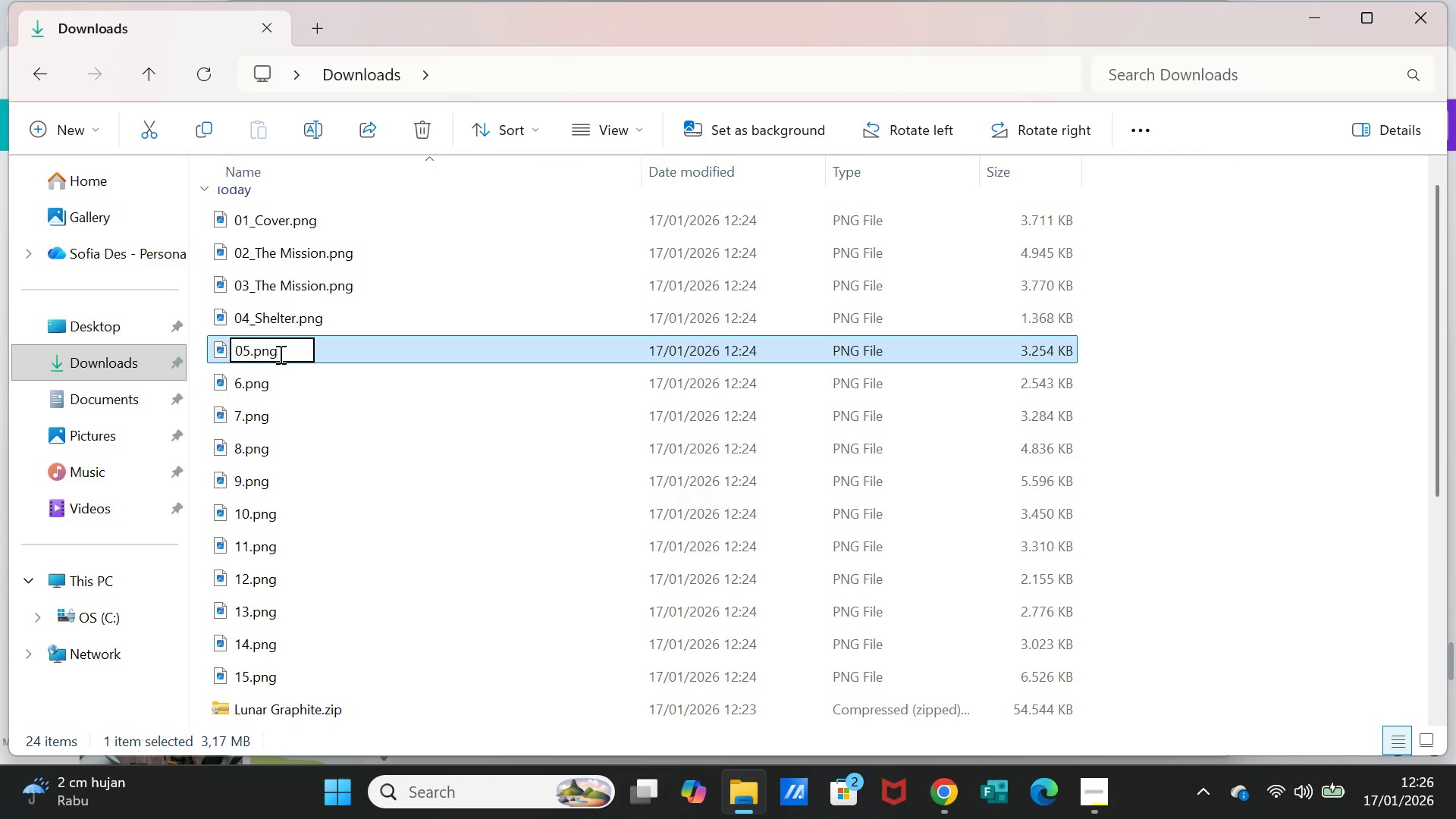 
type(_Seh)
key(Backspace)
key(Backspace)
type(helter)
 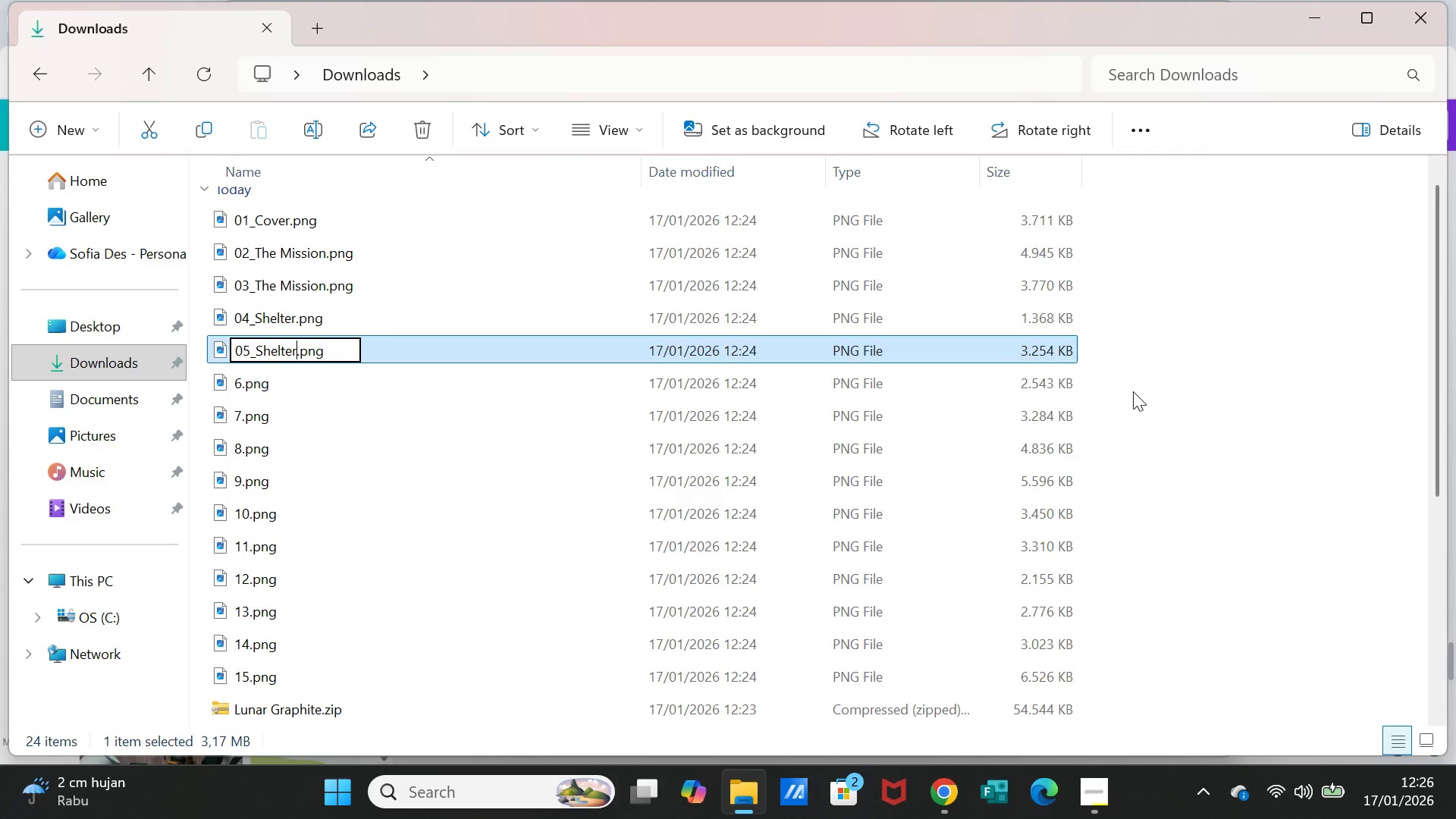 
left_click([1160, 425])
 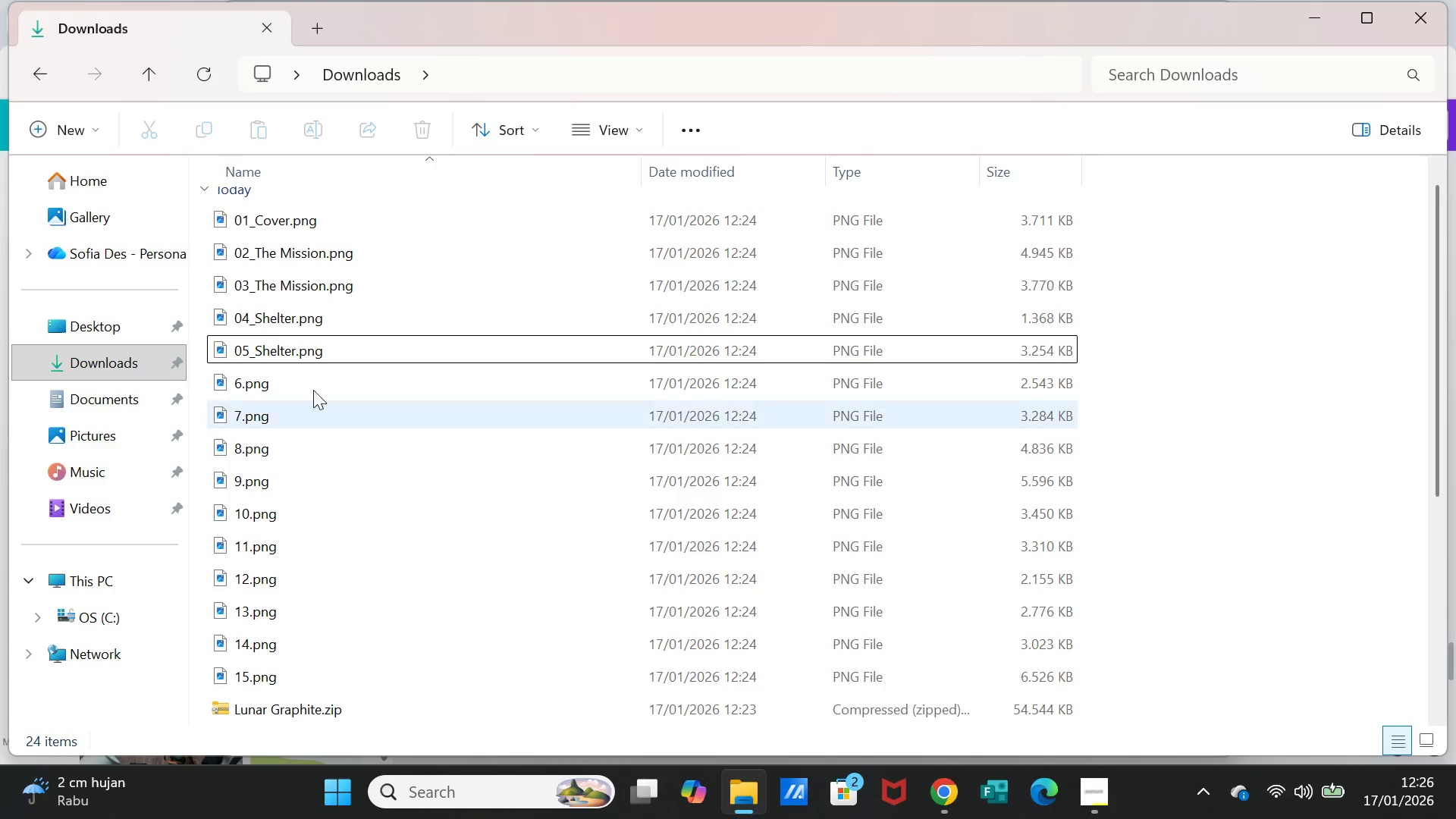 
left_click([281, 373])
 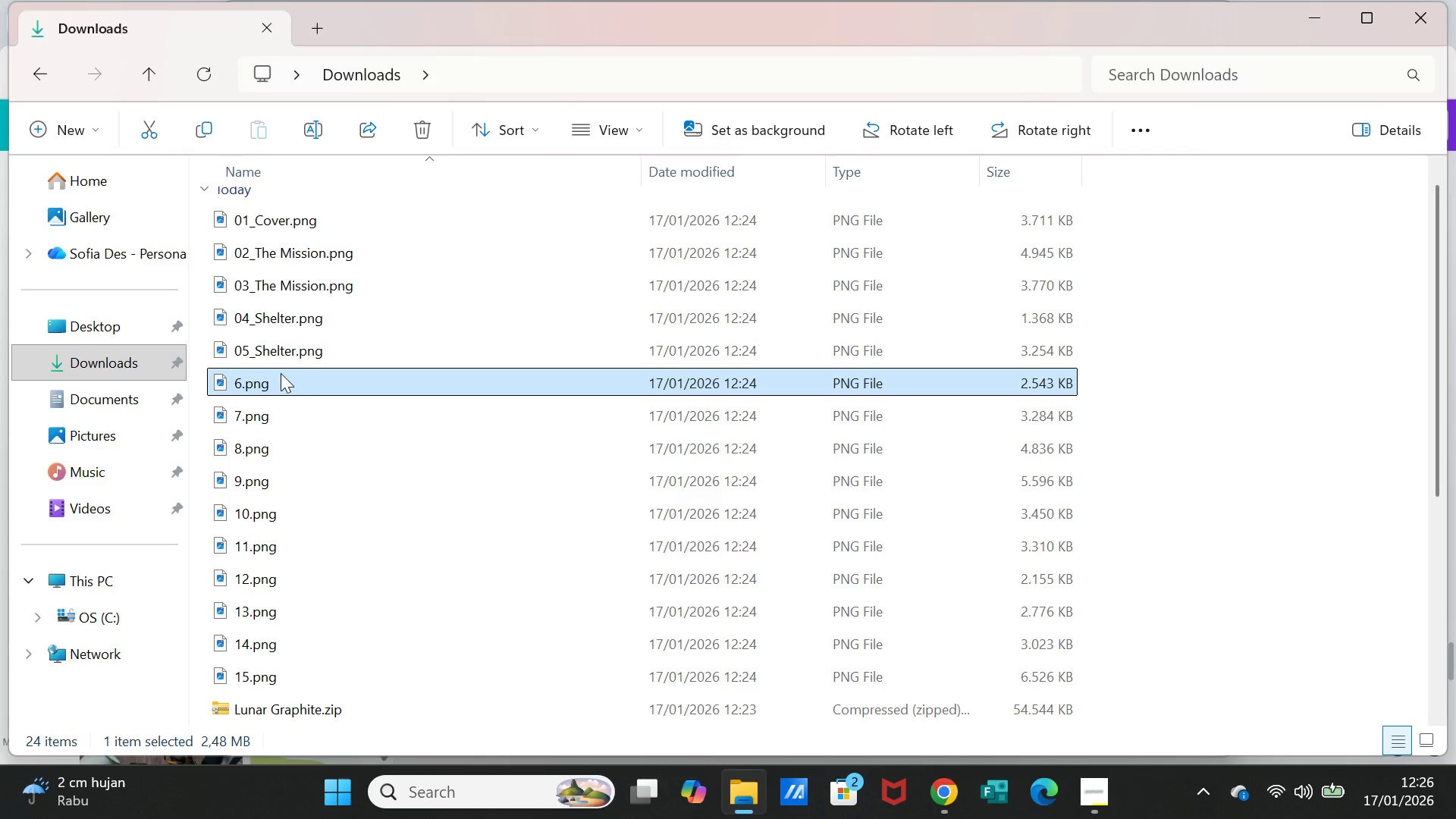 
right_click([277, 375])
 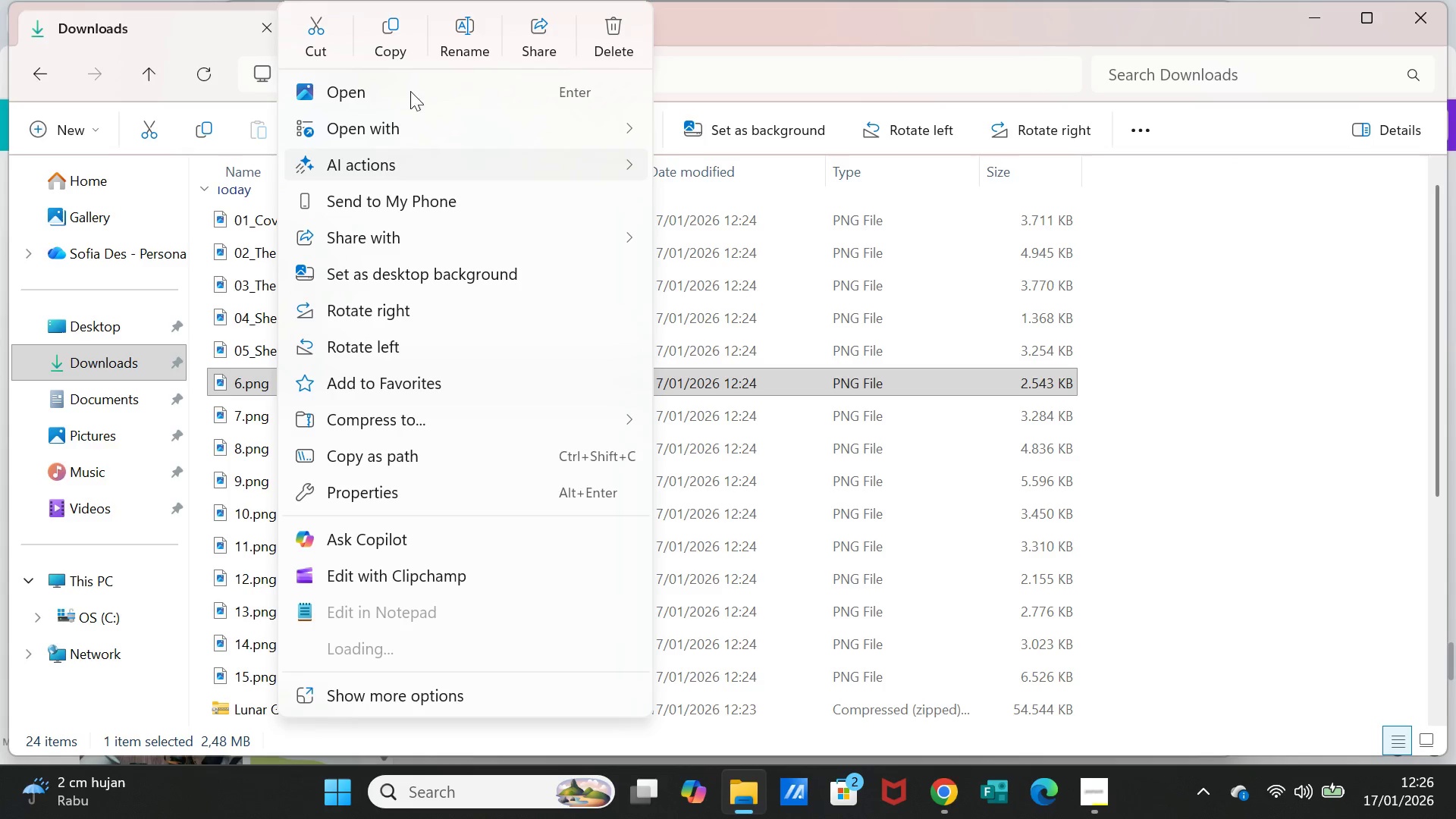 
left_click([462, 33])
 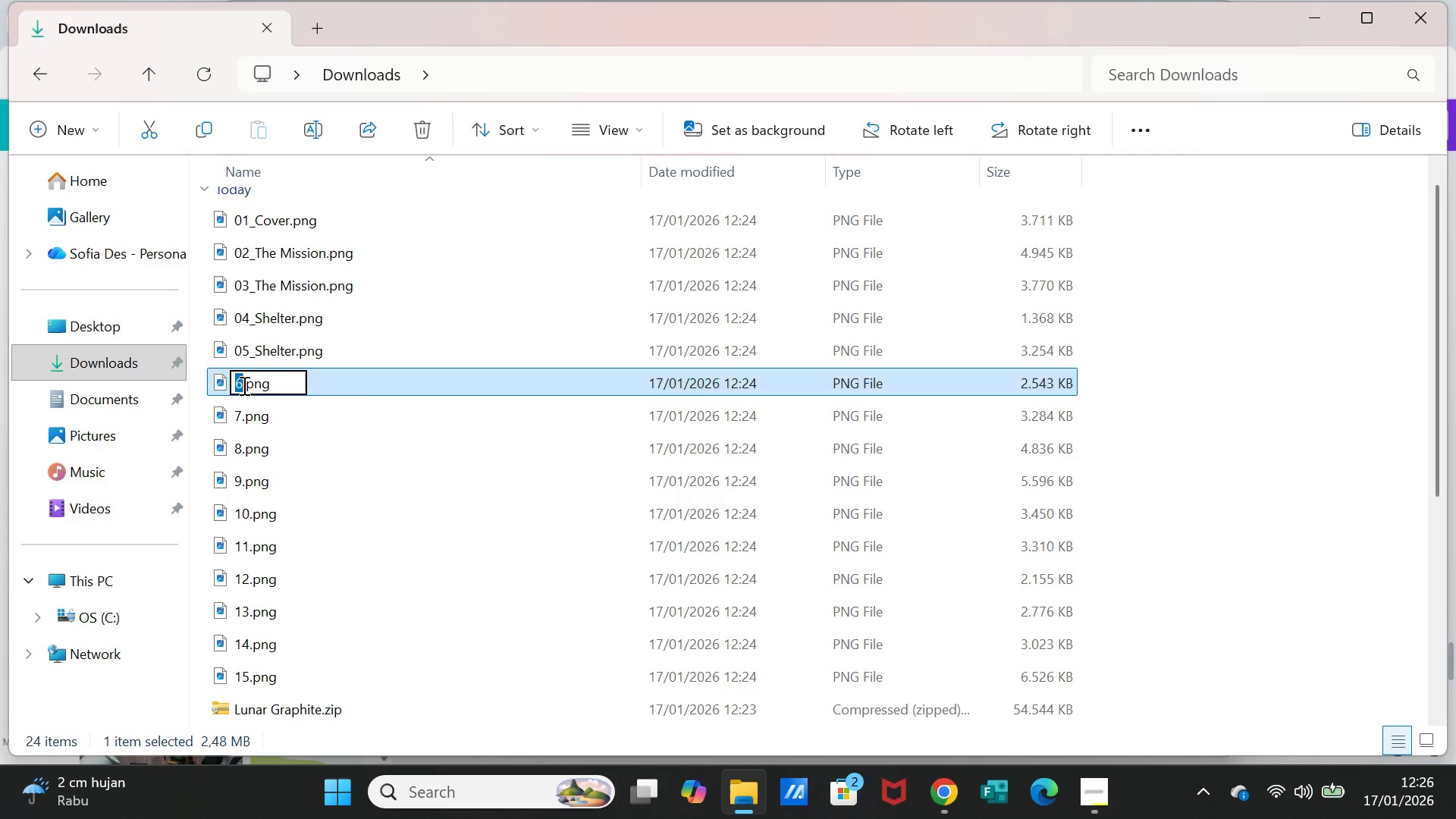 
left_click([240, 386])
 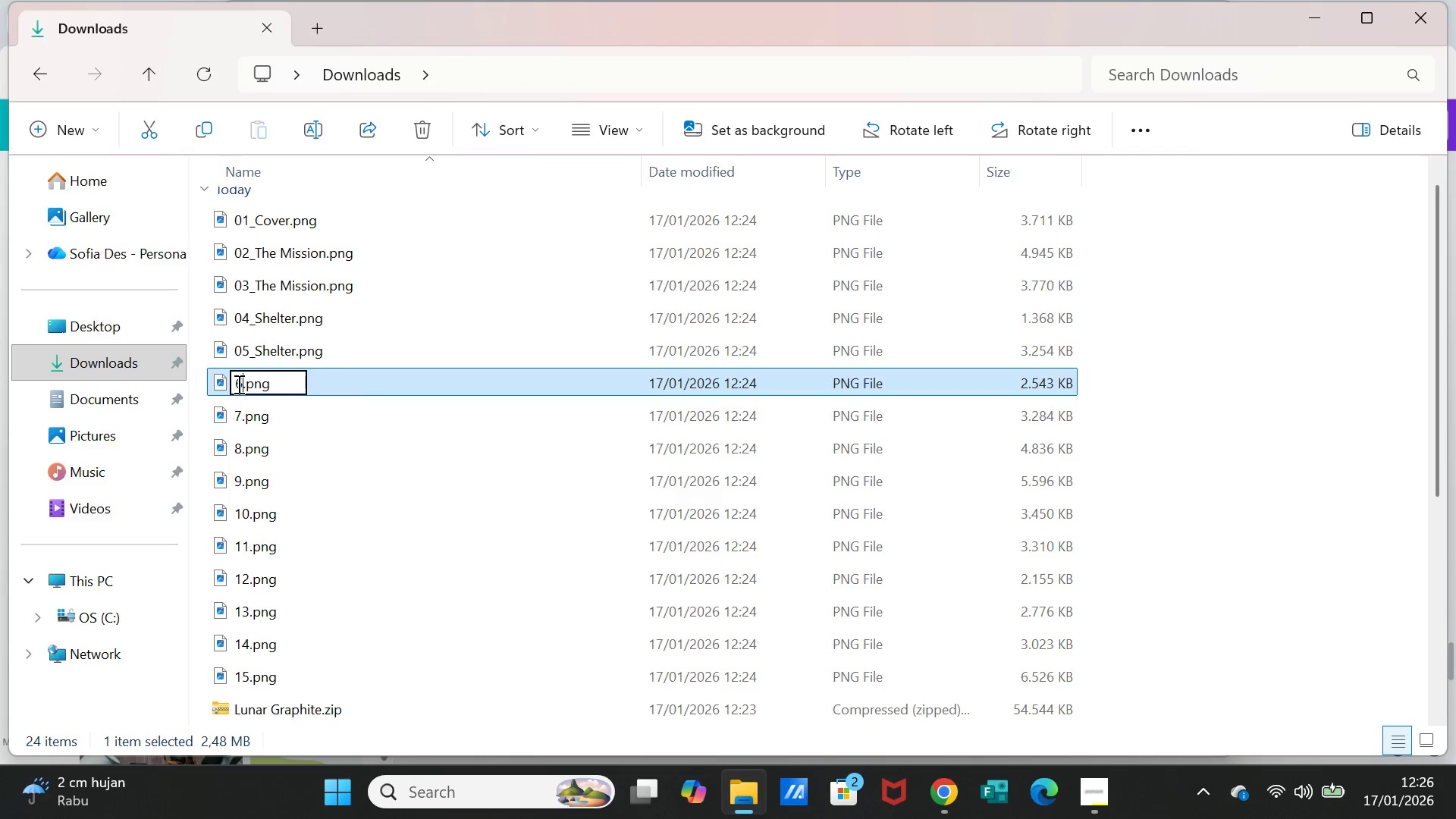 
left_click([234, 383])
 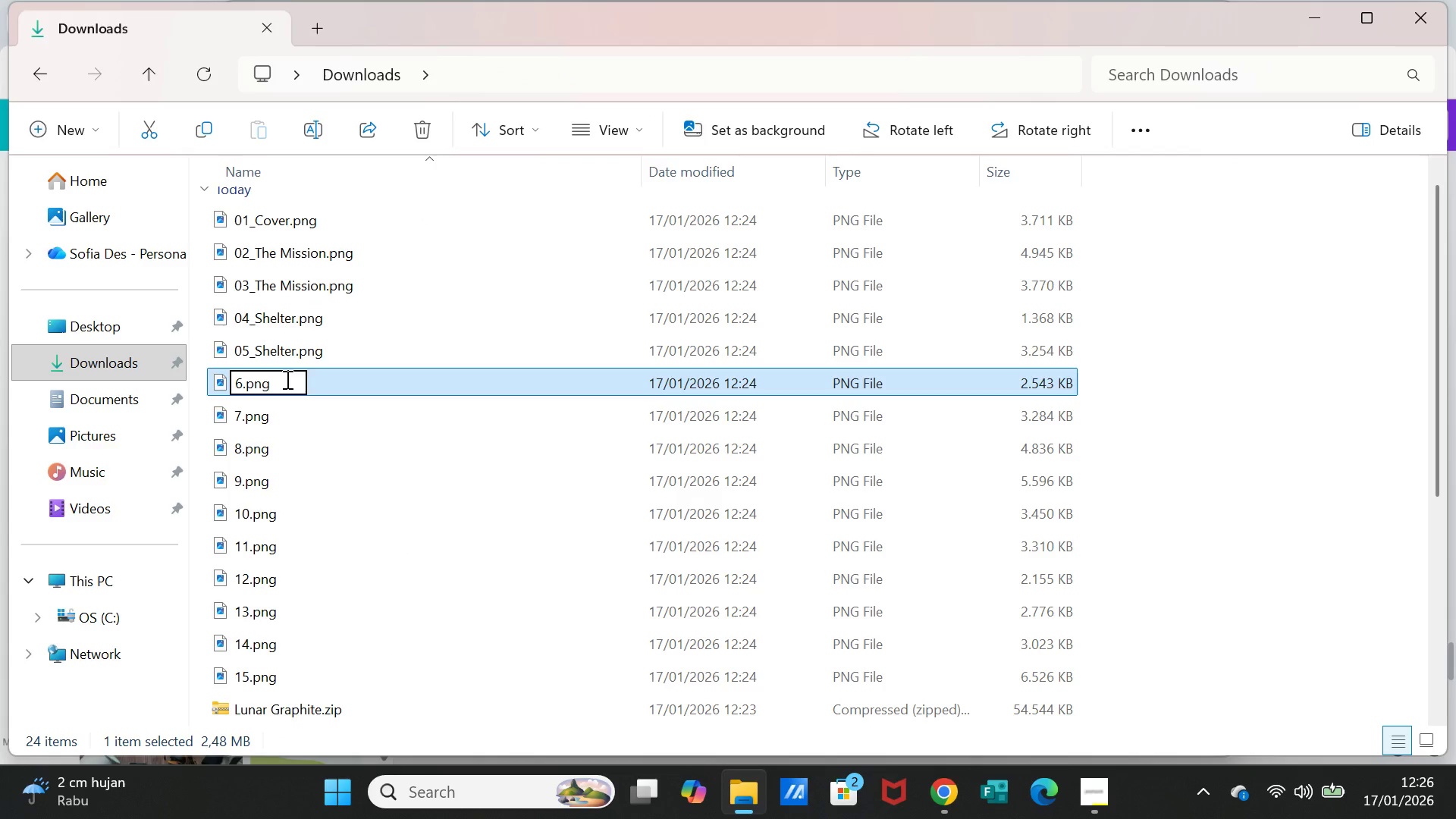 
key(0)
 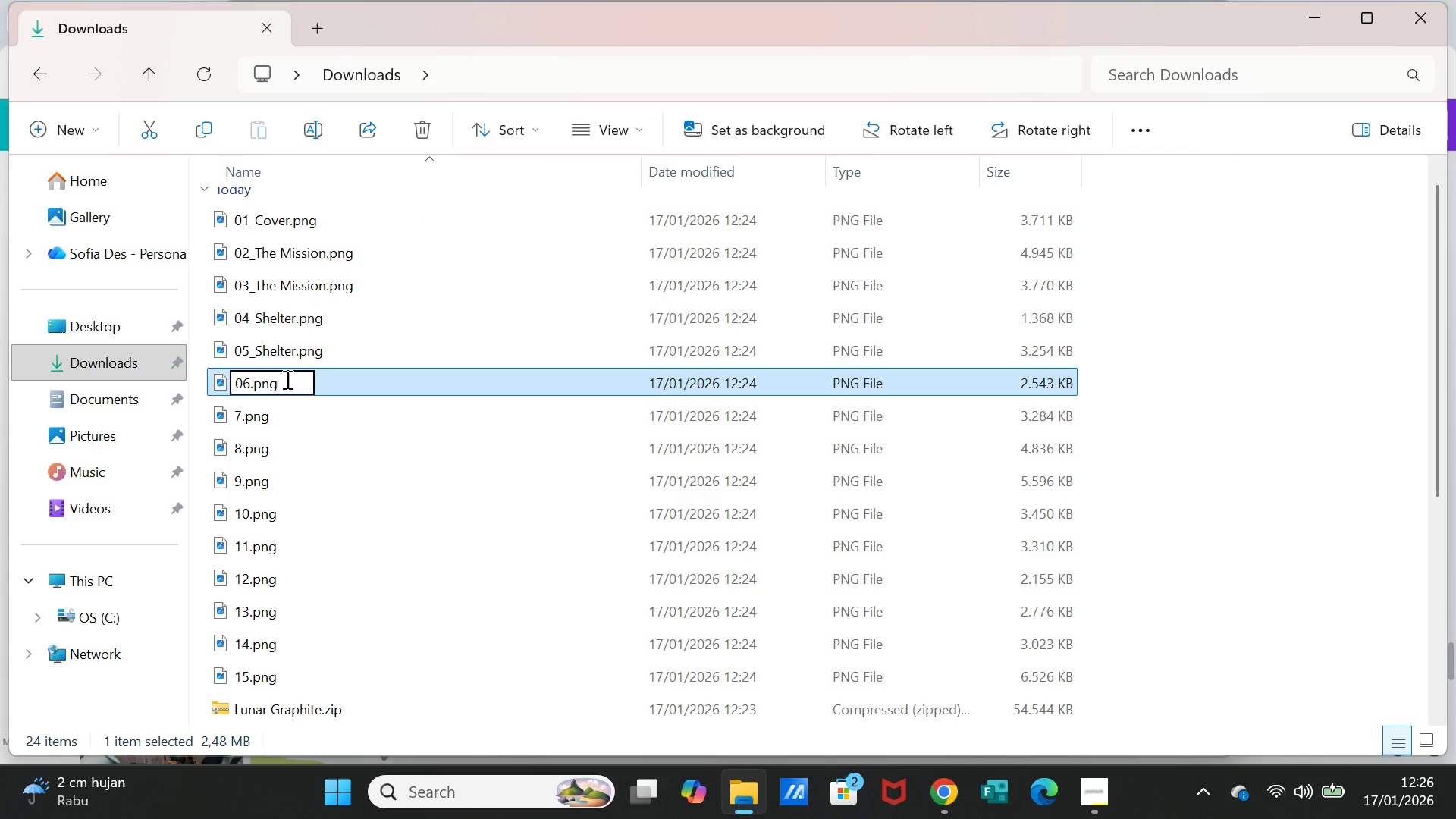 
key(ArrowRight)
 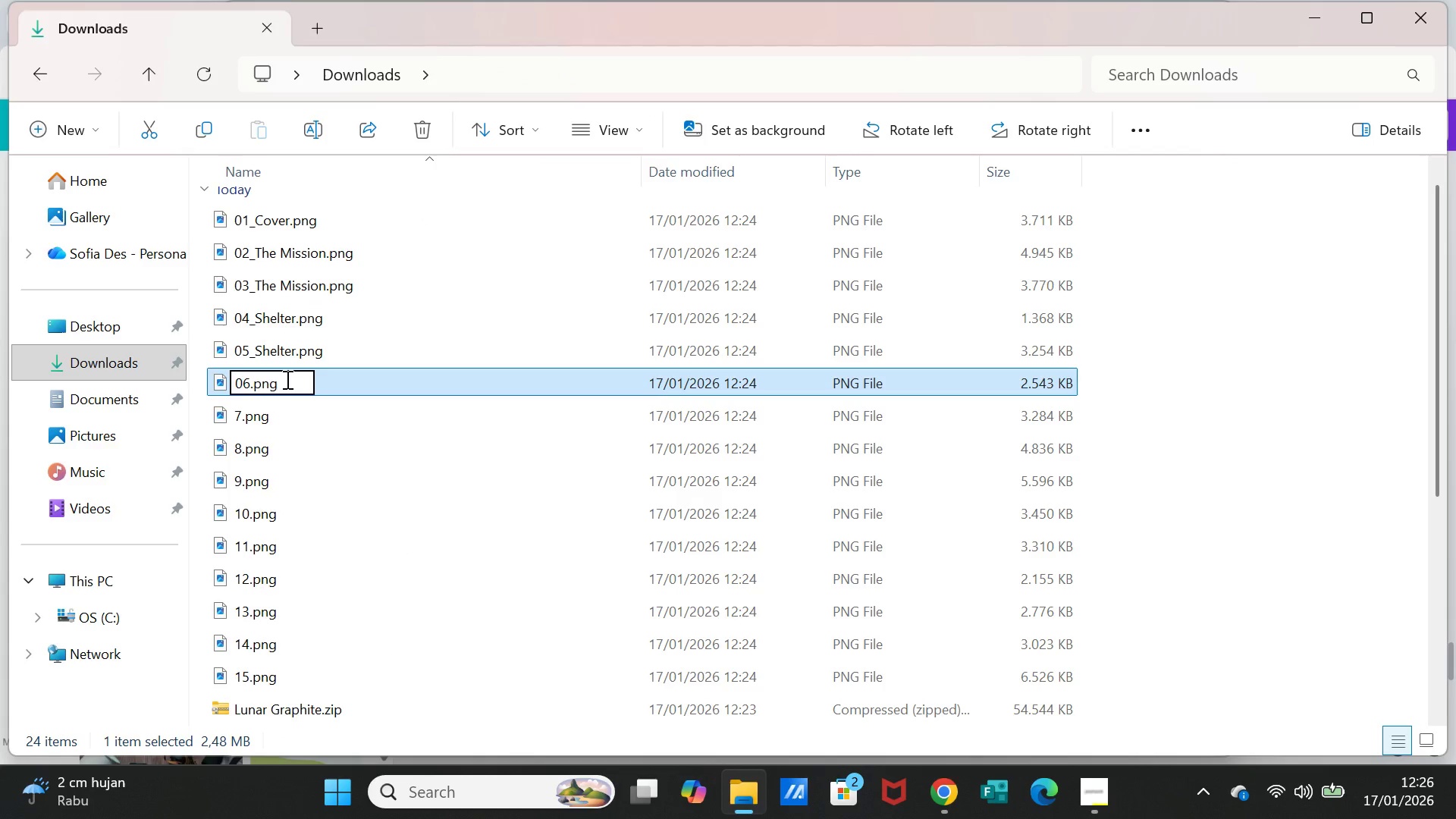 
type(_Sel)
key(Backspace)
key(Backspace)
type(leep System)
 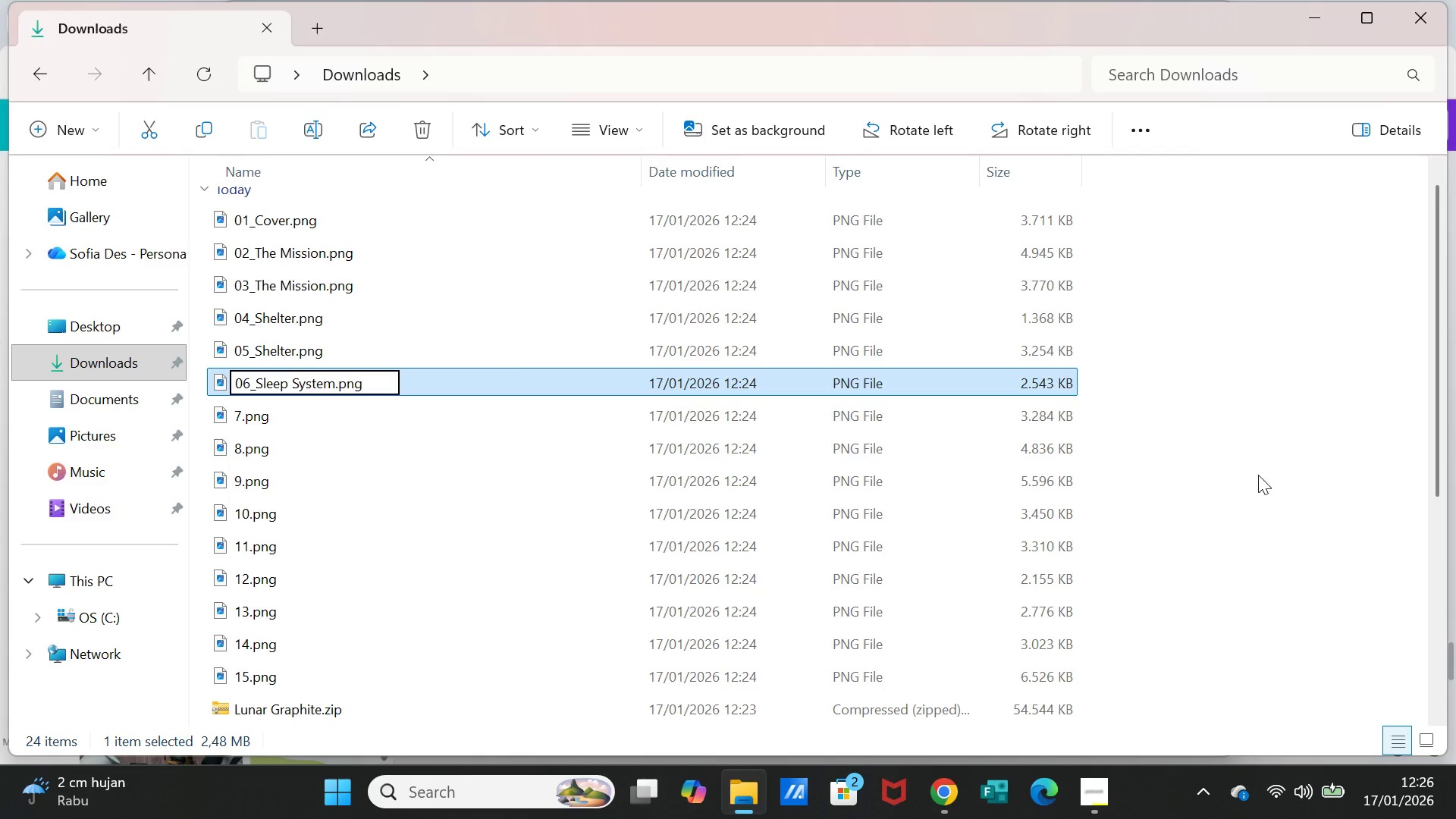 
wait(7.36)
 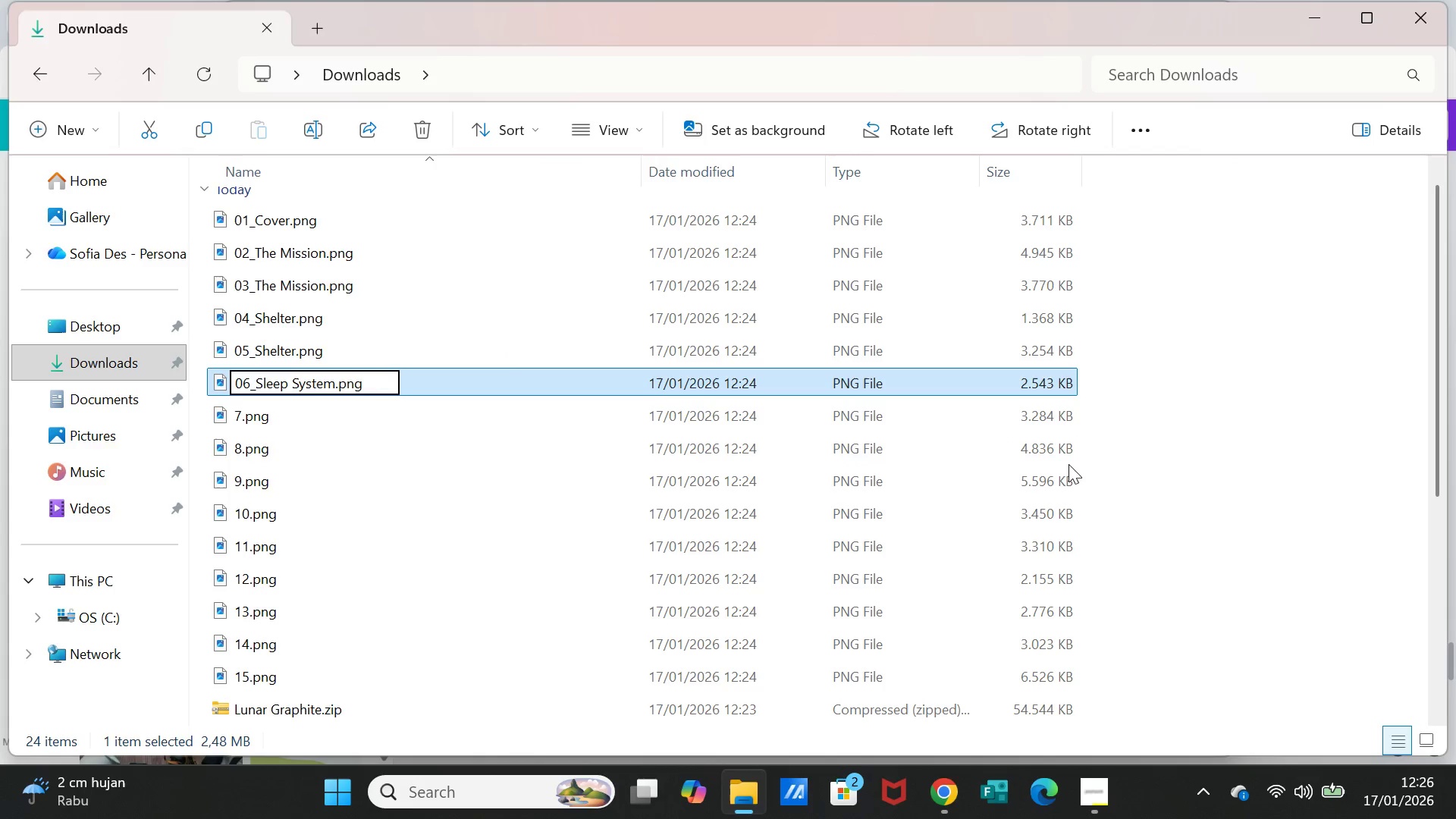 
left_click([1250, 440])
 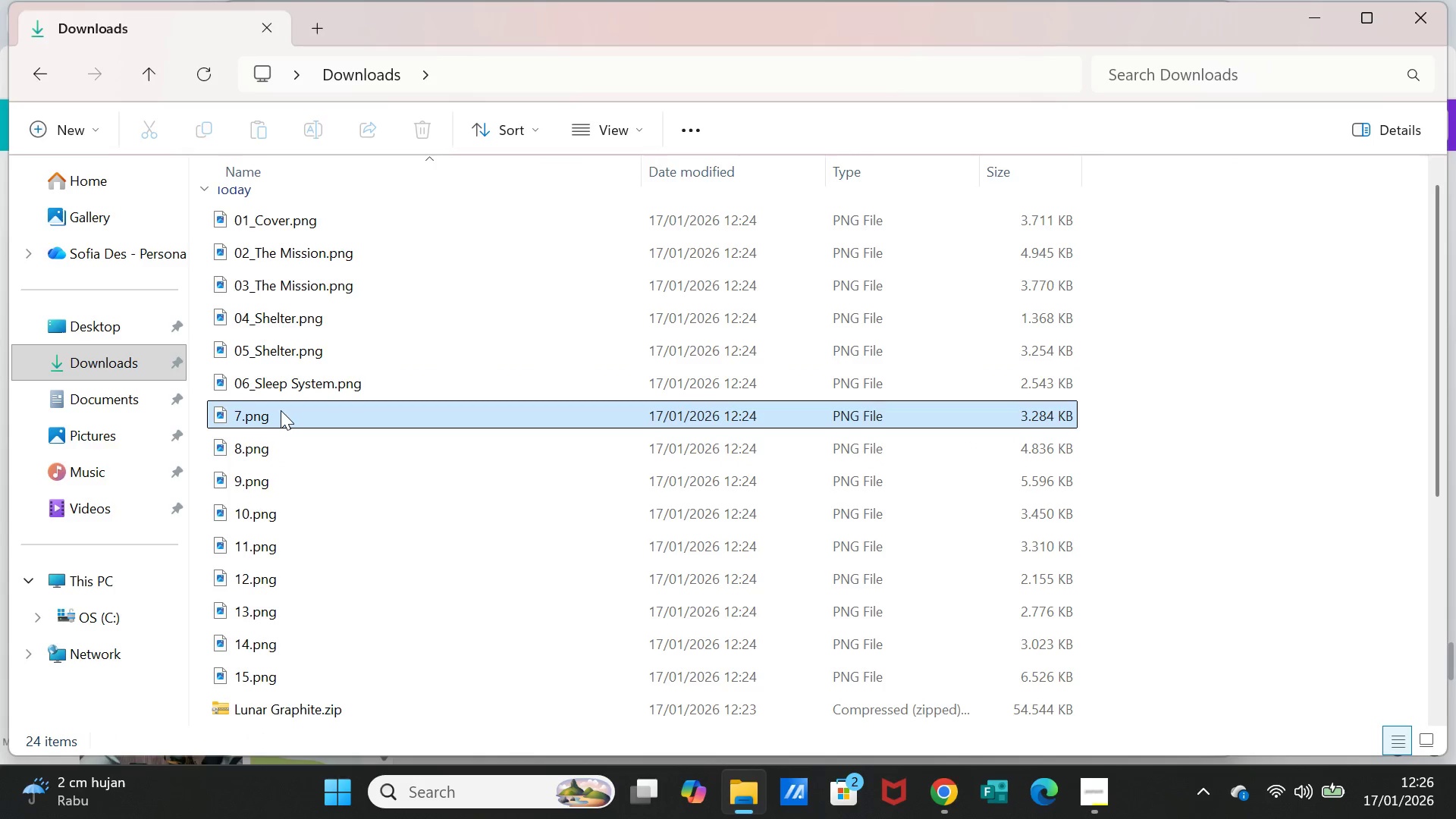 
right_click([281, 410])
 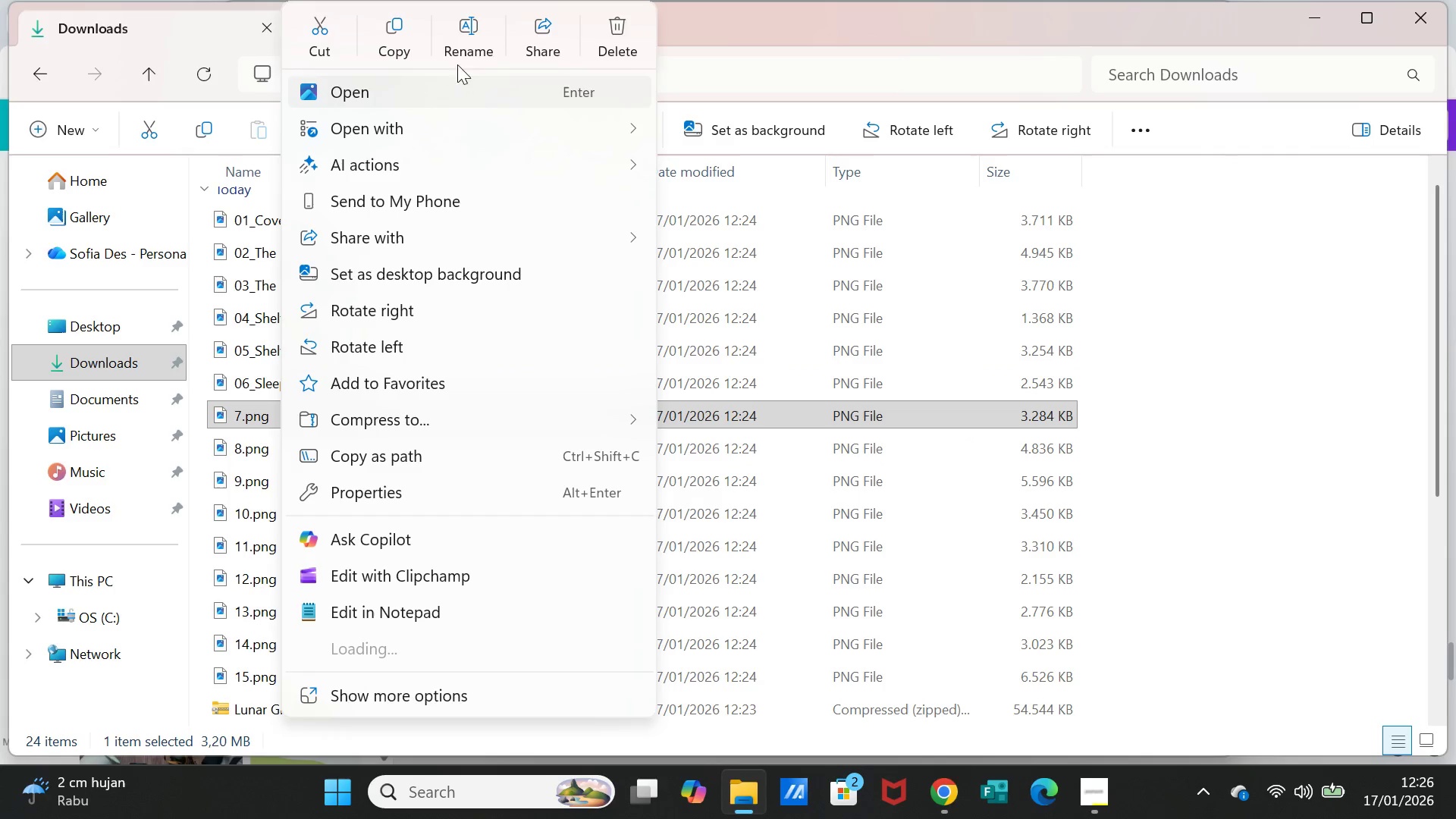 
left_click([460, 39])
 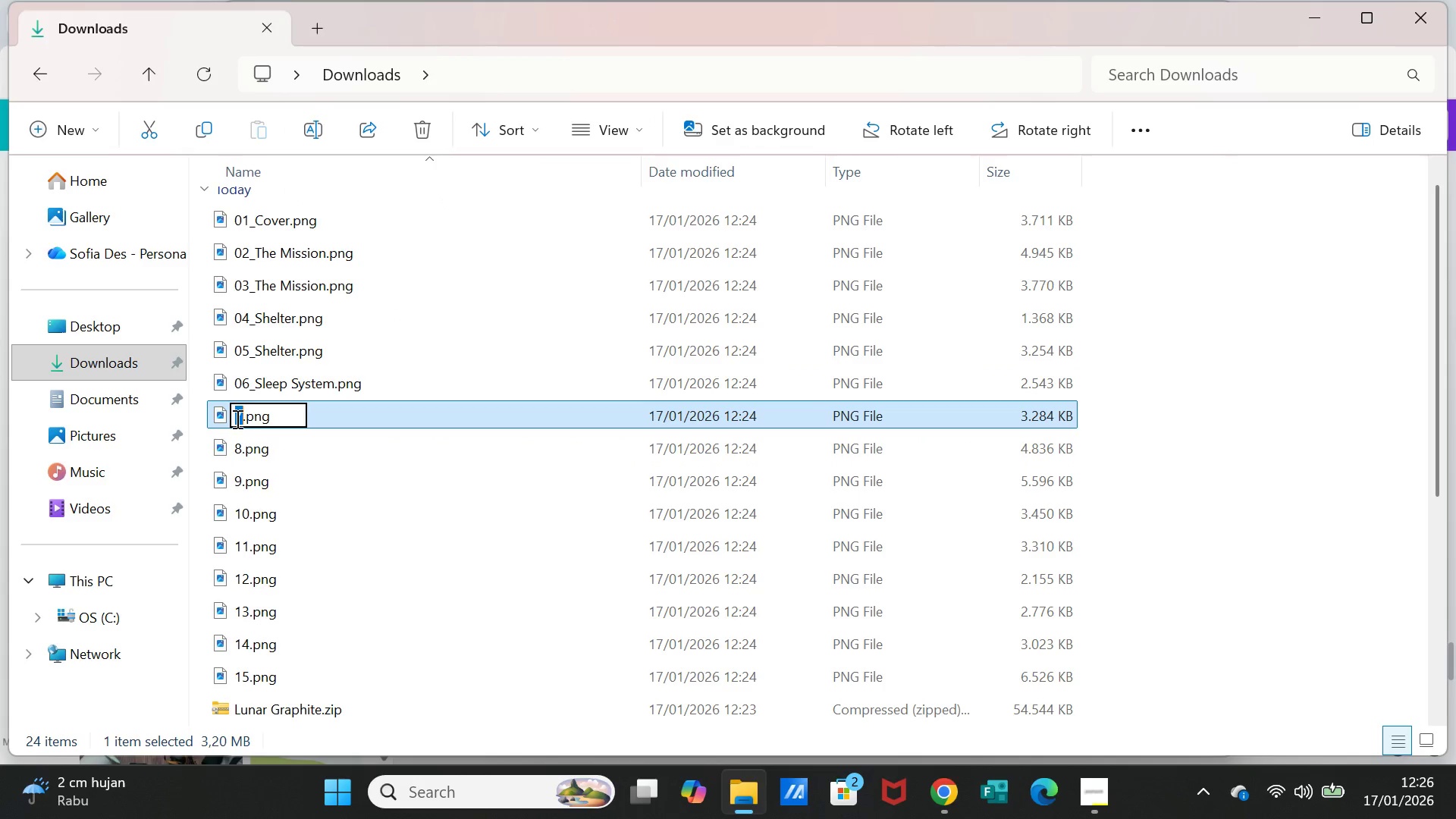 
left_click([236, 417])
 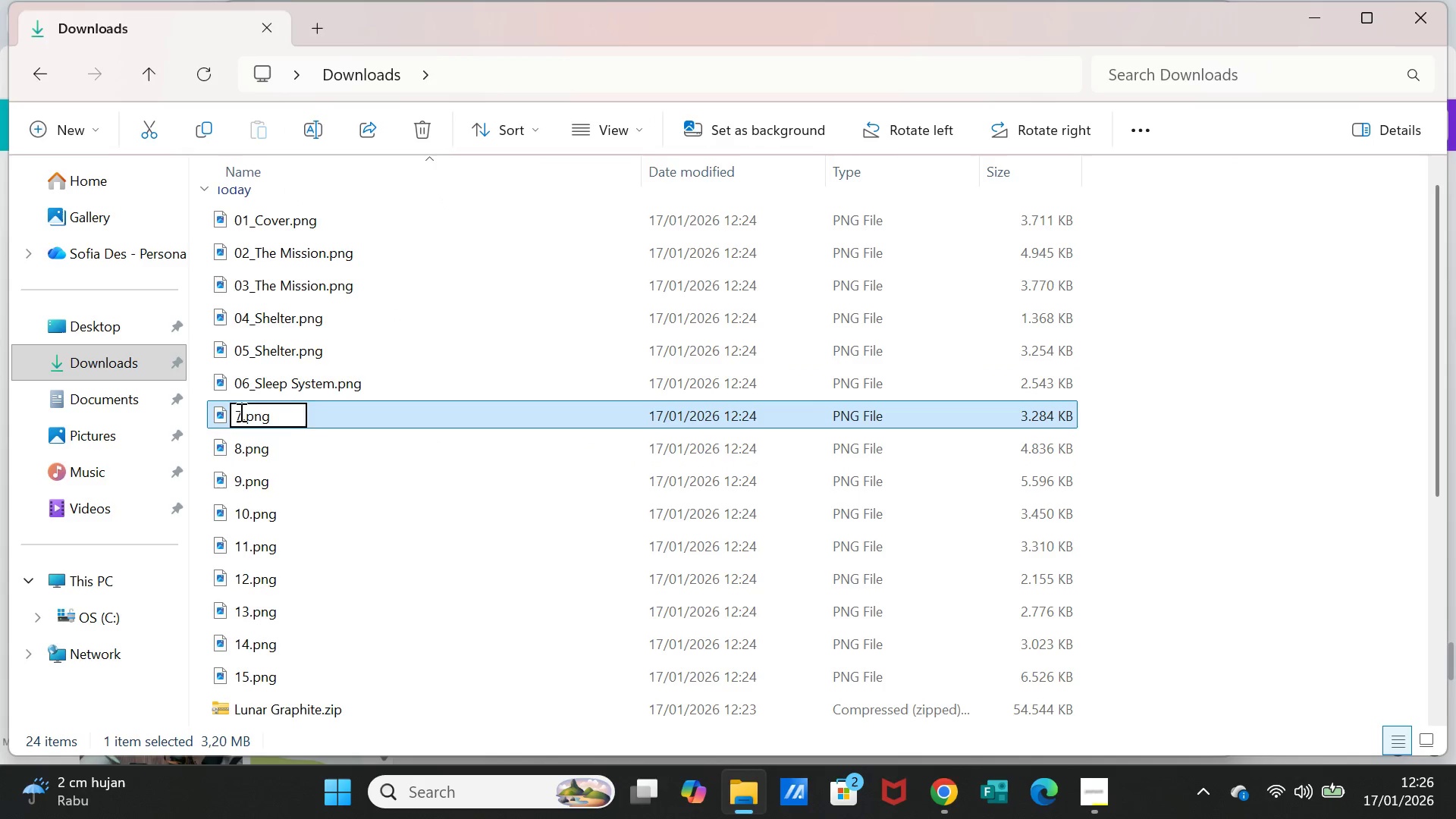 
key(0)
 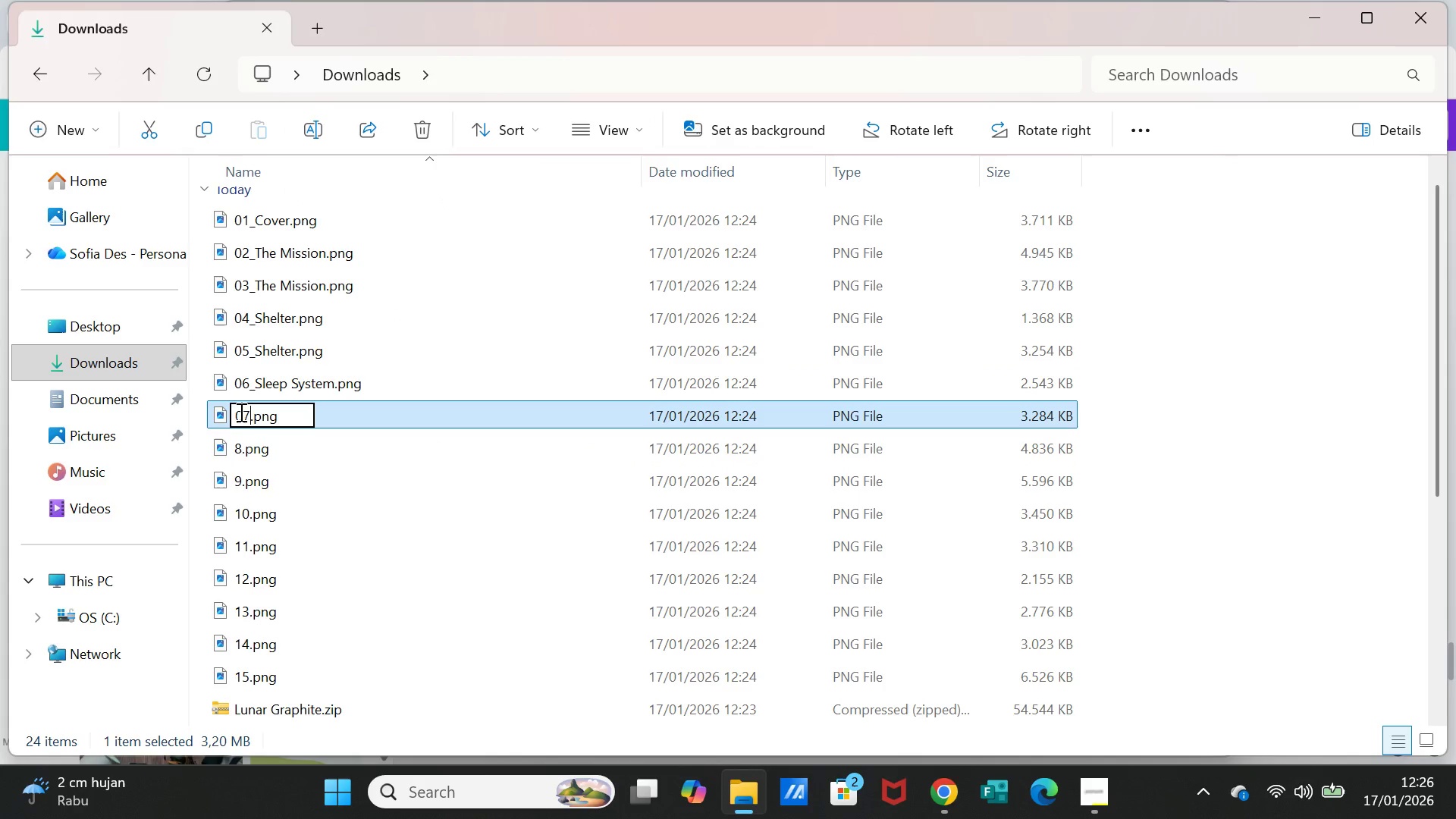 
key(ArrowRight)
 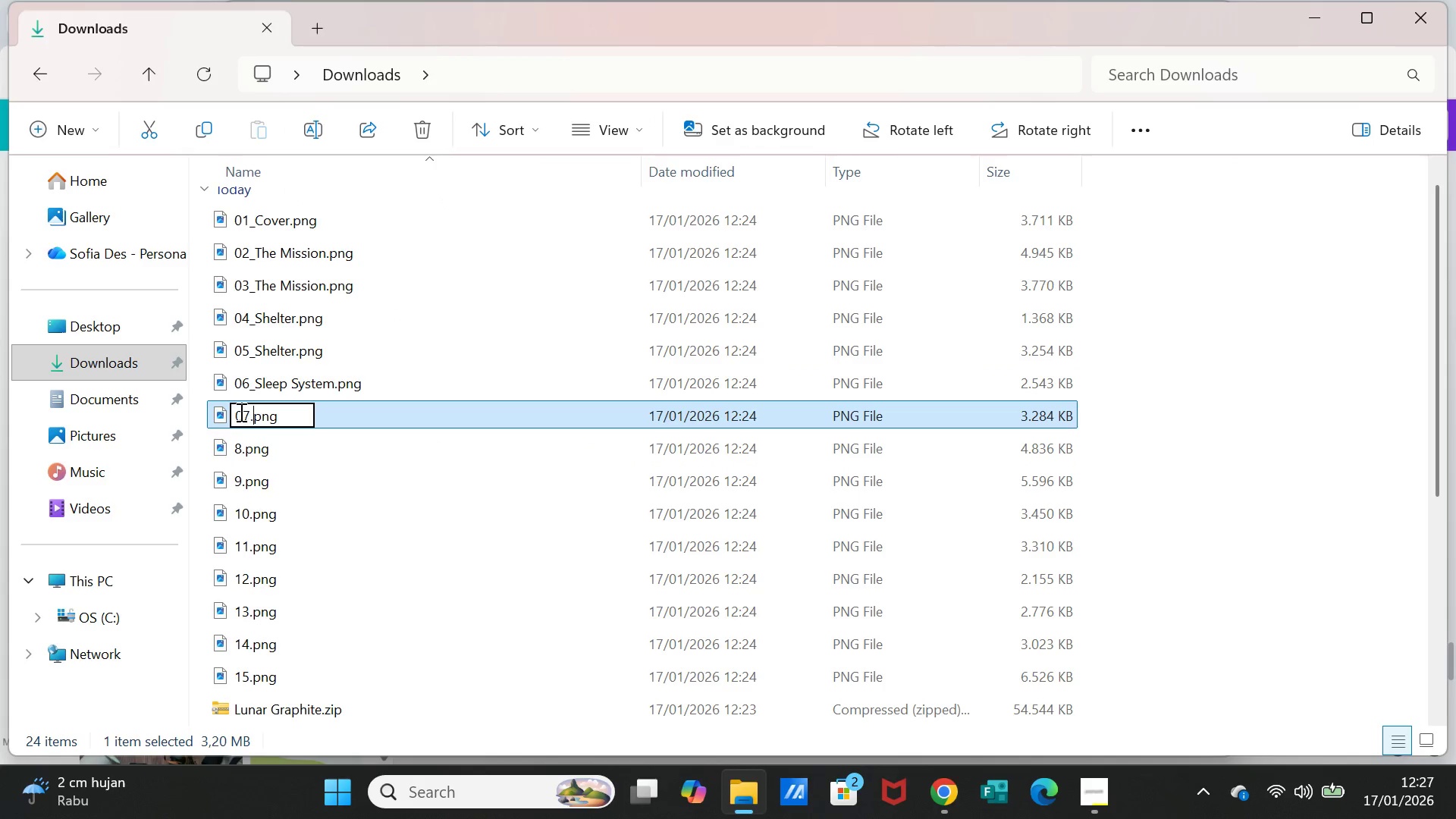 
key(ArrowRight)
 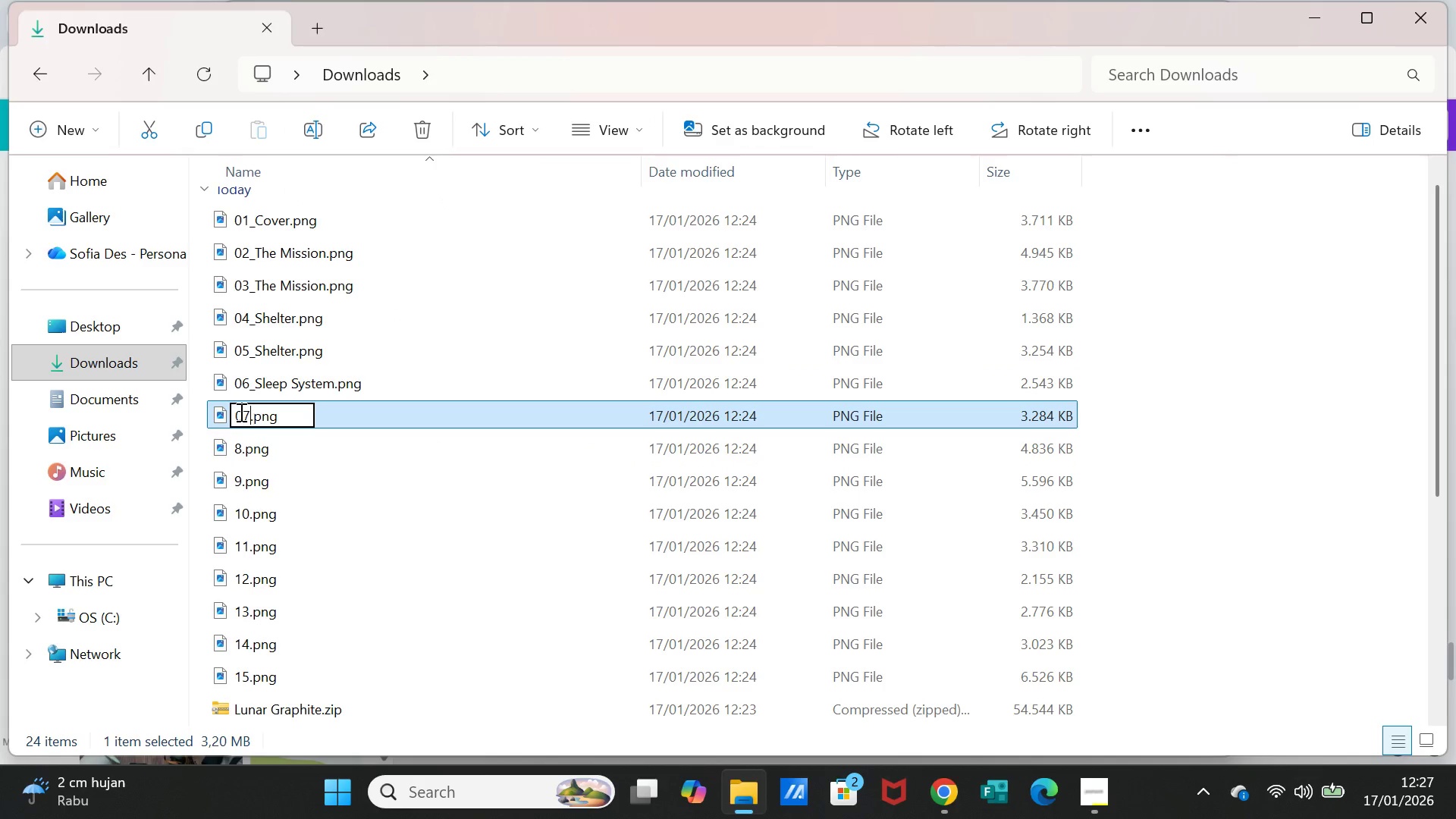 
key(ArrowLeft)
 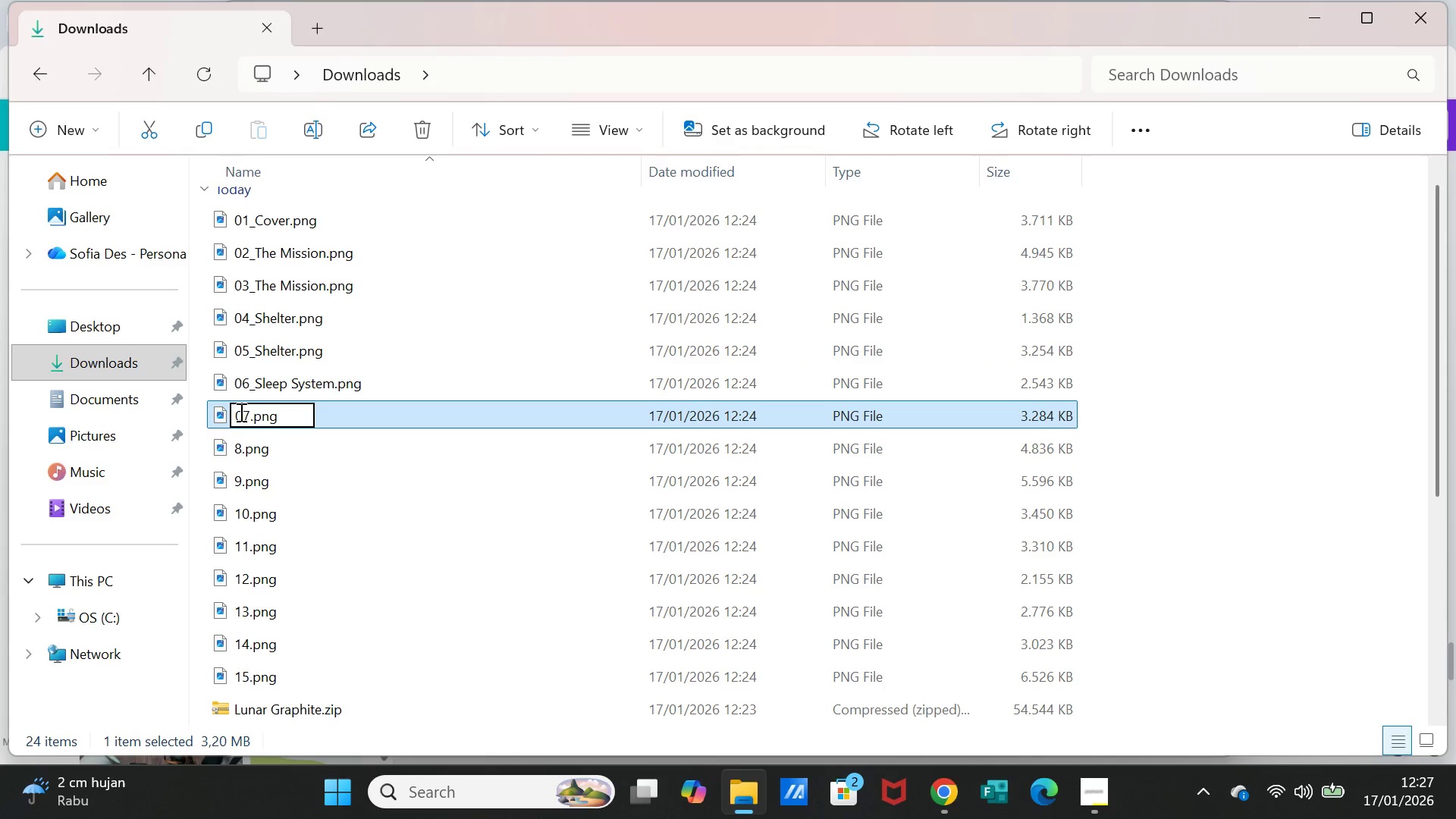 
type(_Seleep)
key(Backspace)
key(Backspace)
key(Backspace)
key(Backspace)
key(Backspace)
type(lee System)
 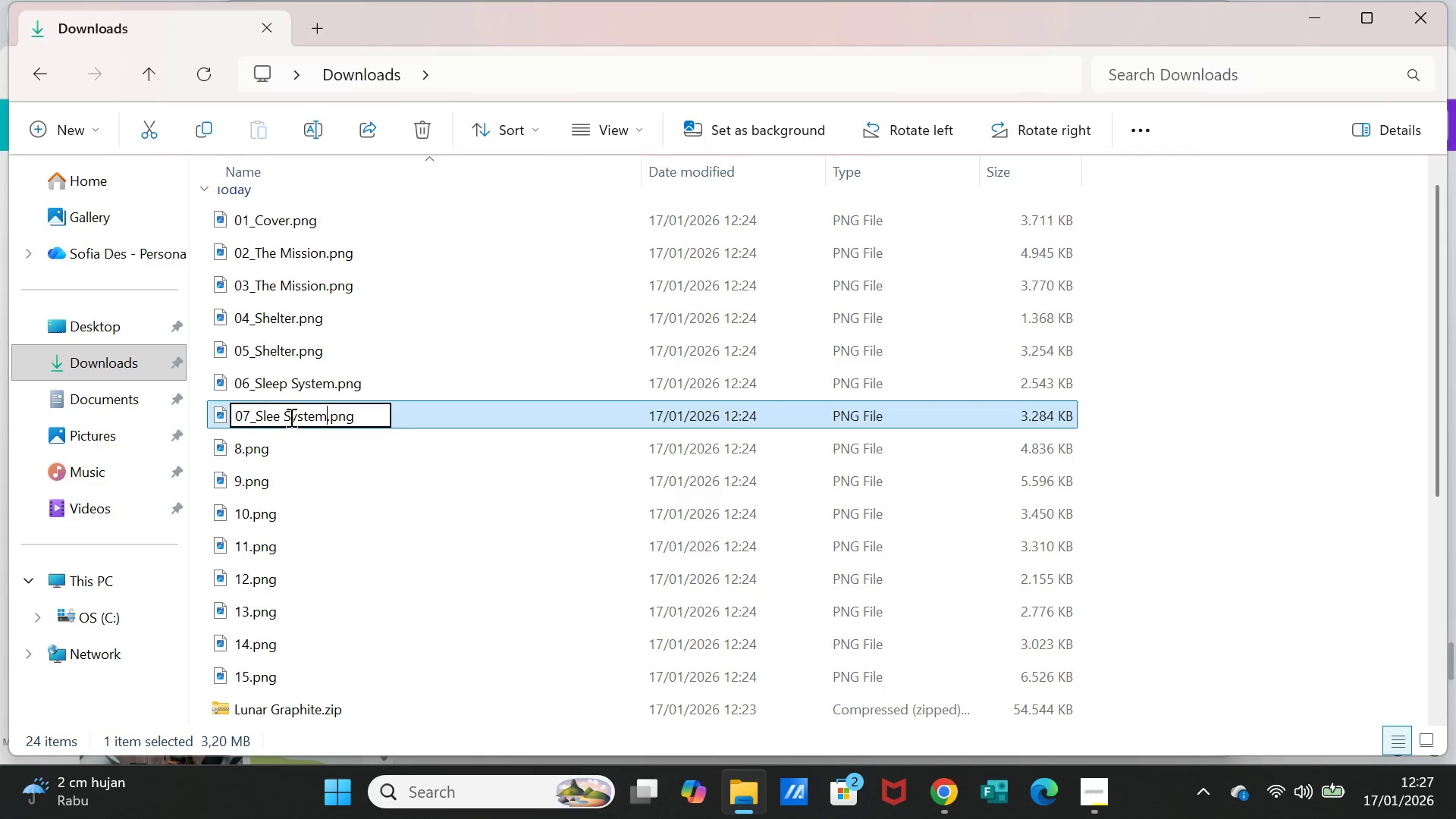 
left_click([278, 417])
 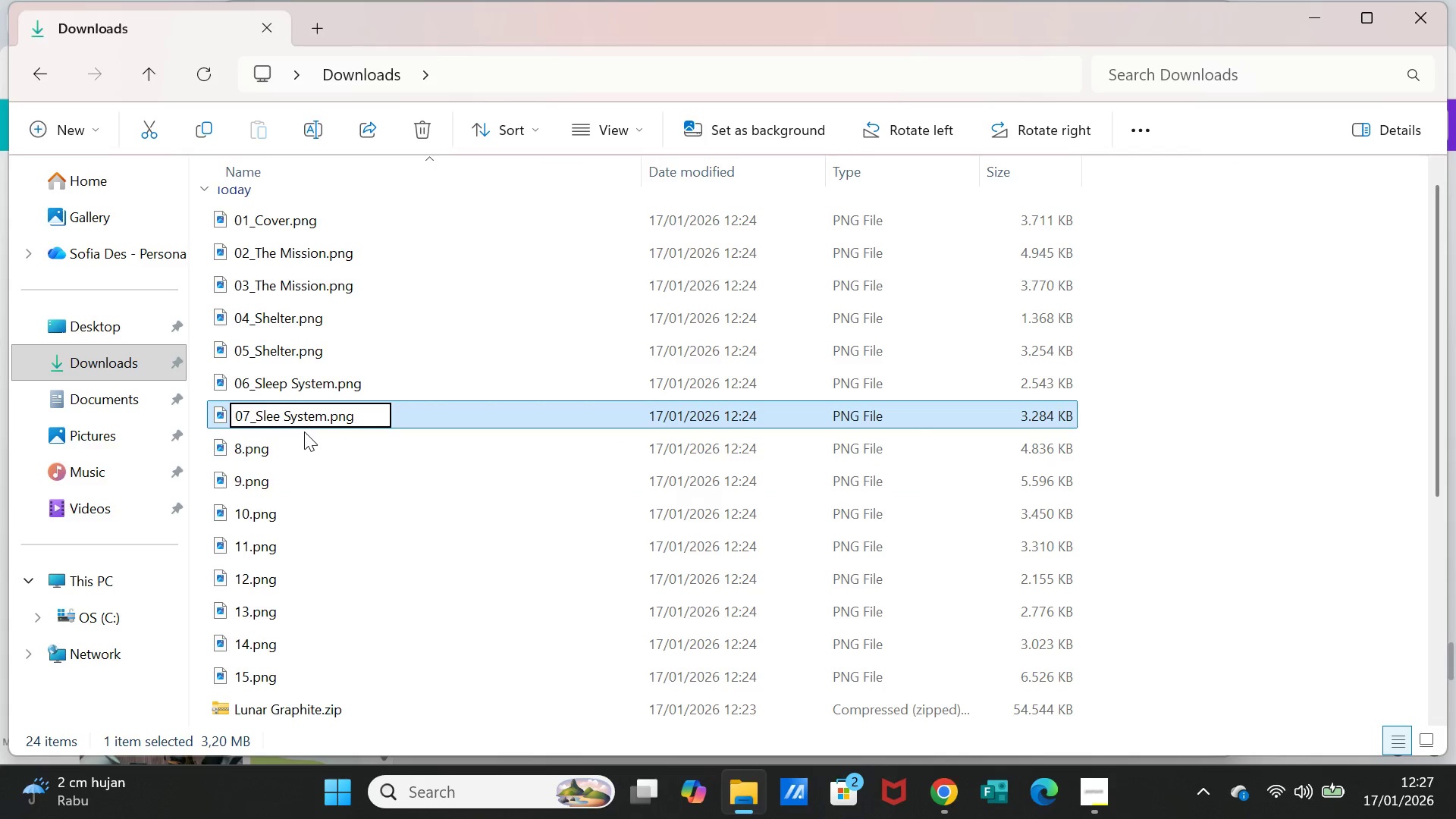 
key(P)
 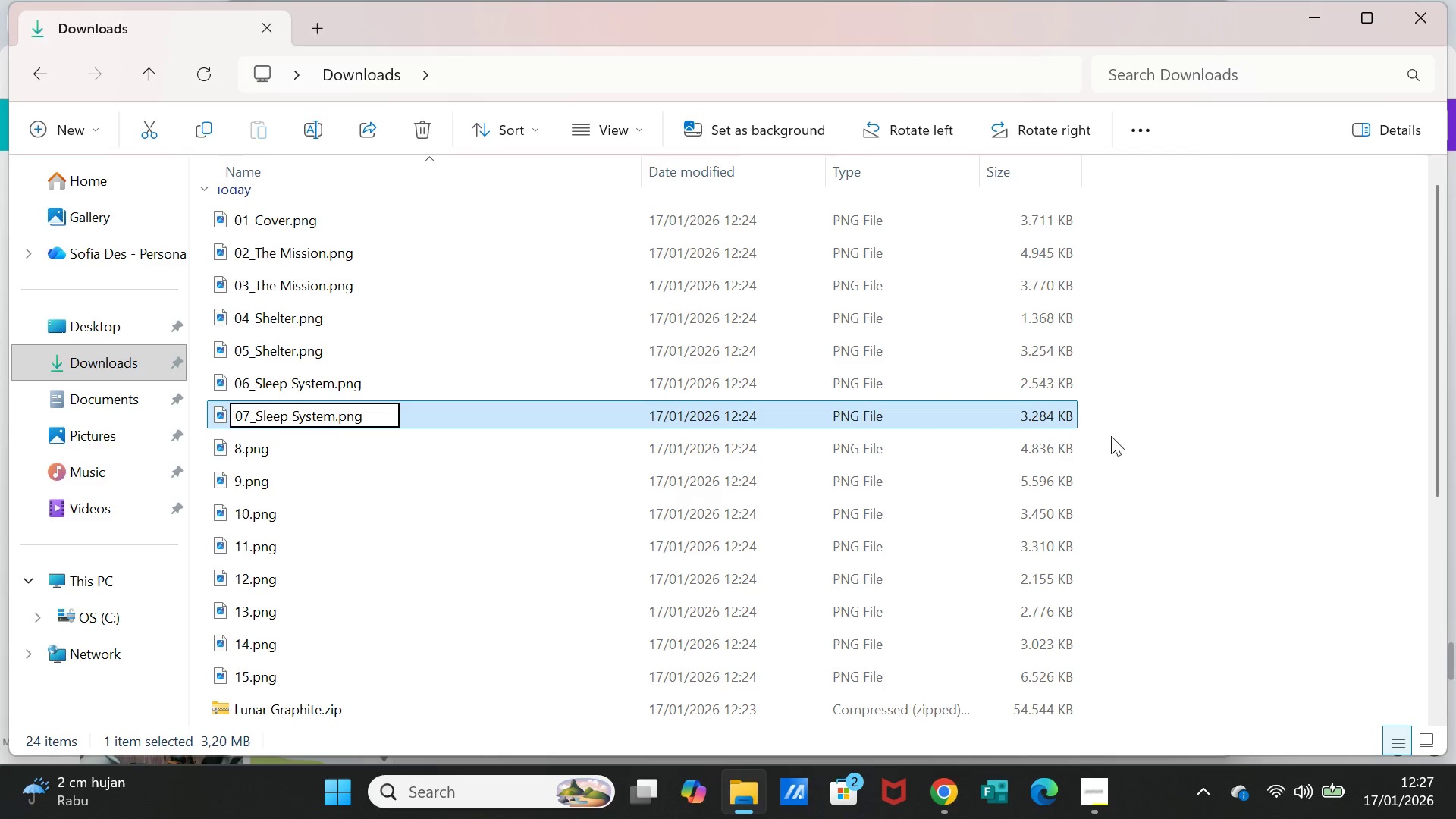 
left_click([1255, 496])
 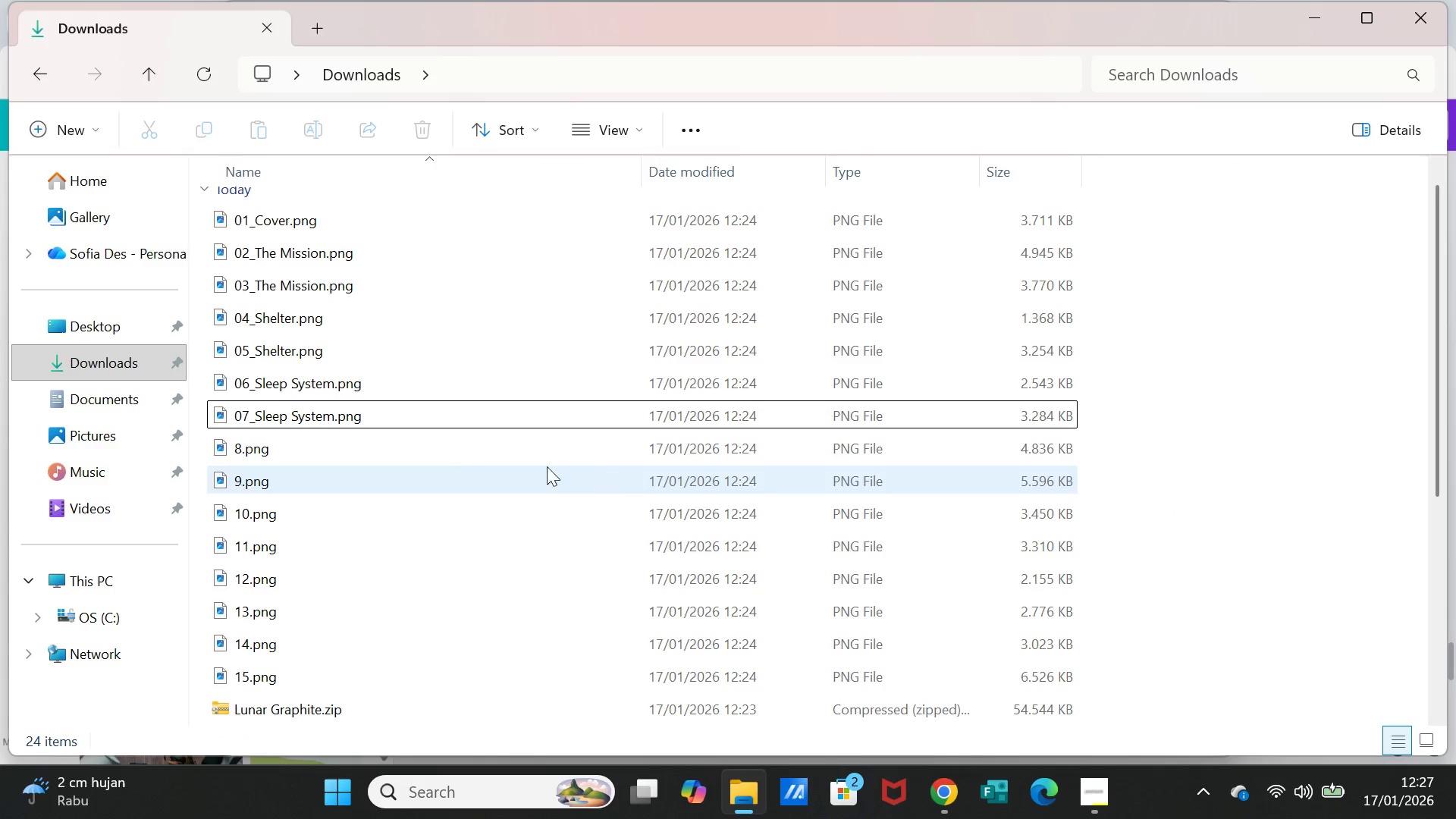 
left_click([285, 447])
 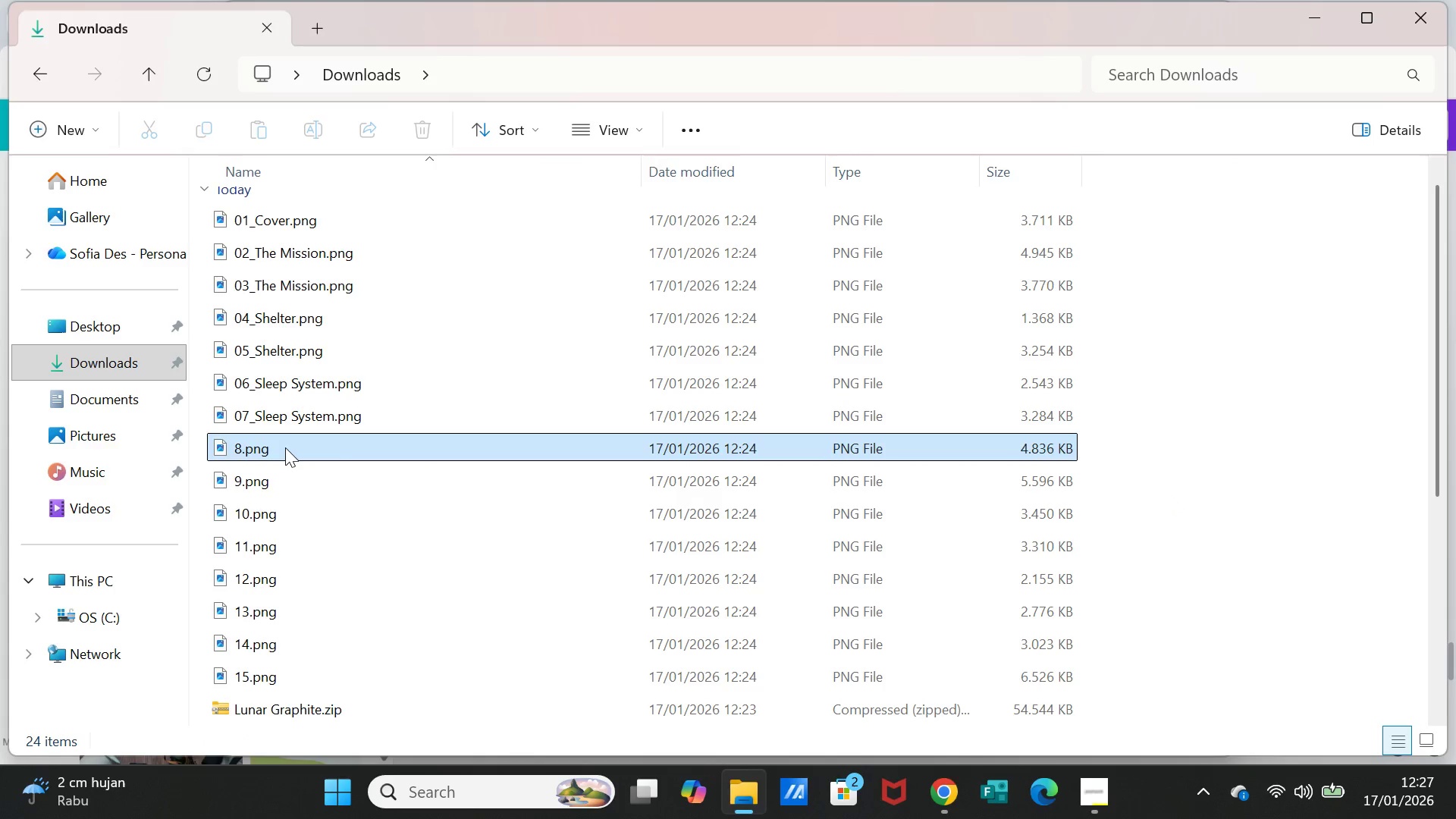 
right_click([285, 447])
 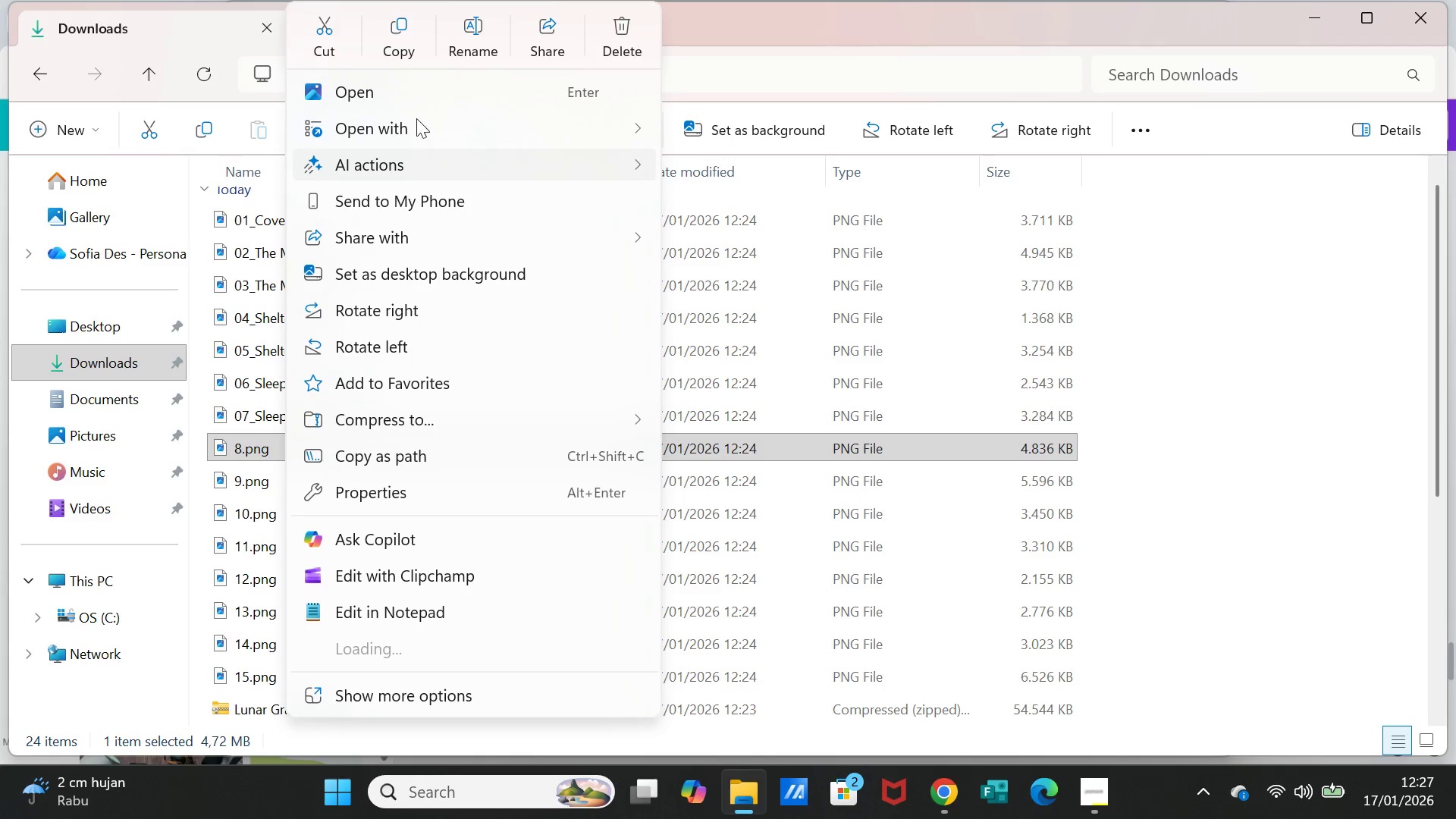 
left_click([450, 49])
 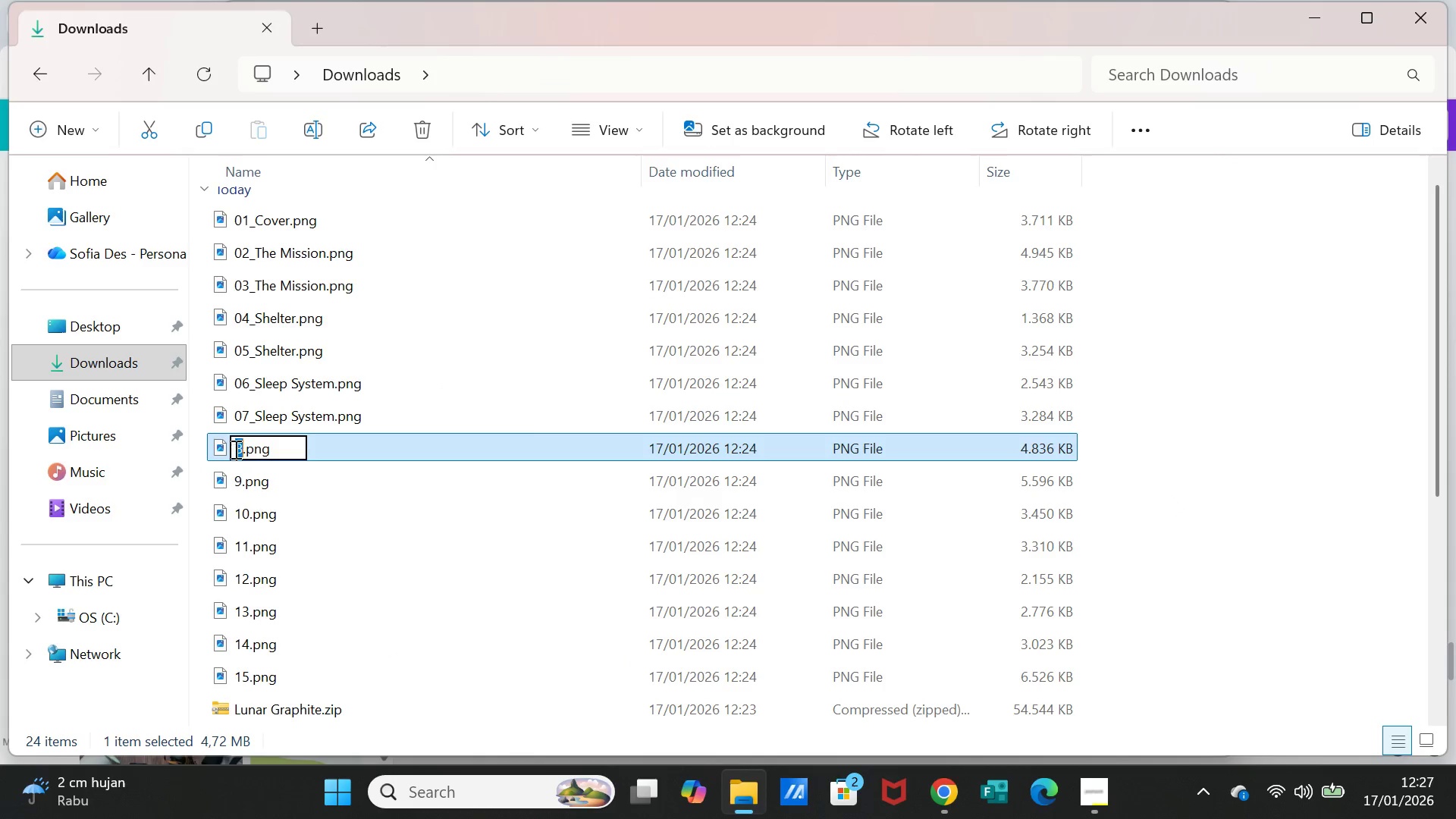 
left_click([234, 446])
 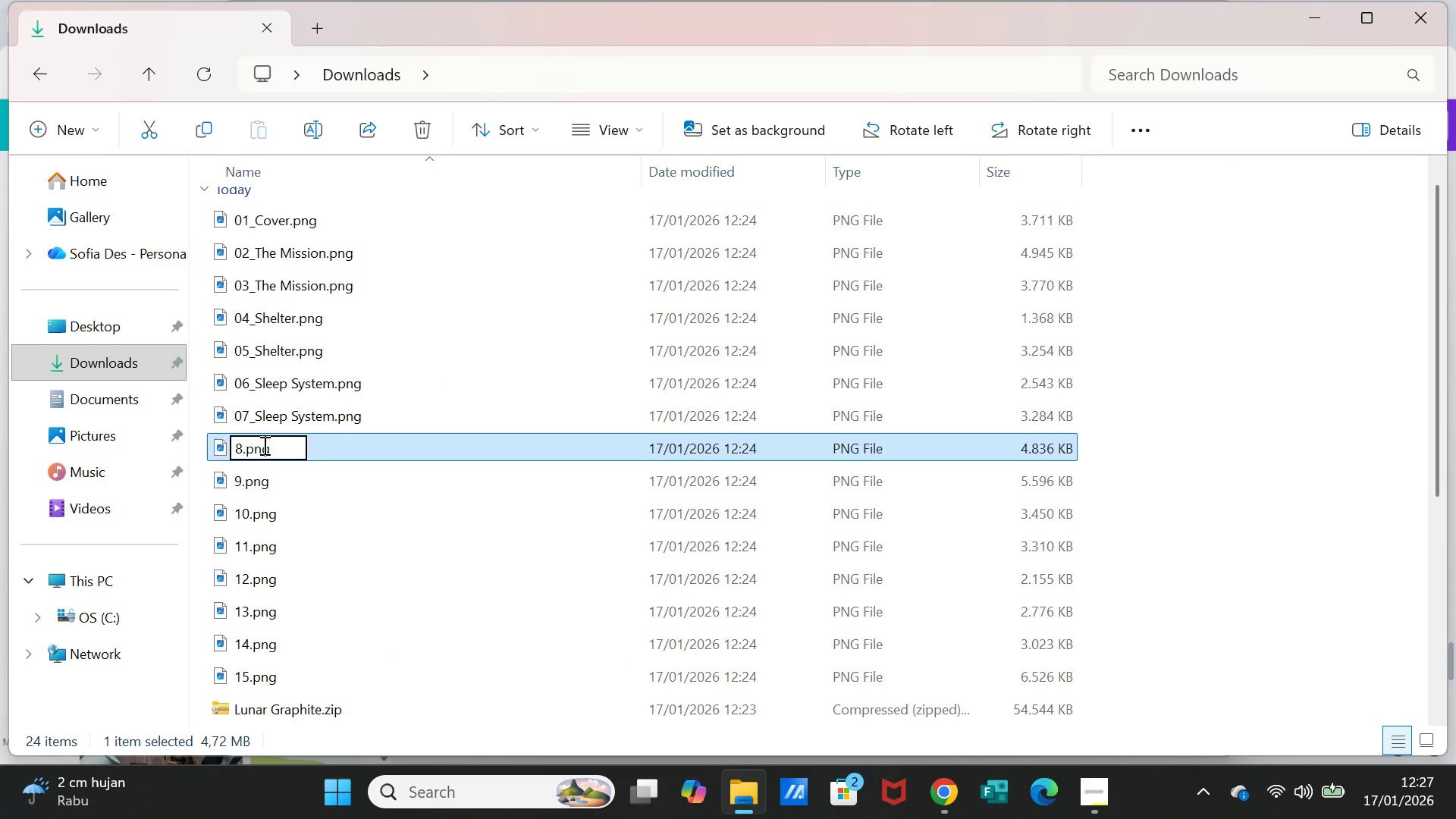 
key(0)
 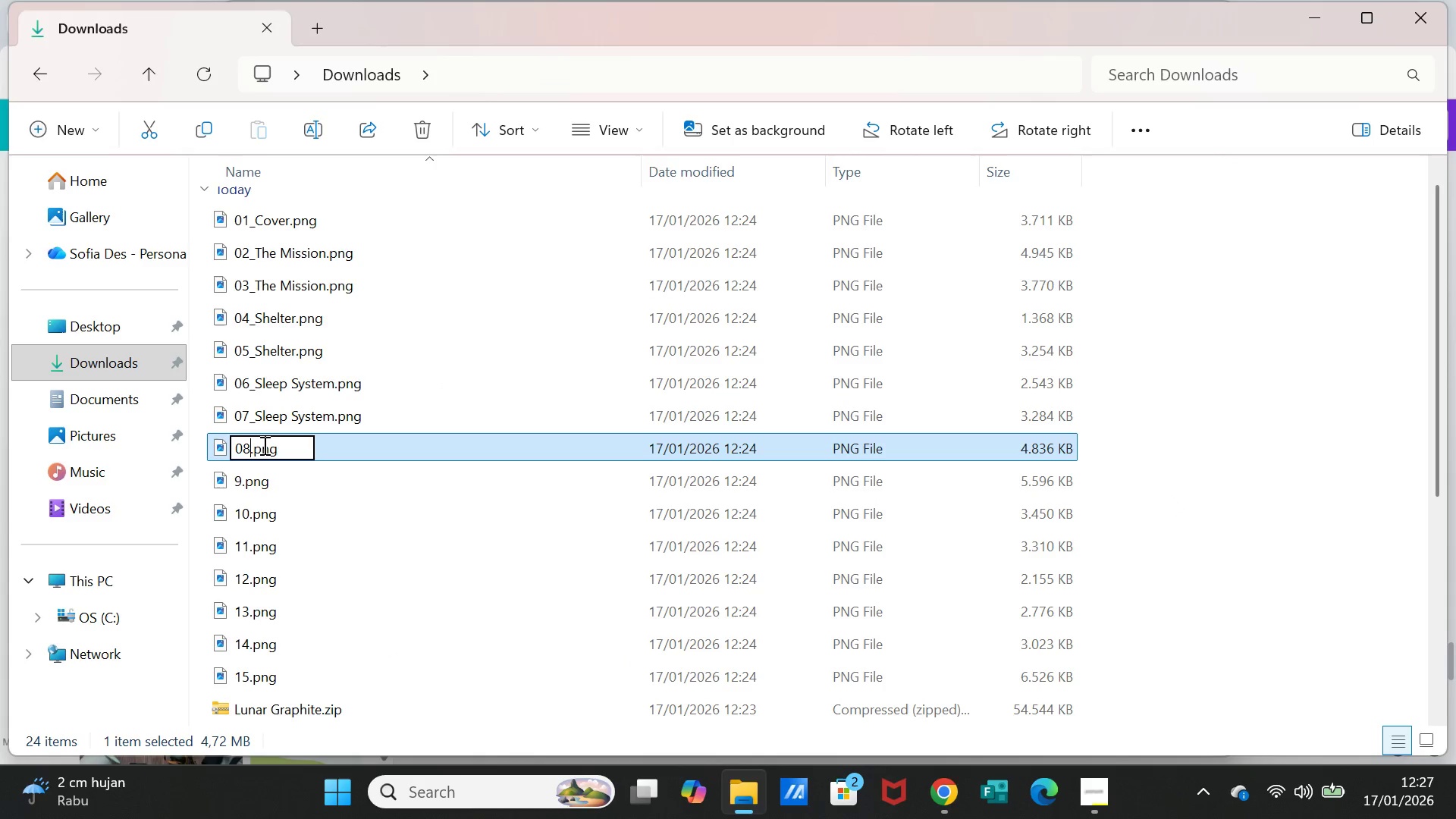 
key(ArrowRight)
 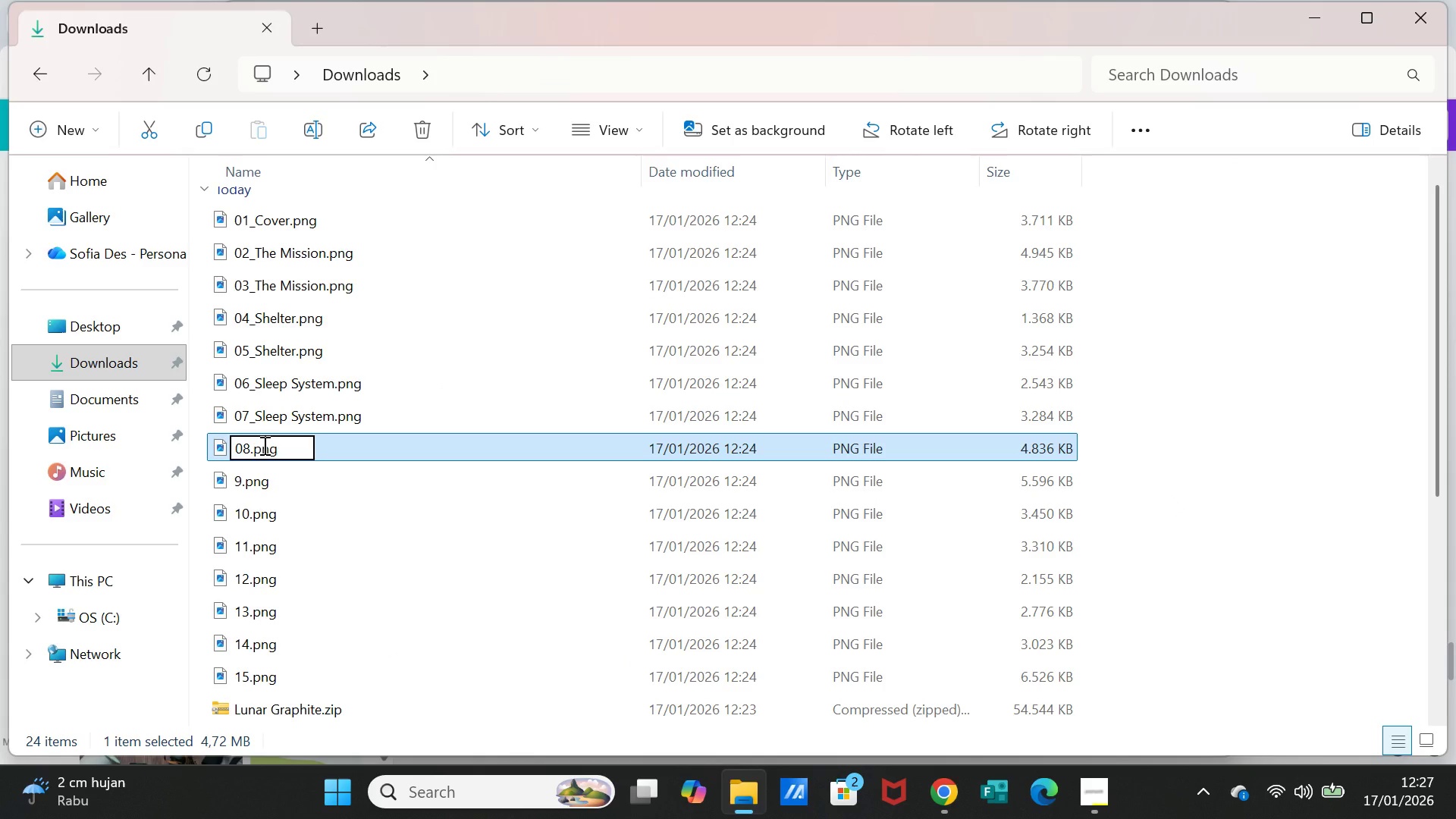 
type(_Tactical Cooking)
 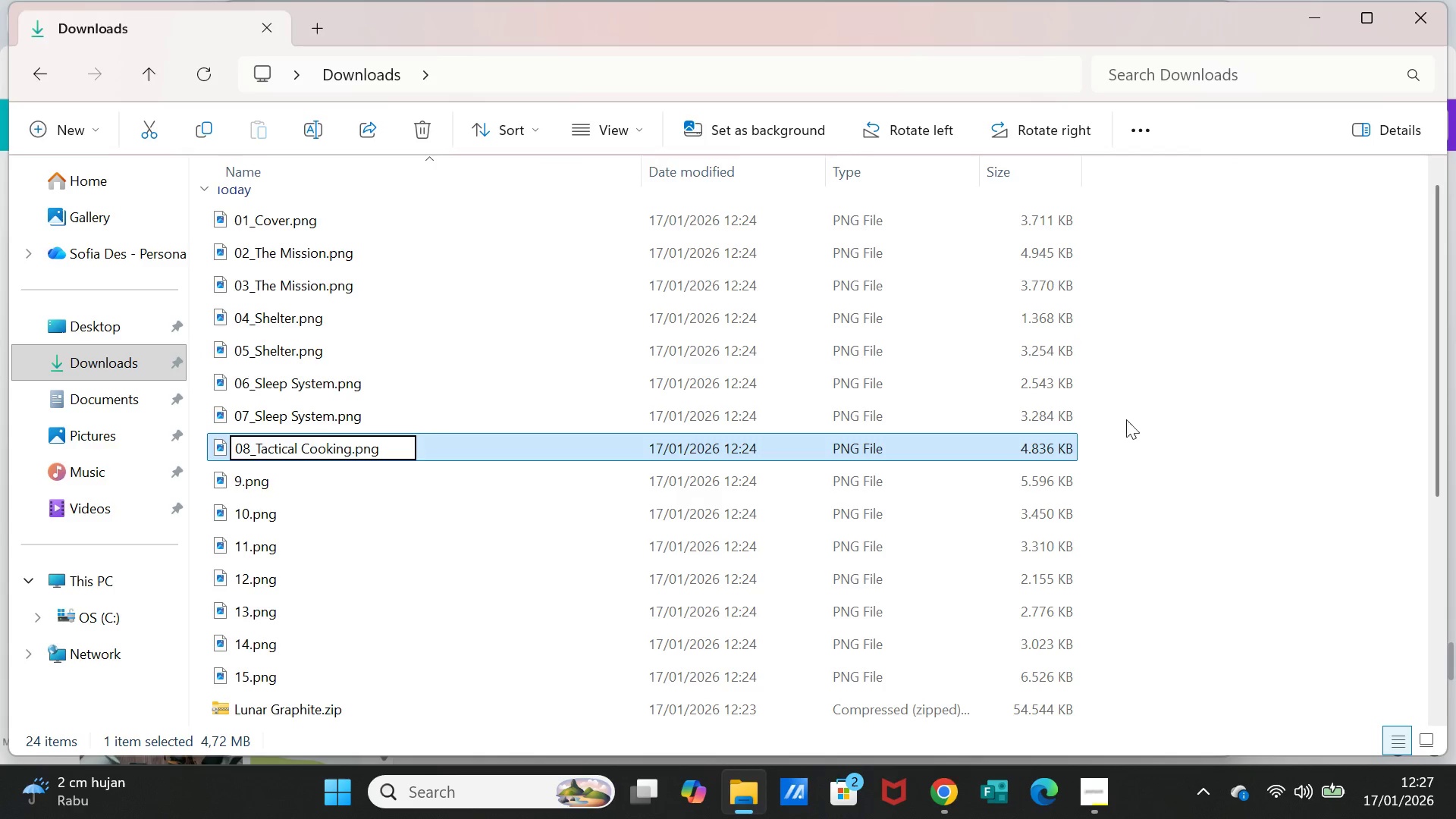 
left_click([1185, 491])
 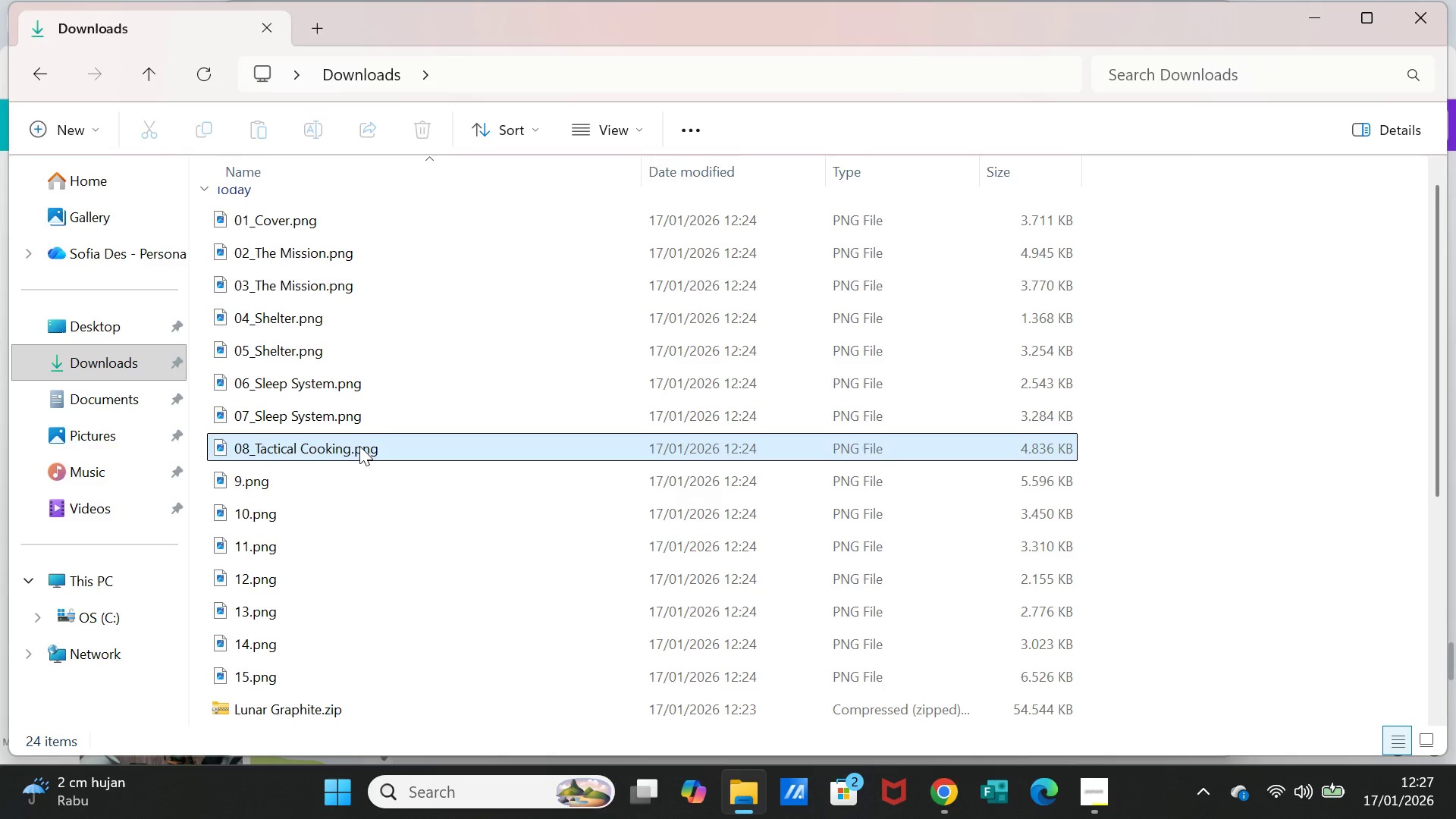 
left_click([275, 472])
 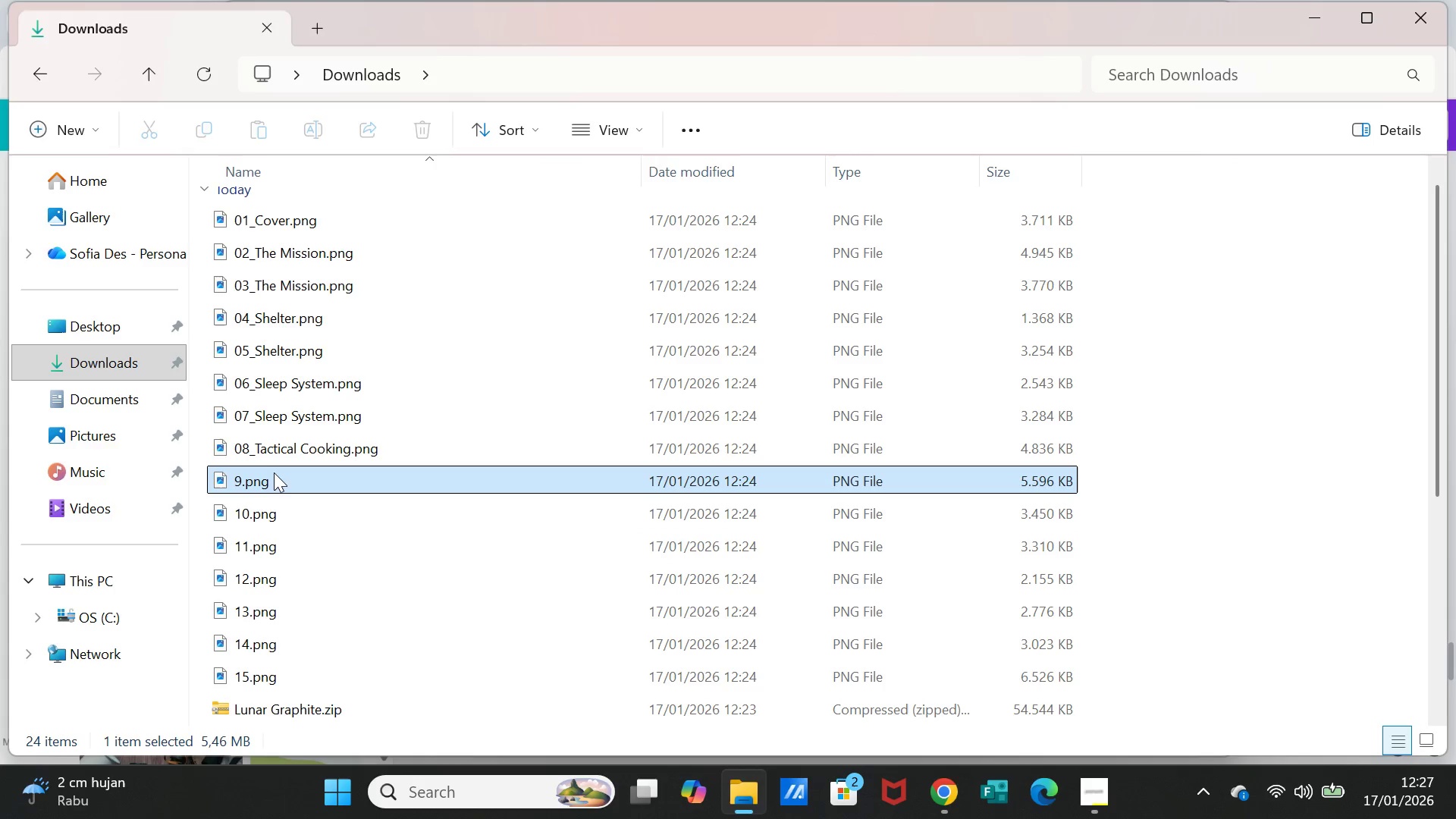 
right_click([274, 472])
 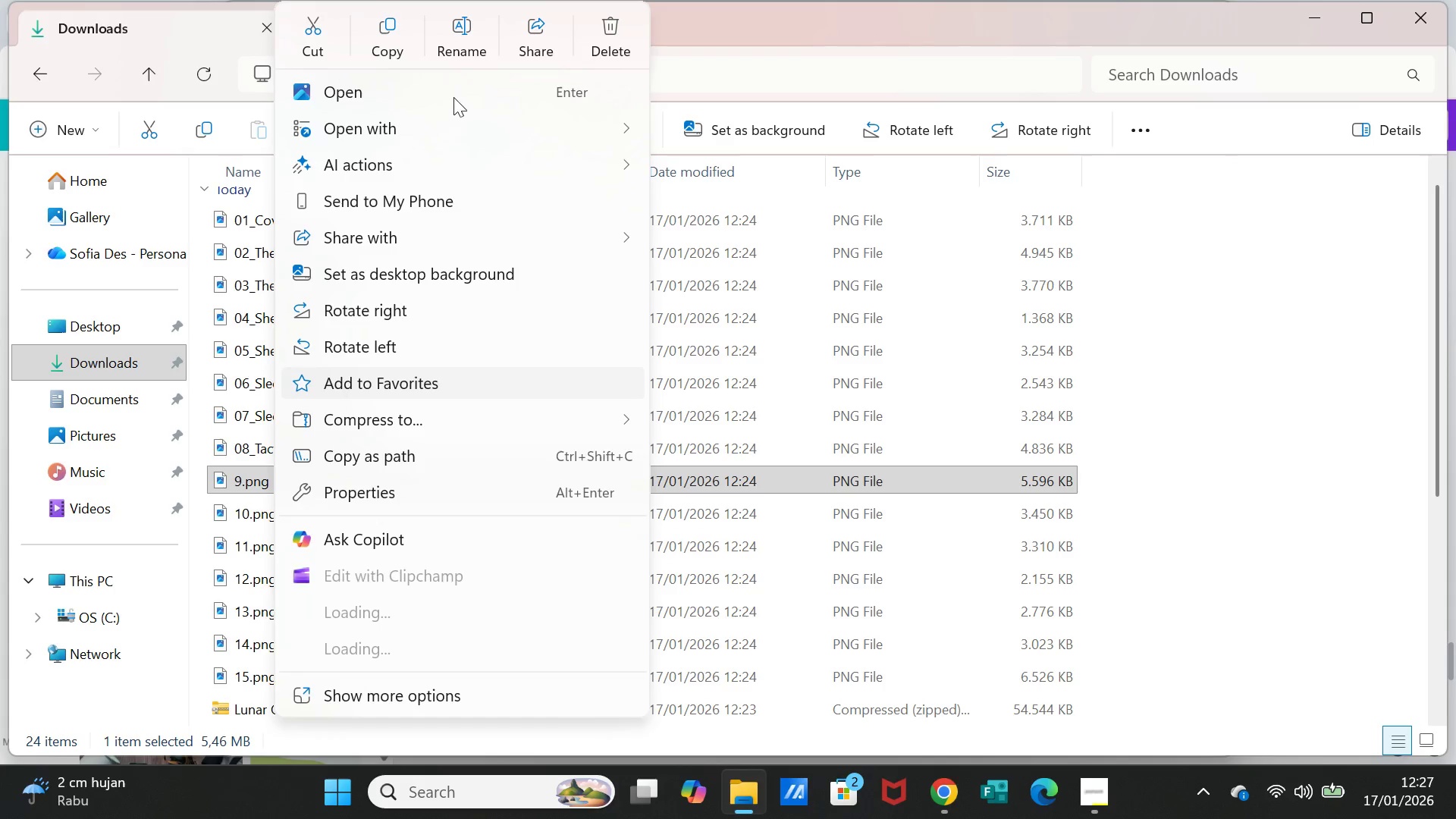 
left_click([463, 35])
 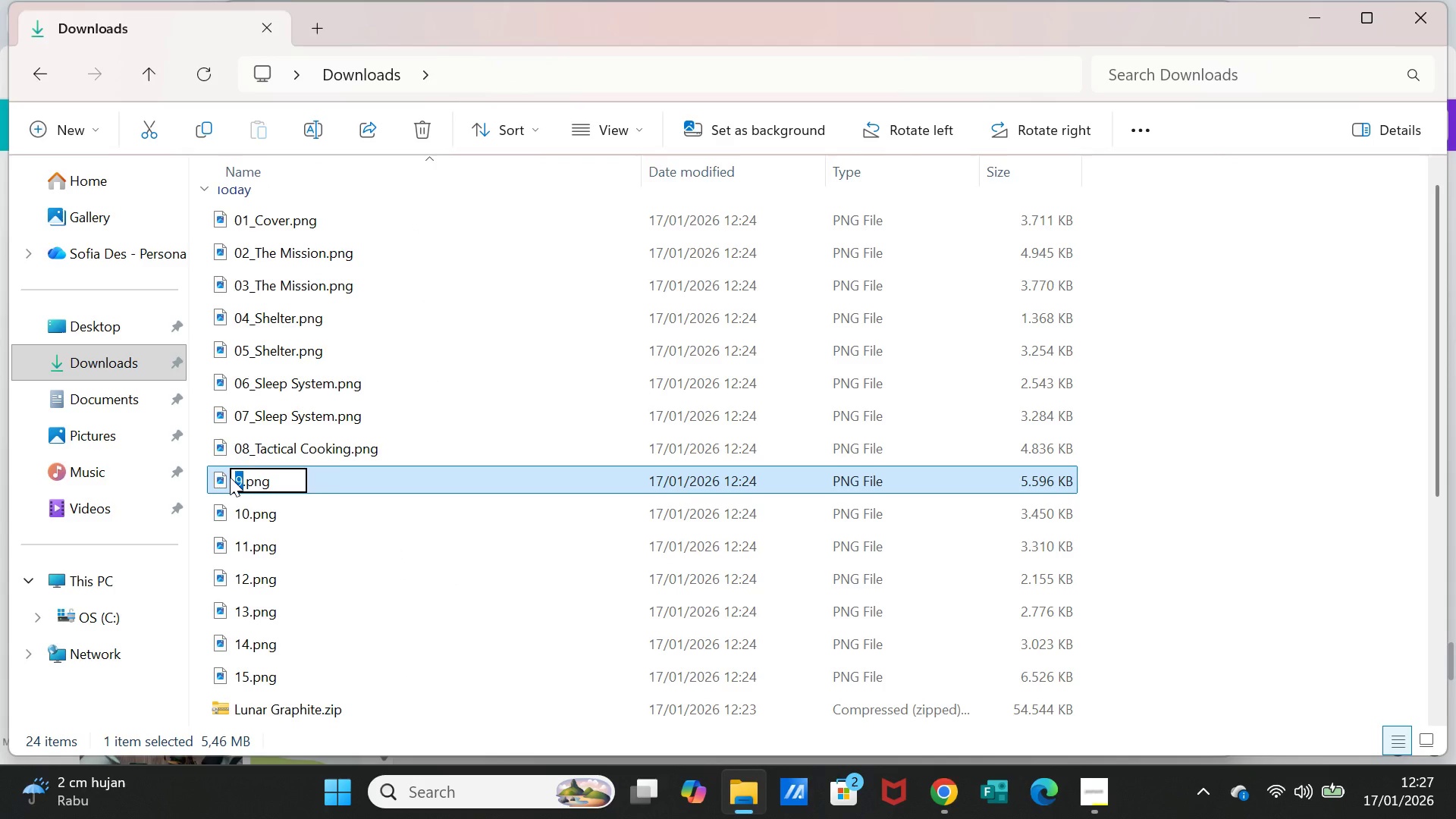 
left_click([235, 475])
 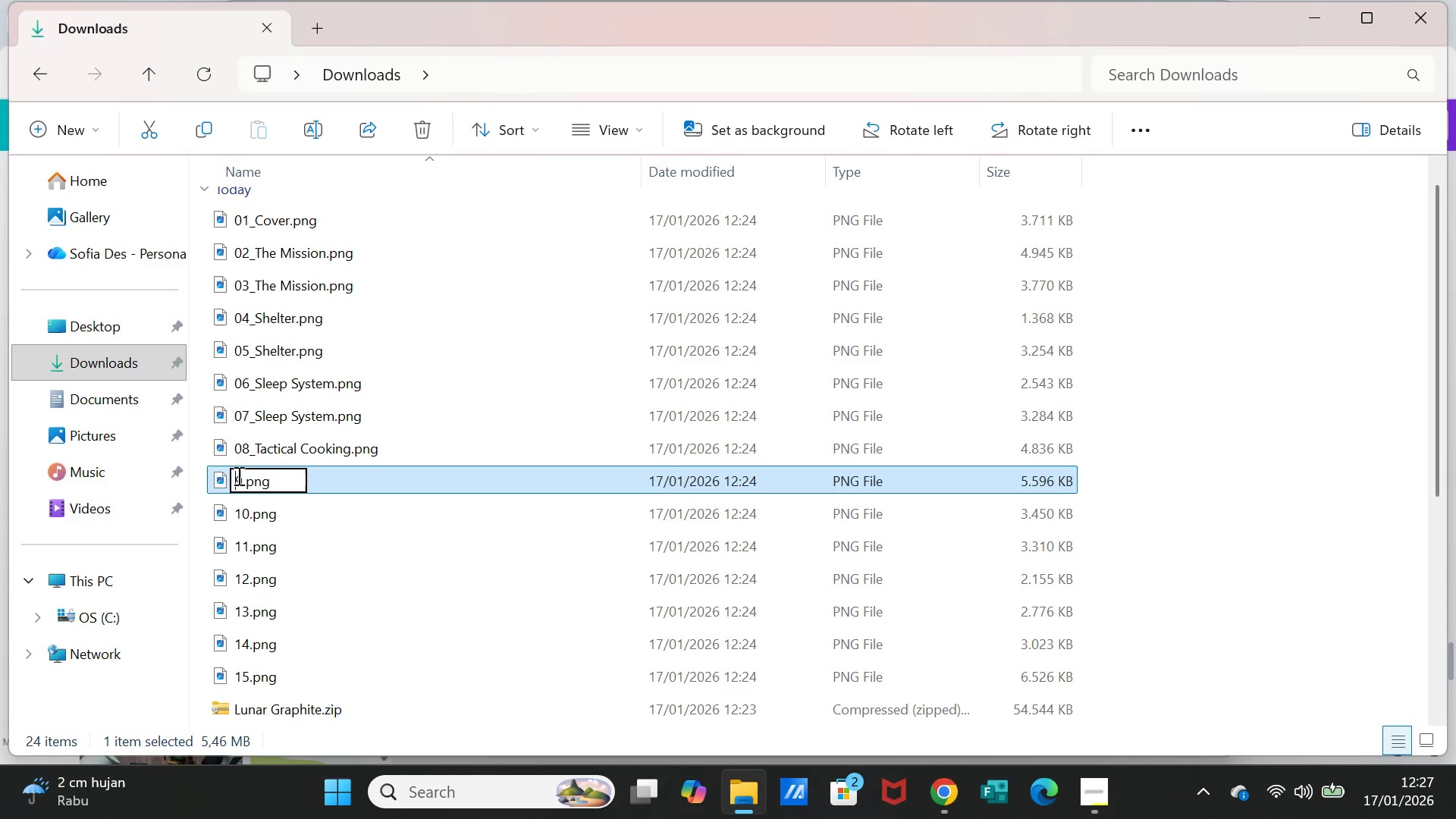 
key(0)
 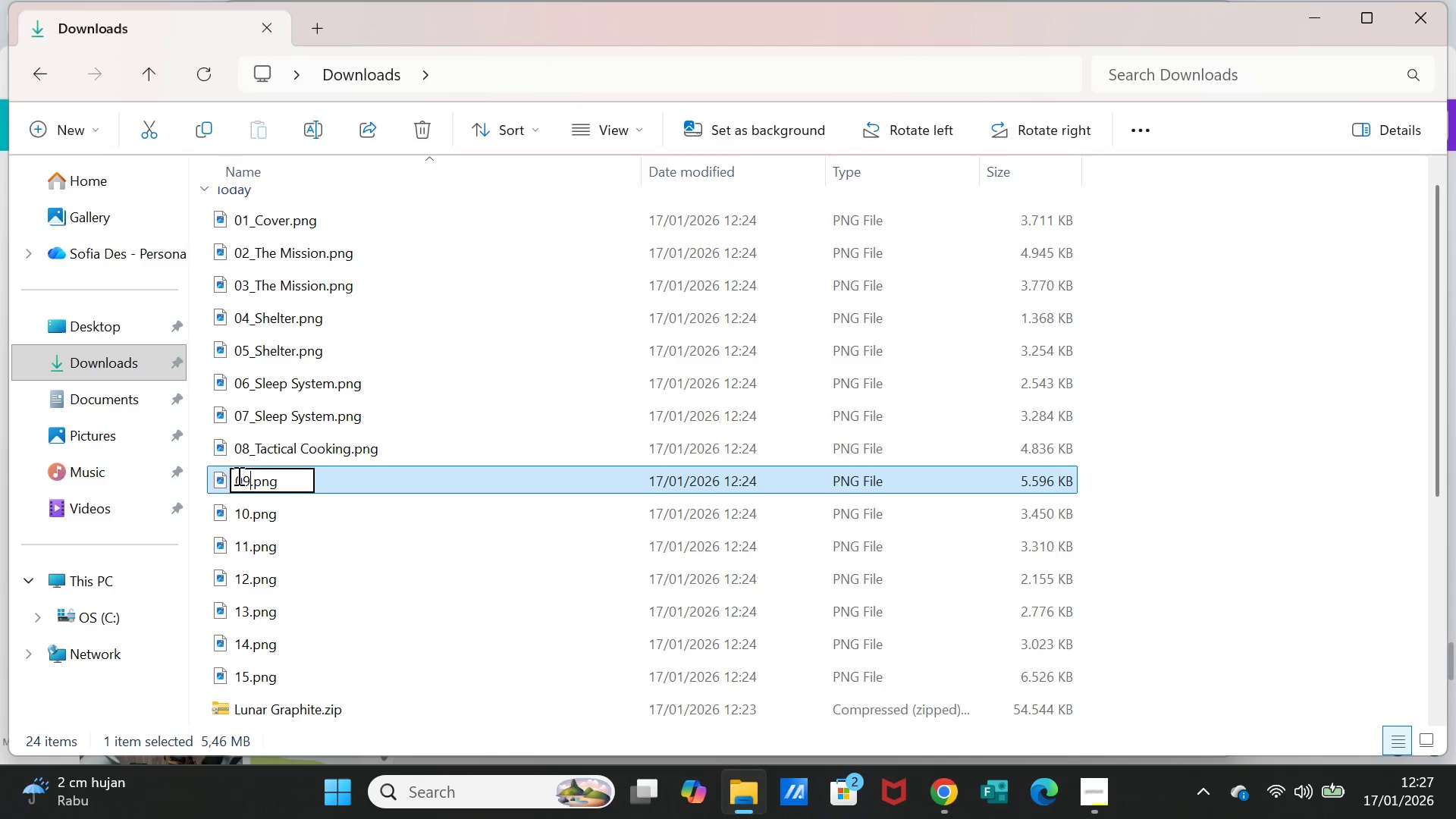 
key(ArrowRight)
 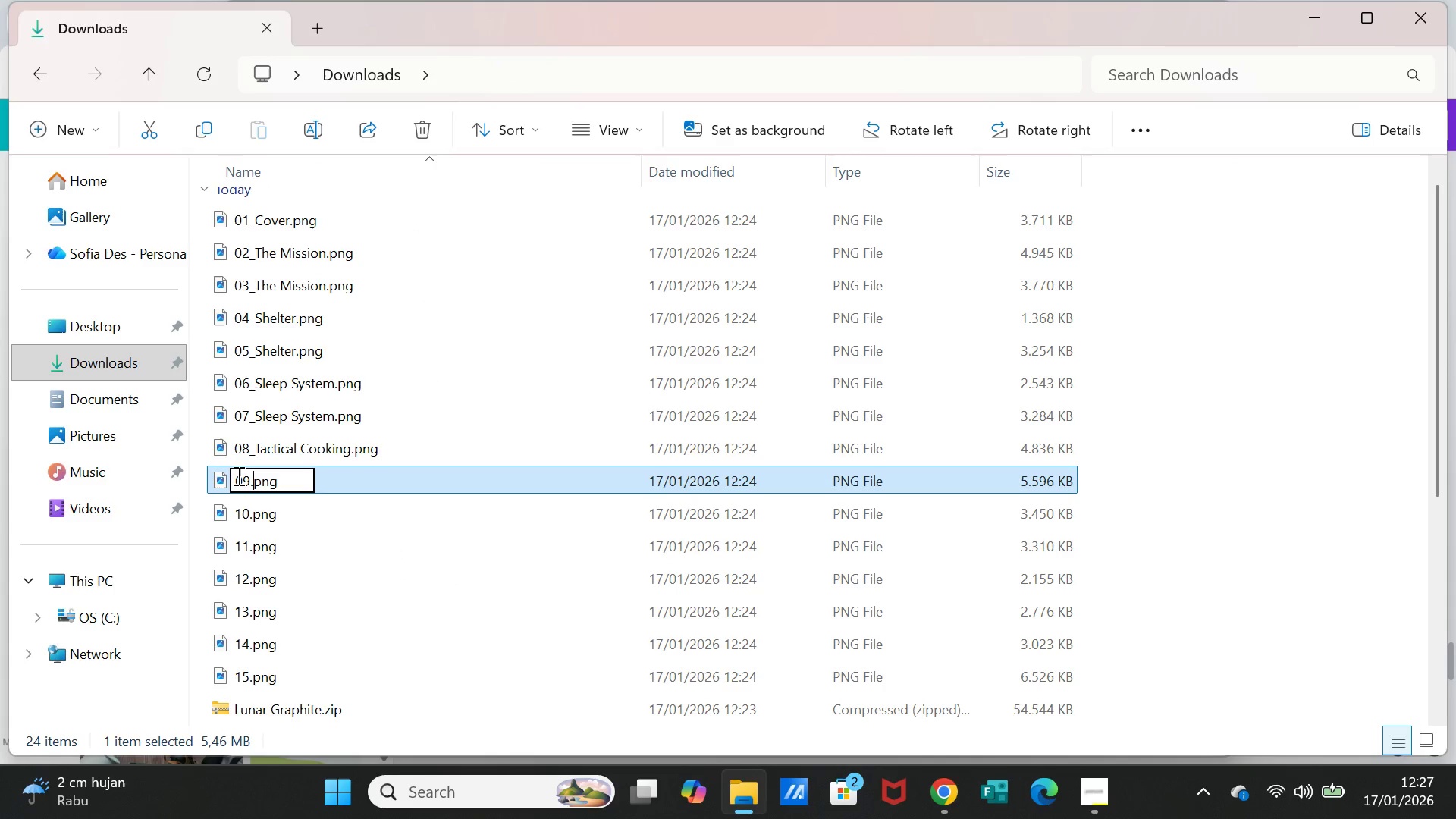 
key(ArrowRight)
 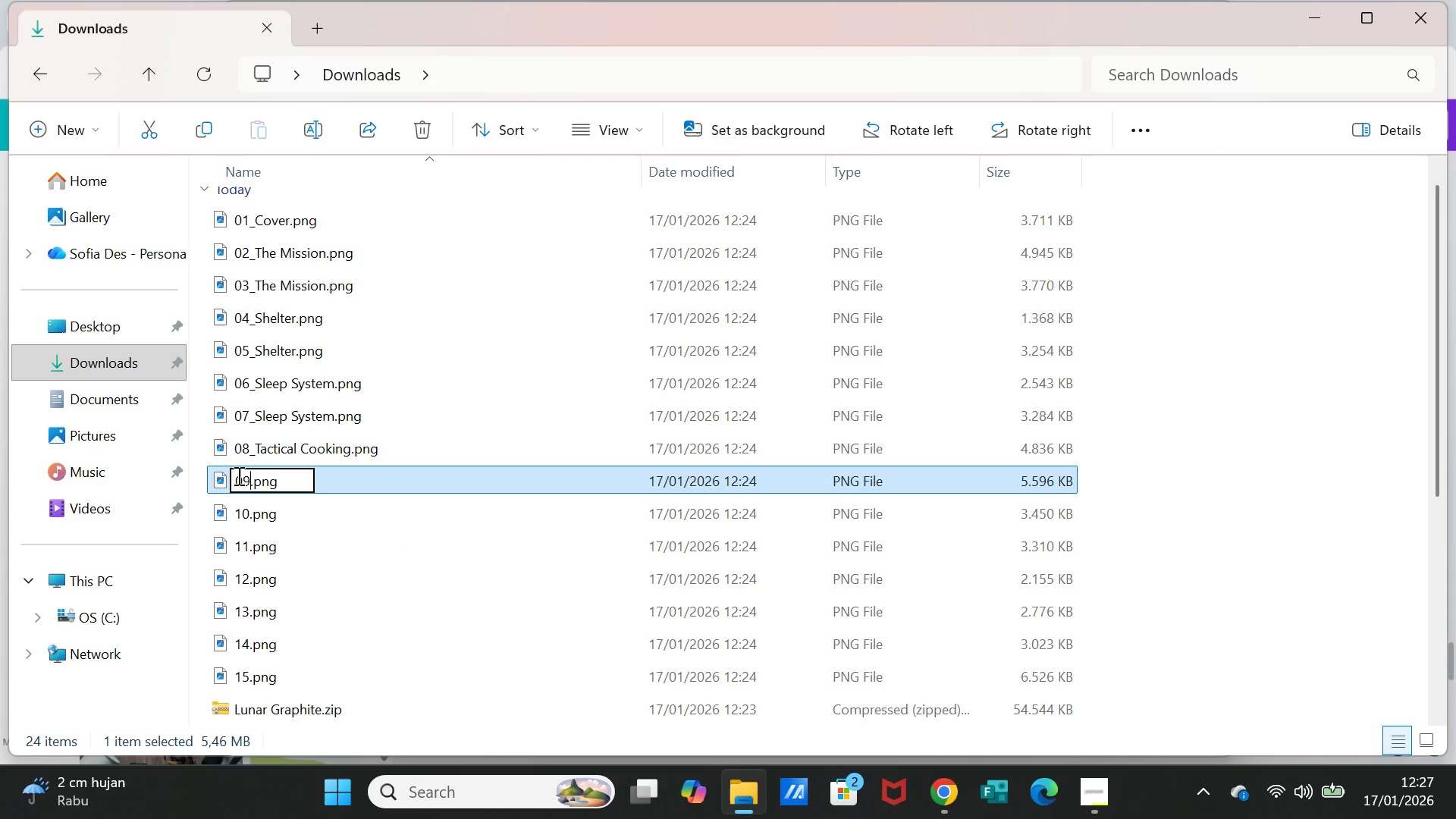 
key(ArrowLeft)
 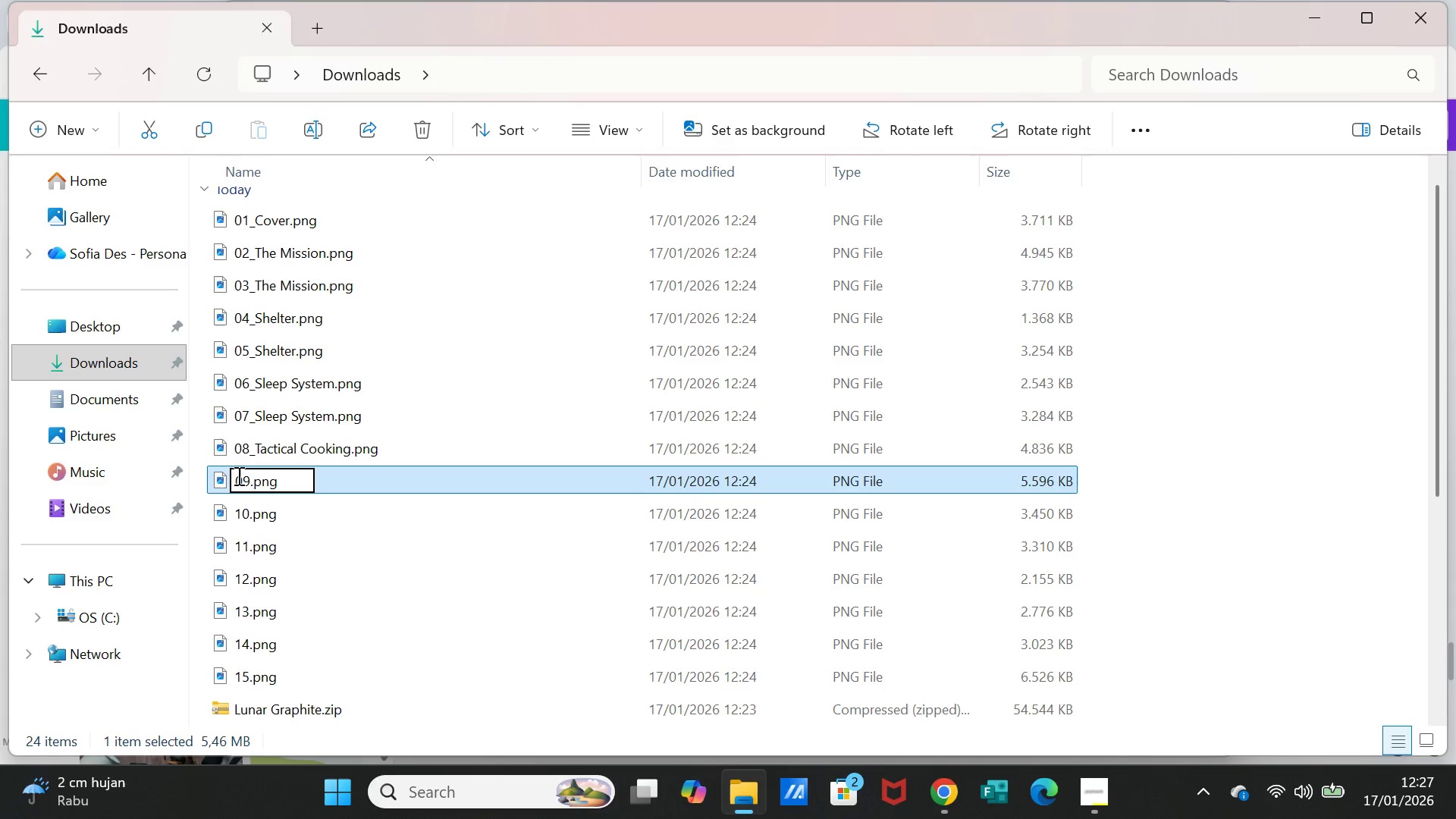 
type(_Tactical Cooking)
 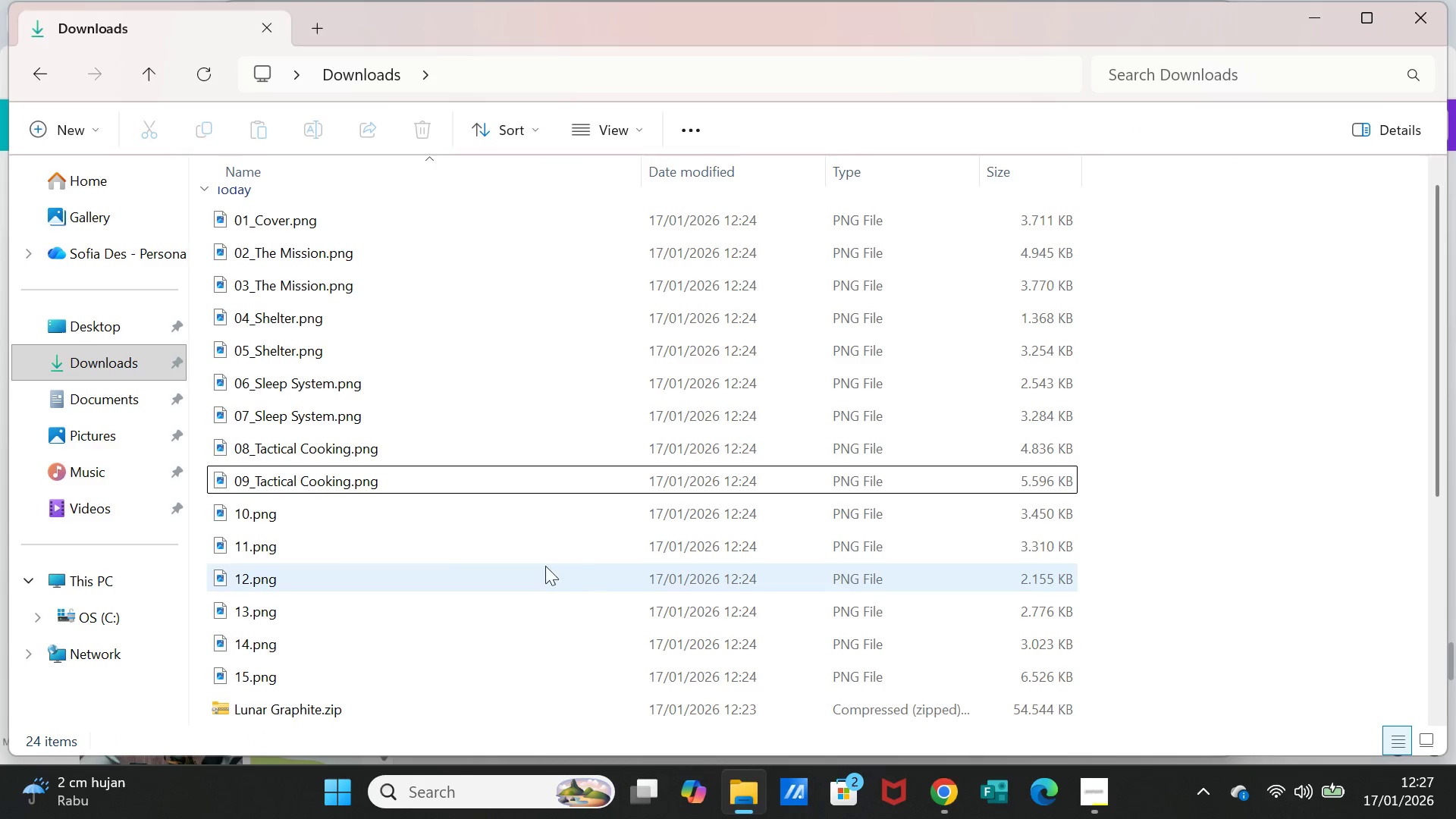 
wait(5.17)
 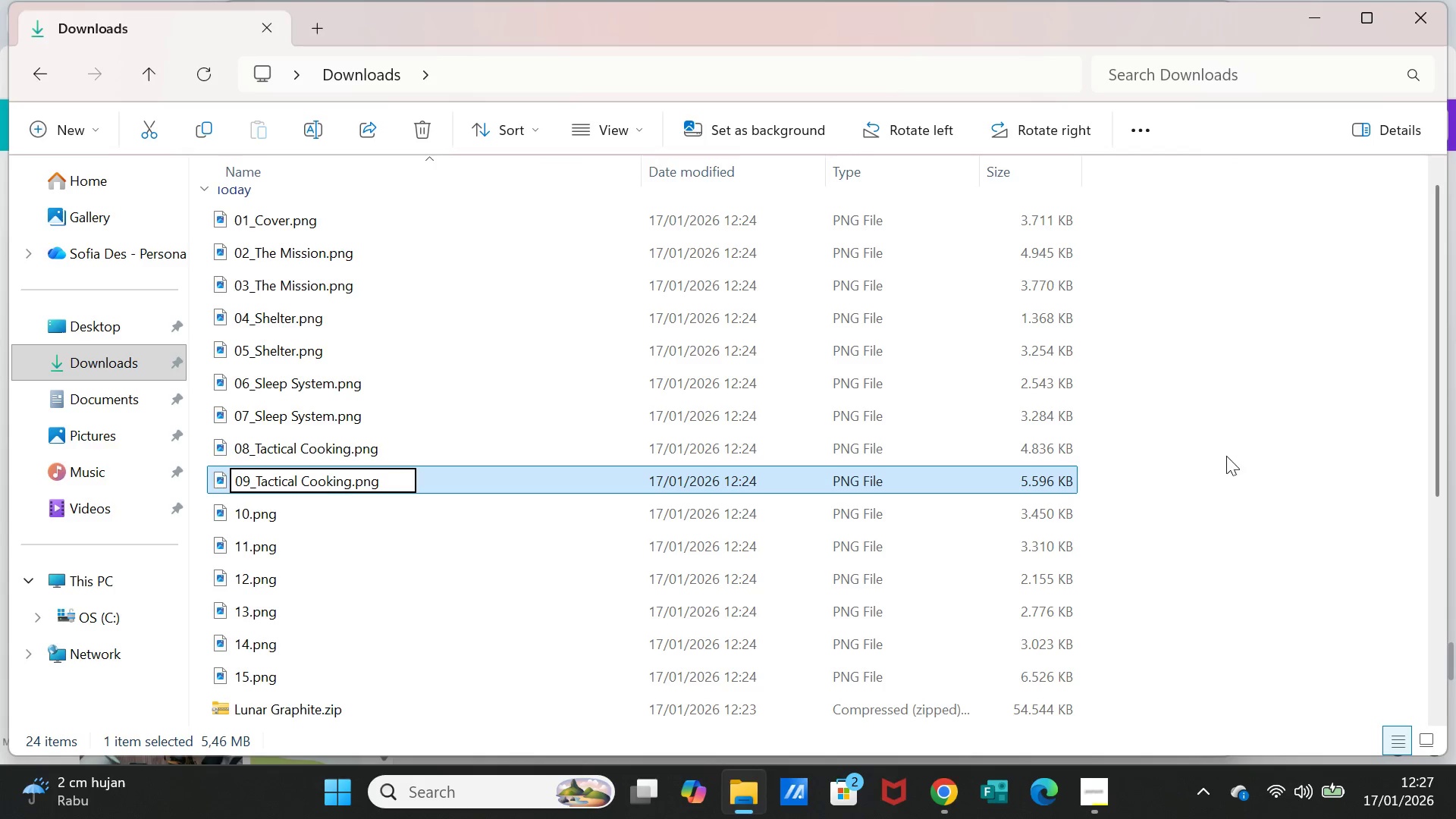 
left_click([266, 510])
 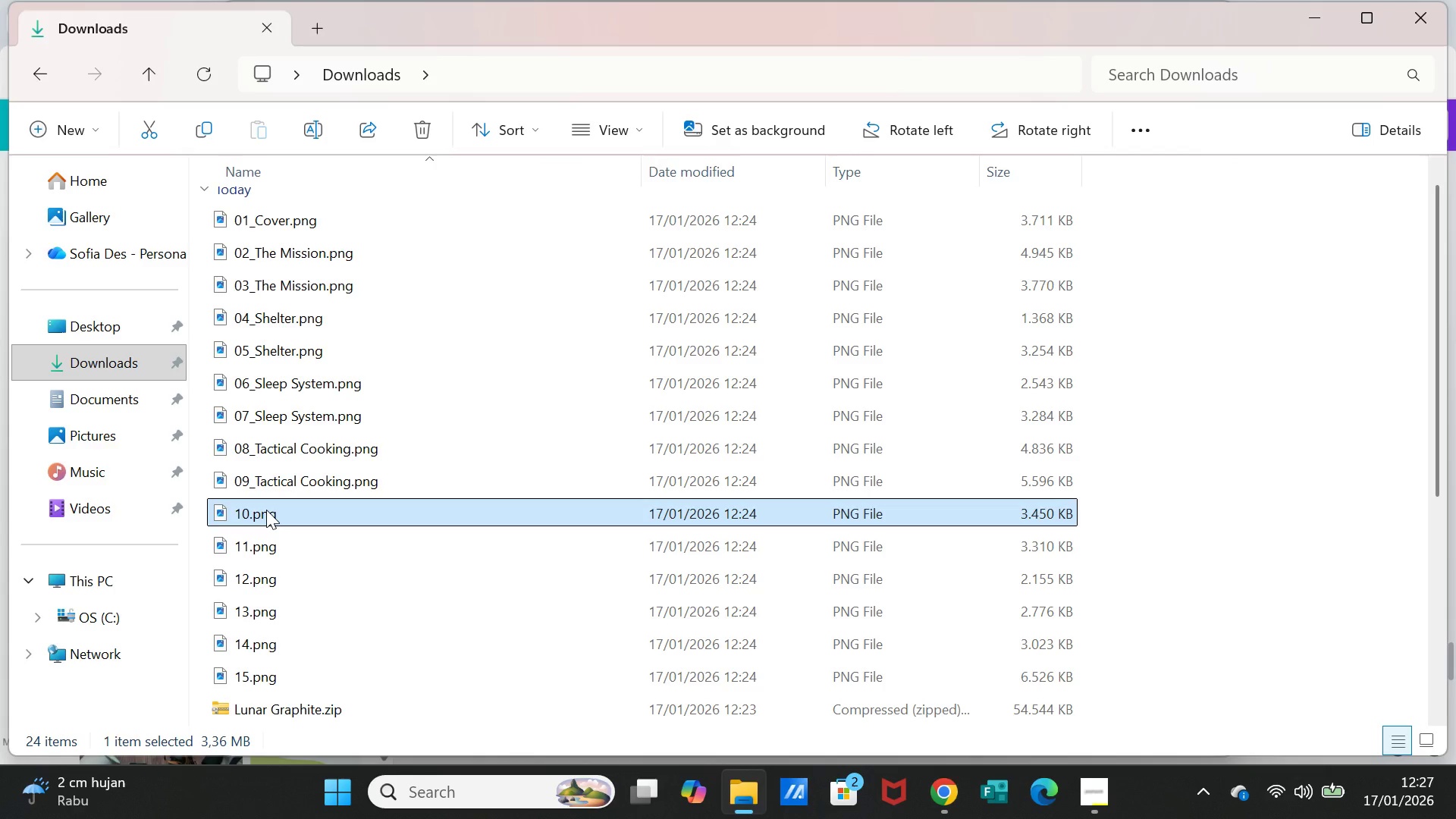 
right_click([266, 510])
 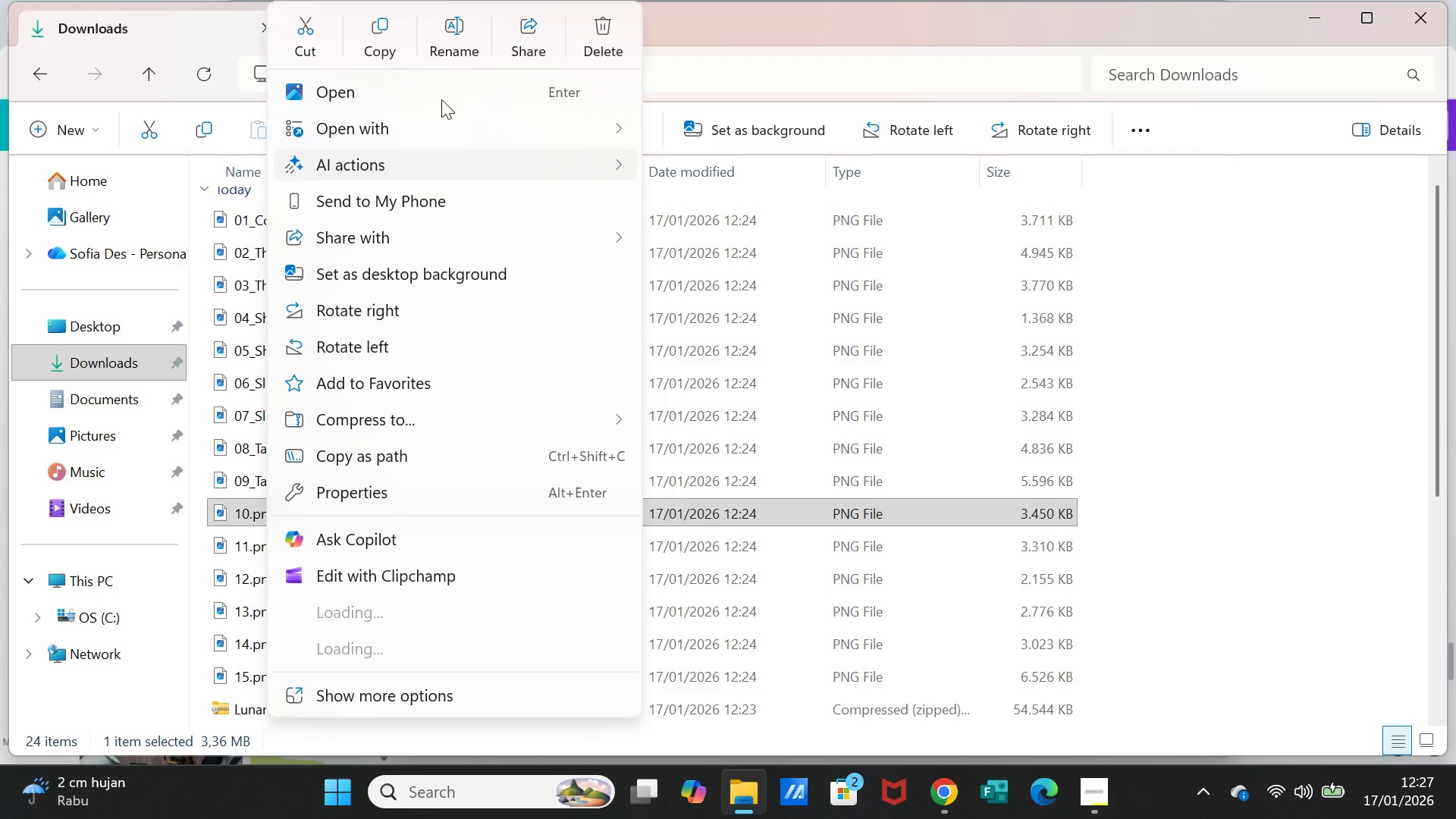 
left_click([458, 38])
 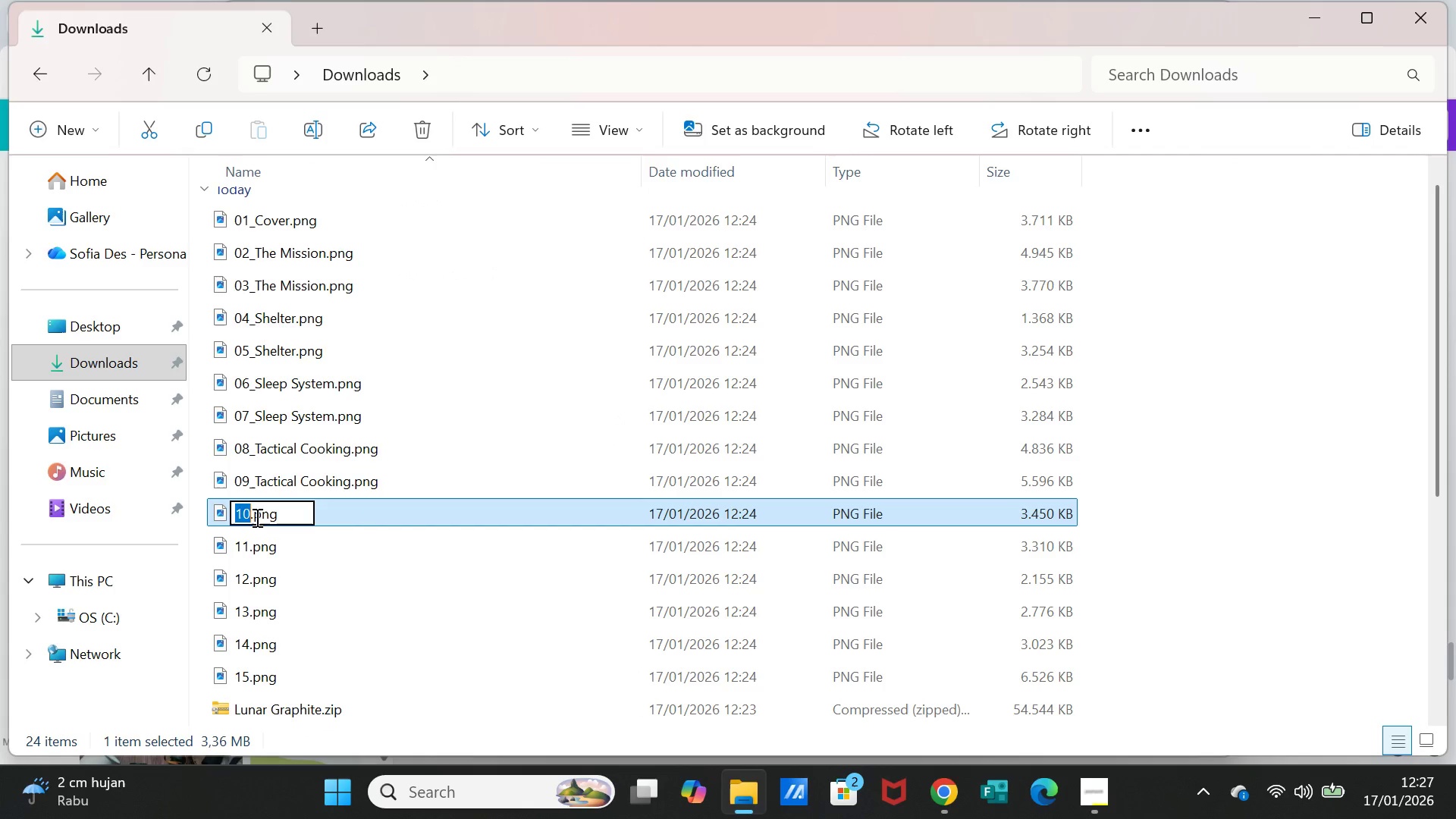 
left_click([256, 517])
 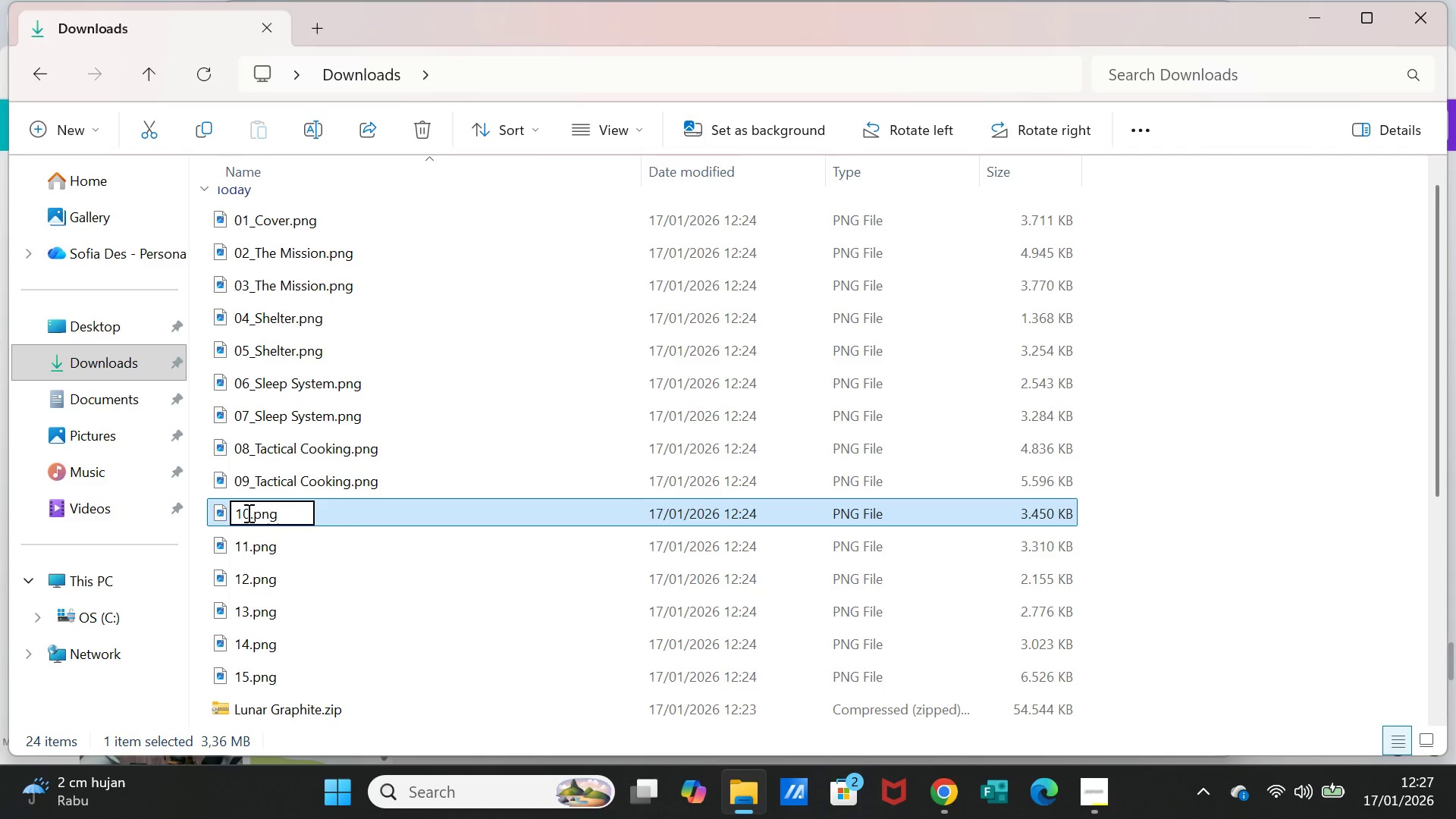 
left_click([249, 513])
 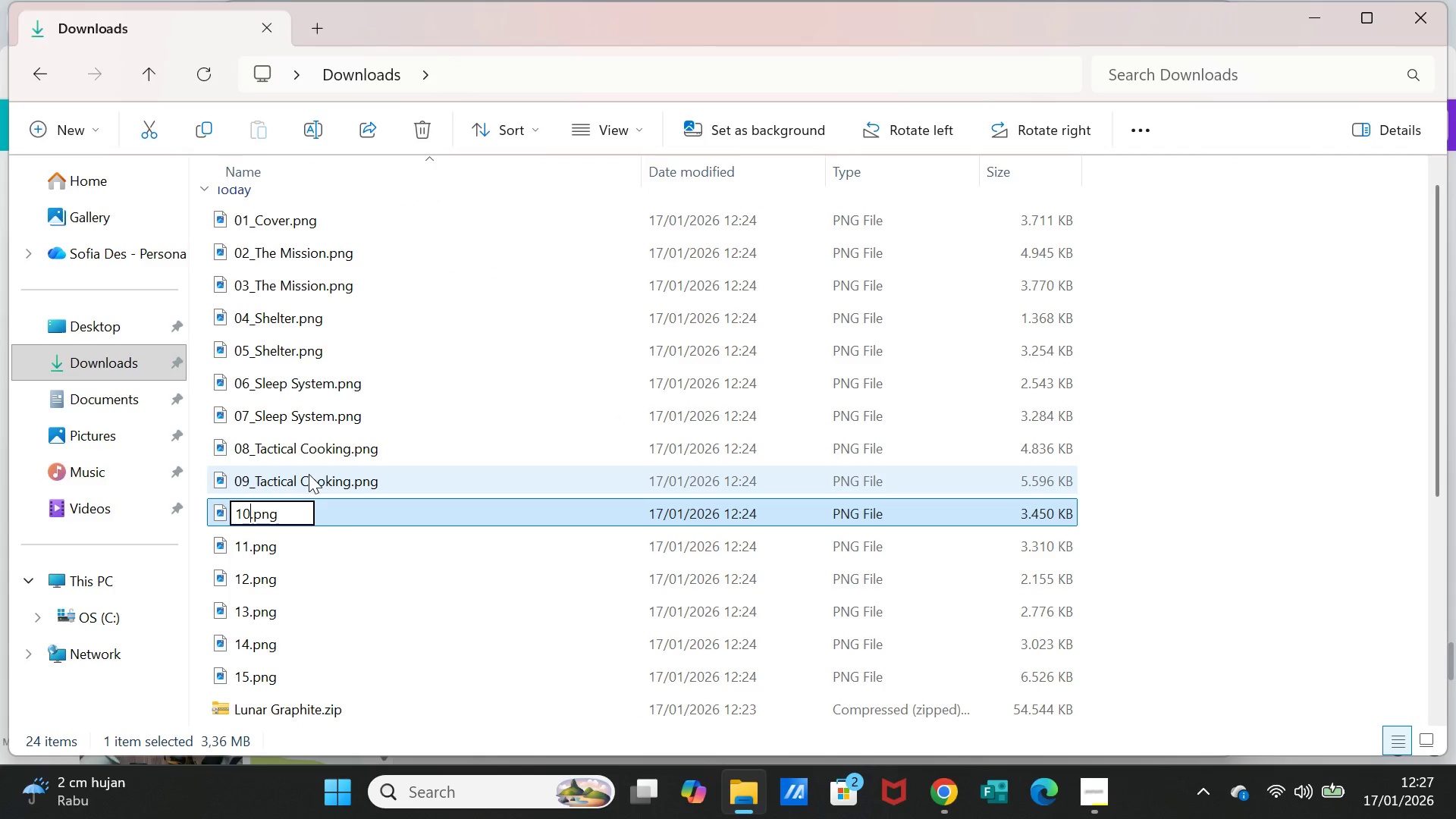 
type(_Technical Apparel)
 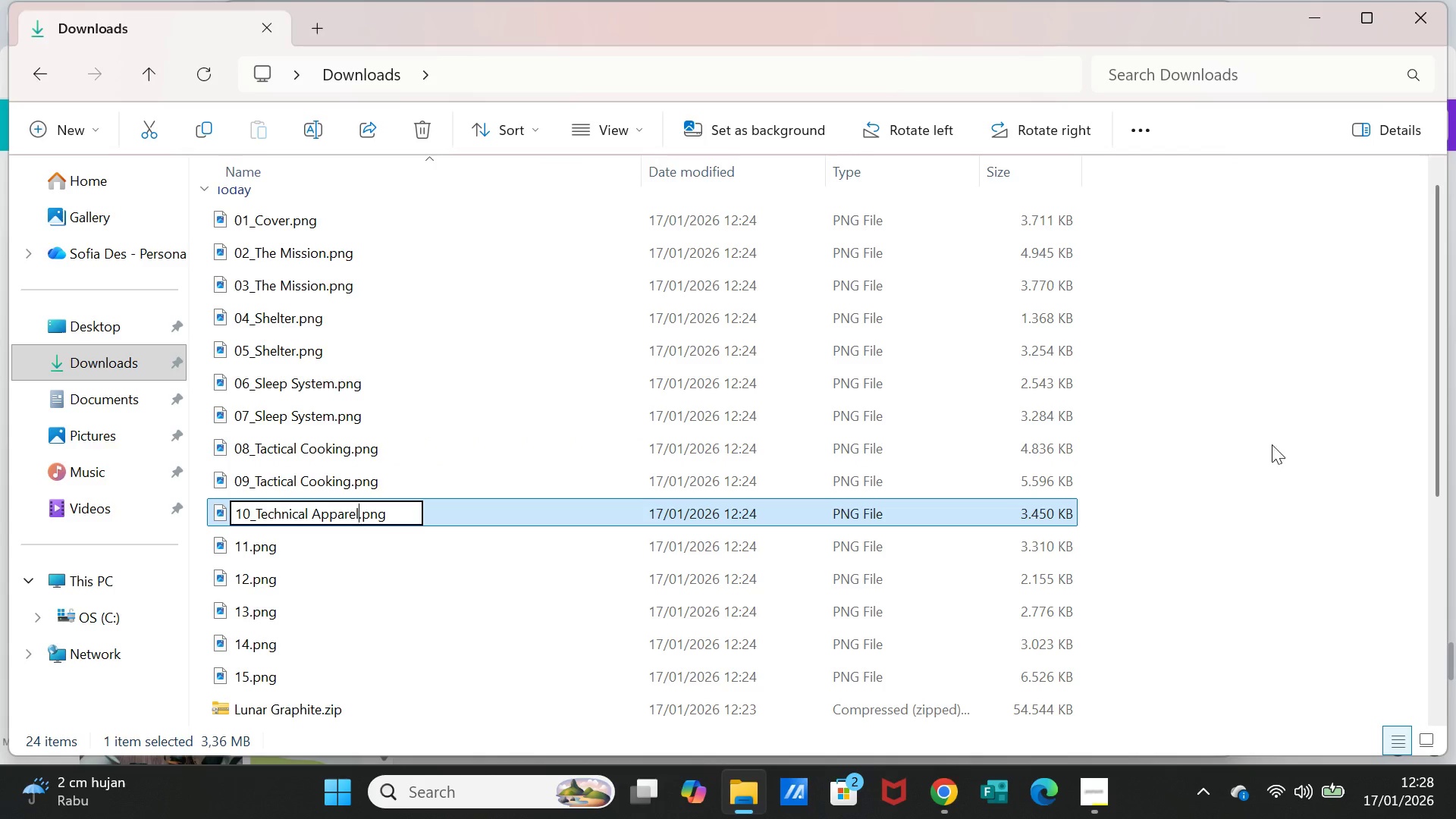 
left_click([1291, 488])
 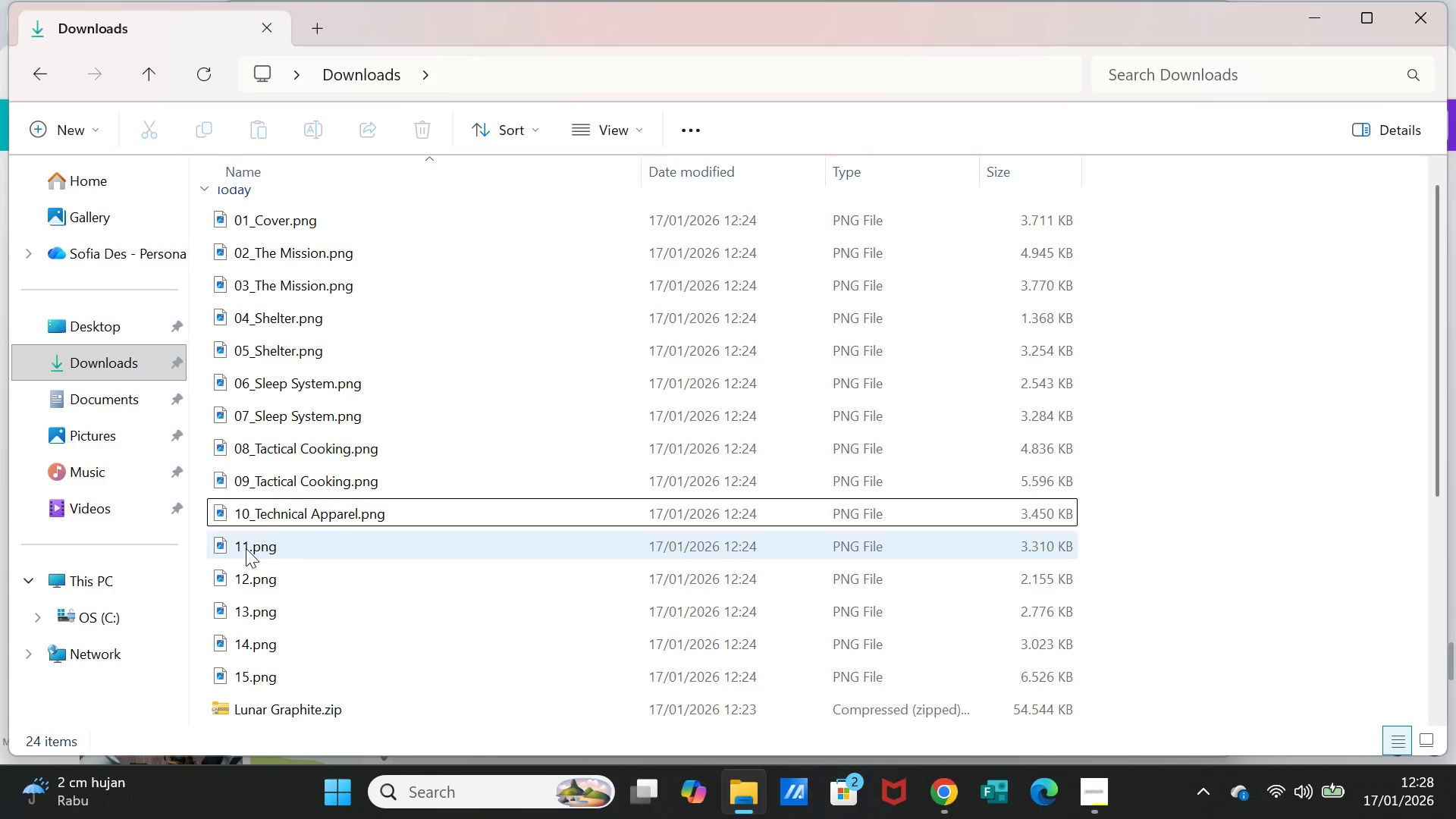 
left_click([245, 548])
 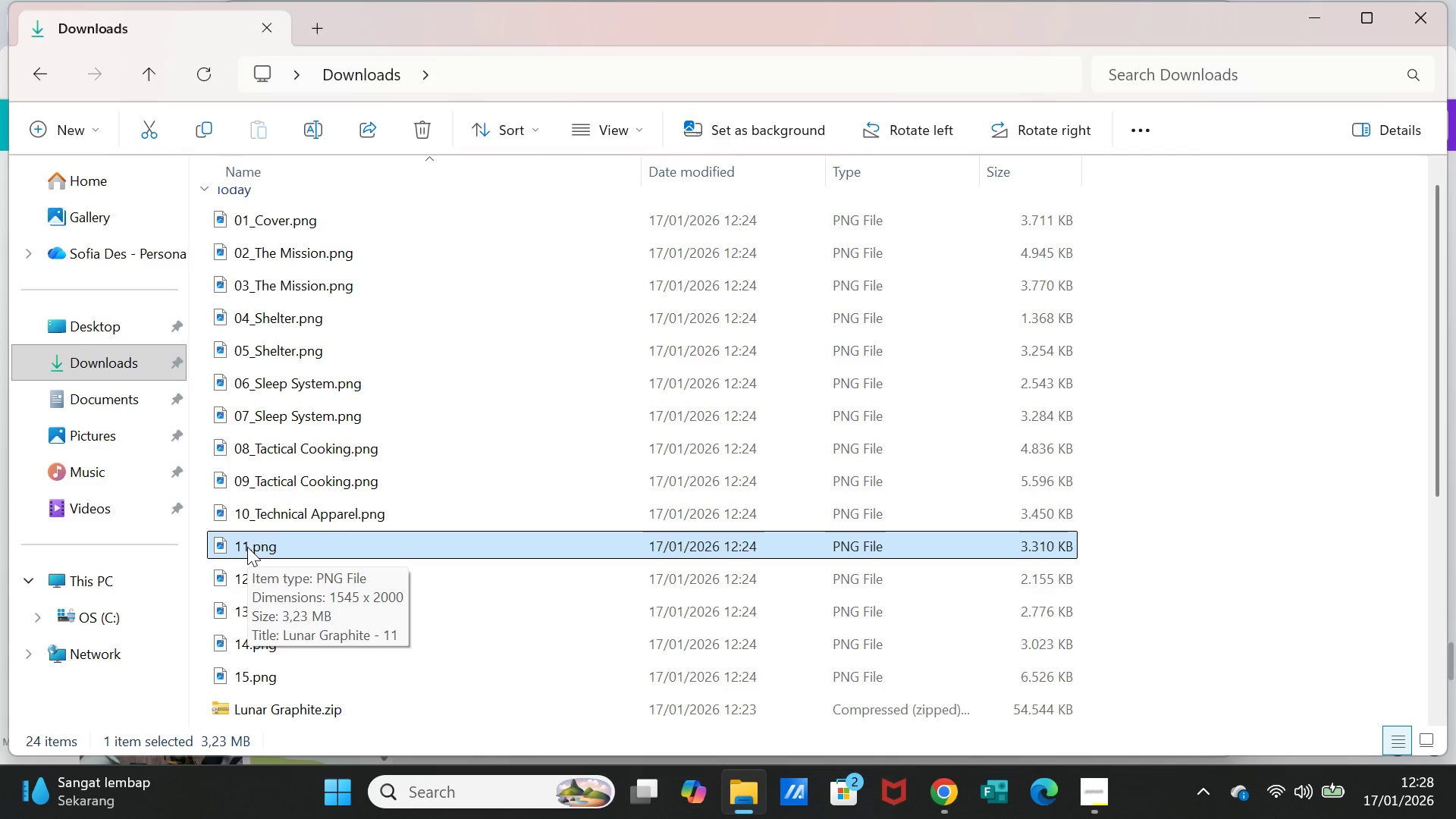 
right_click([247, 547])
 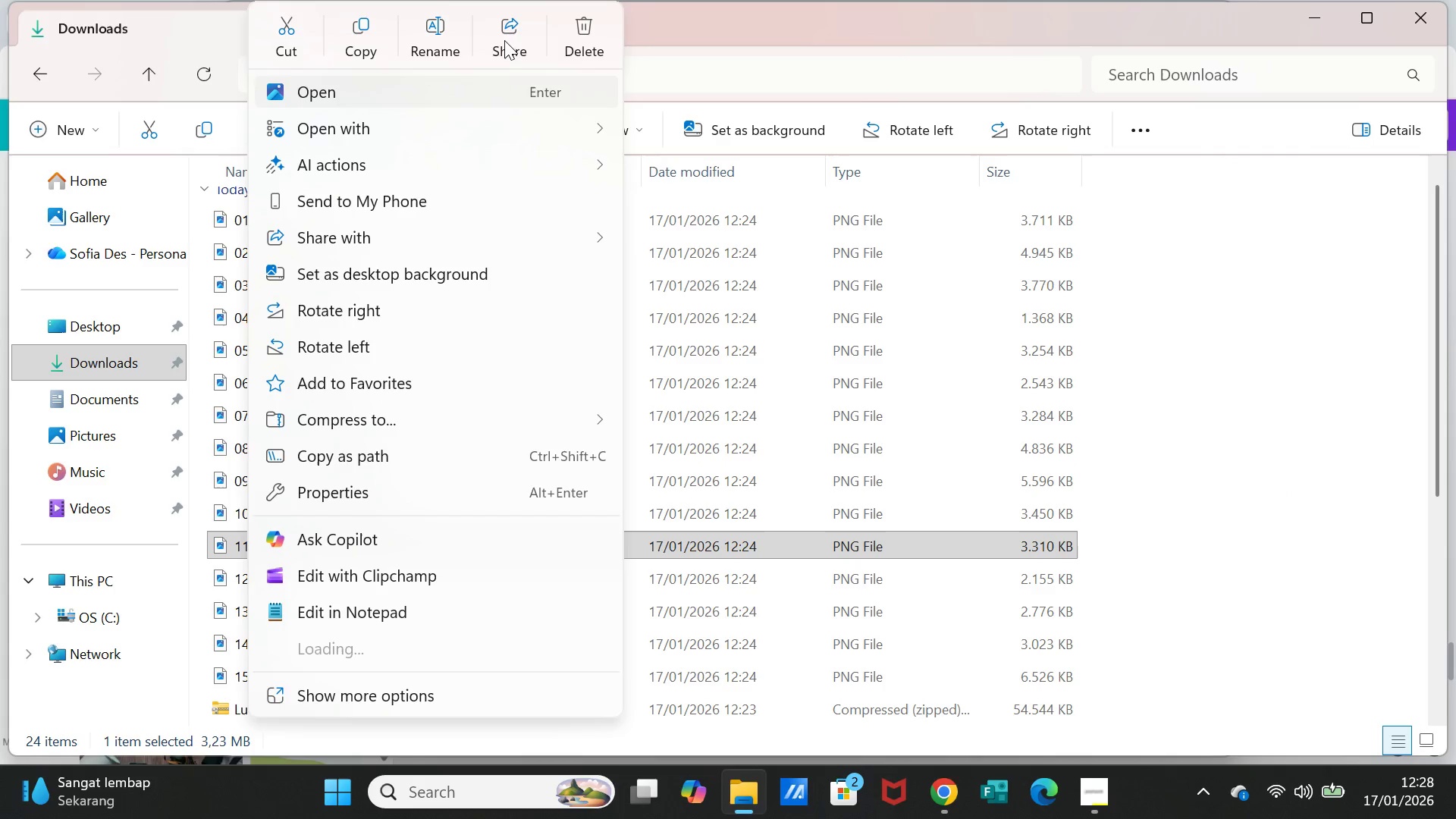 
left_click([451, 31])
 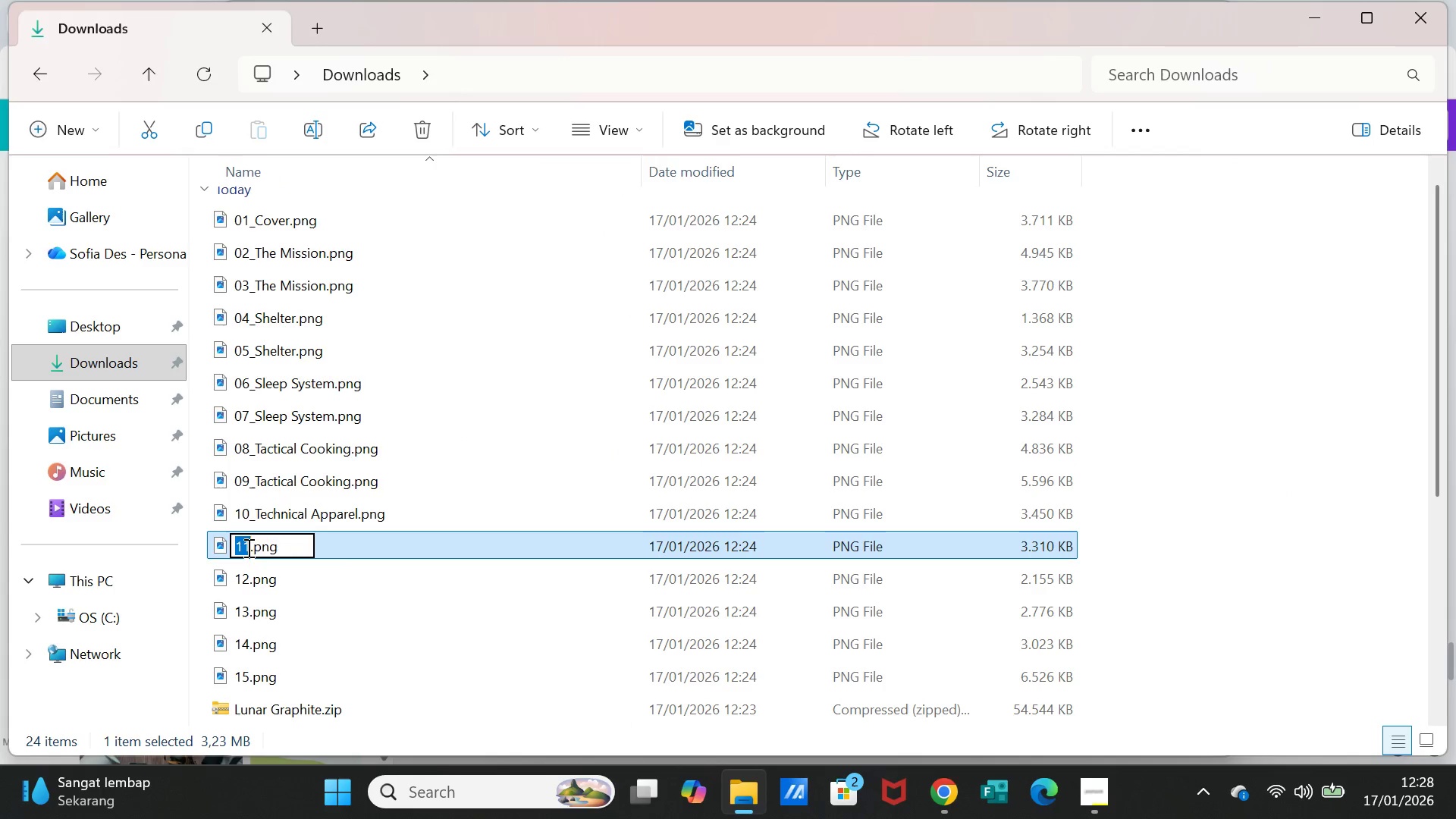 
left_click([249, 547])
 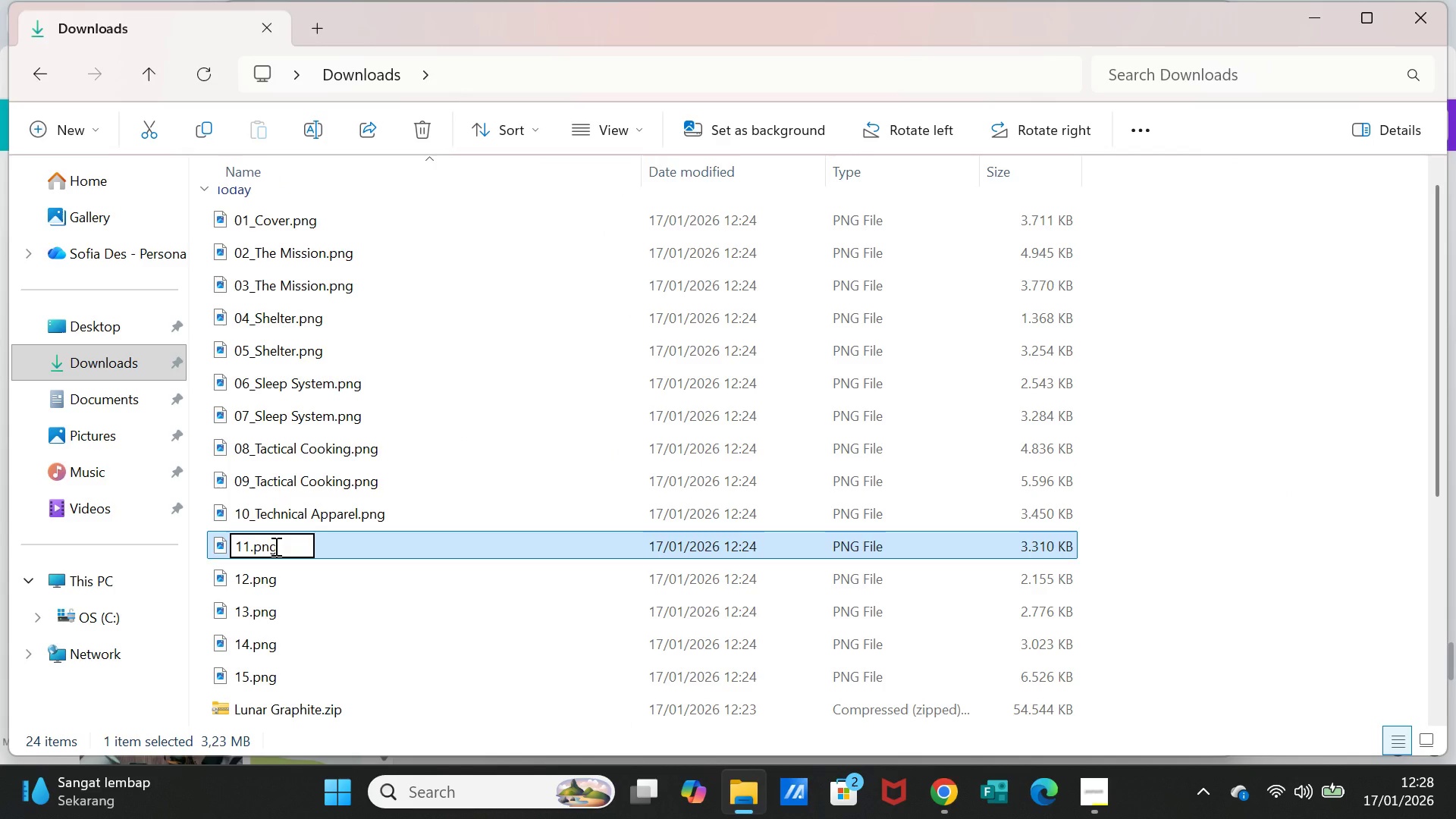 
key(ArrowLeft)
 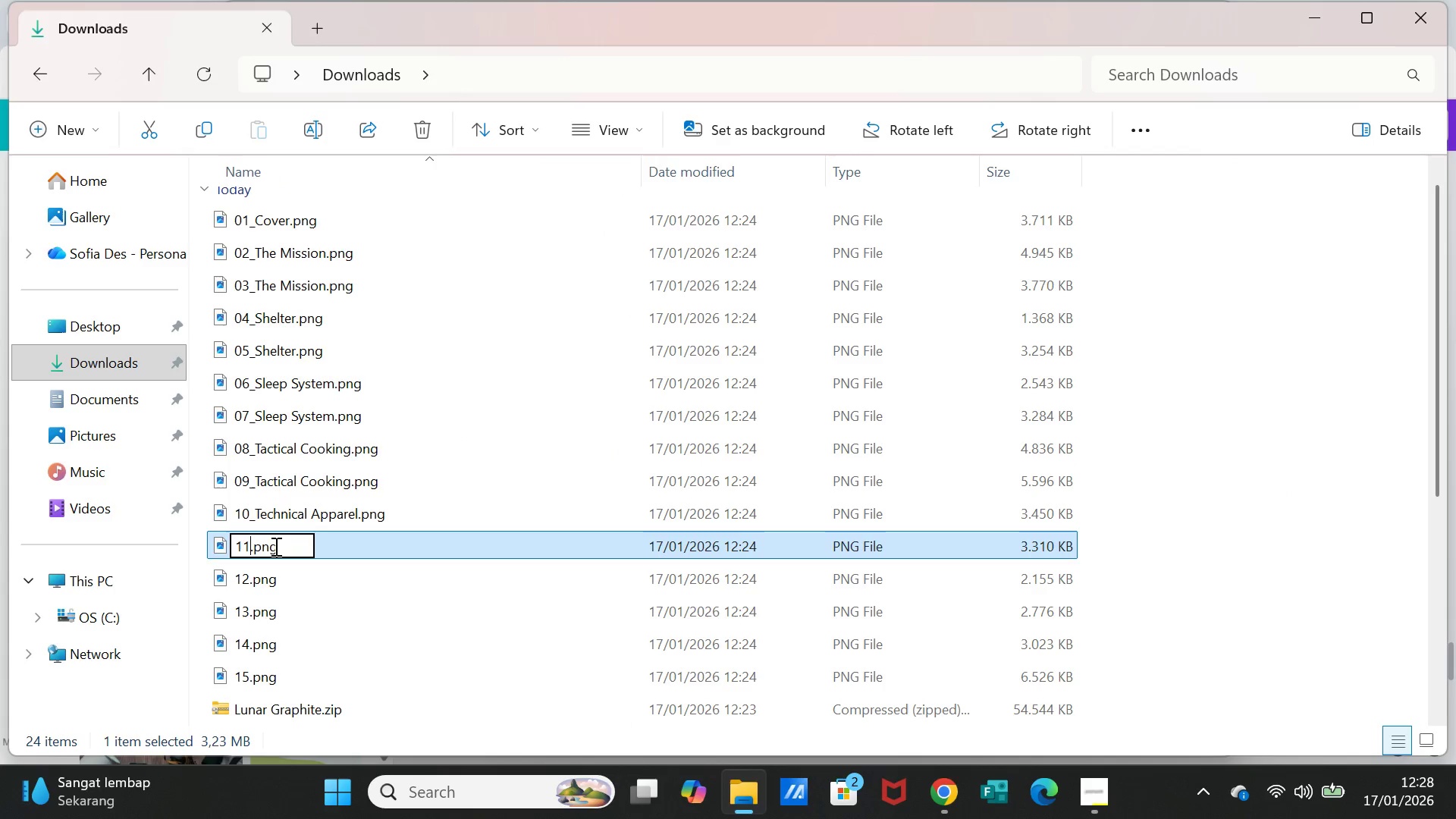 
key(ArrowRight)
 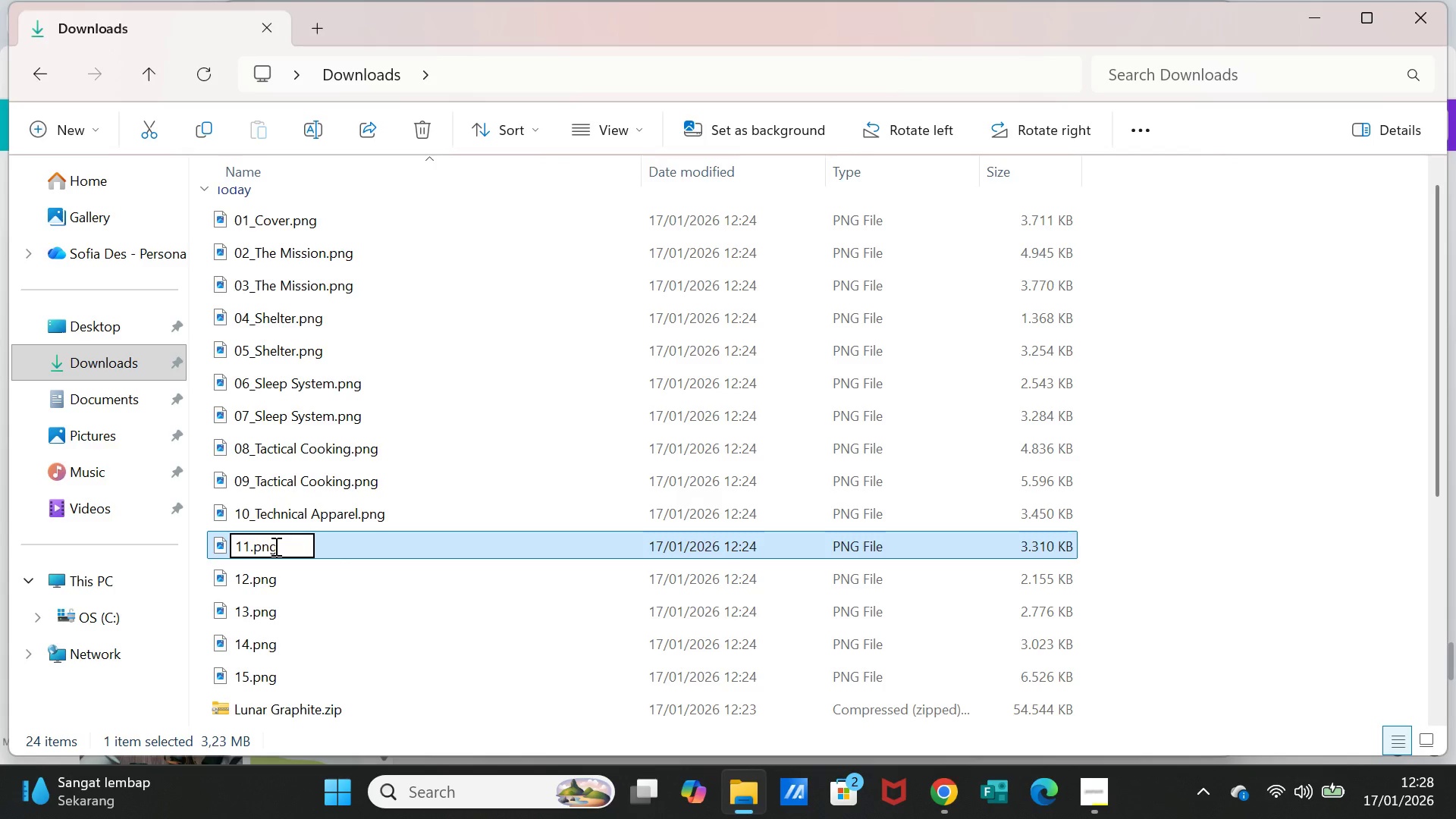 
type(_Technical Apparel)
 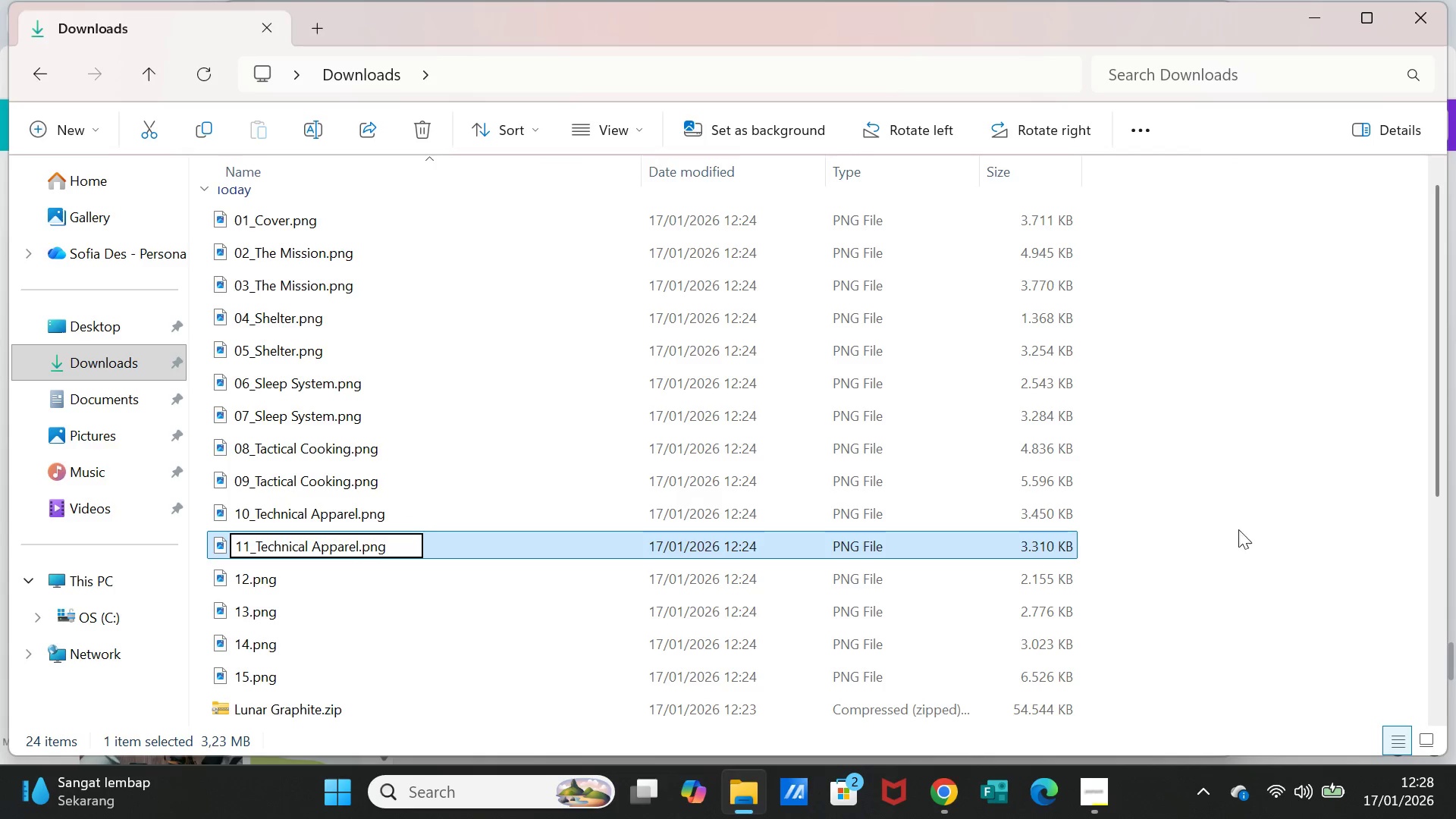 
left_click([1249, 534])
 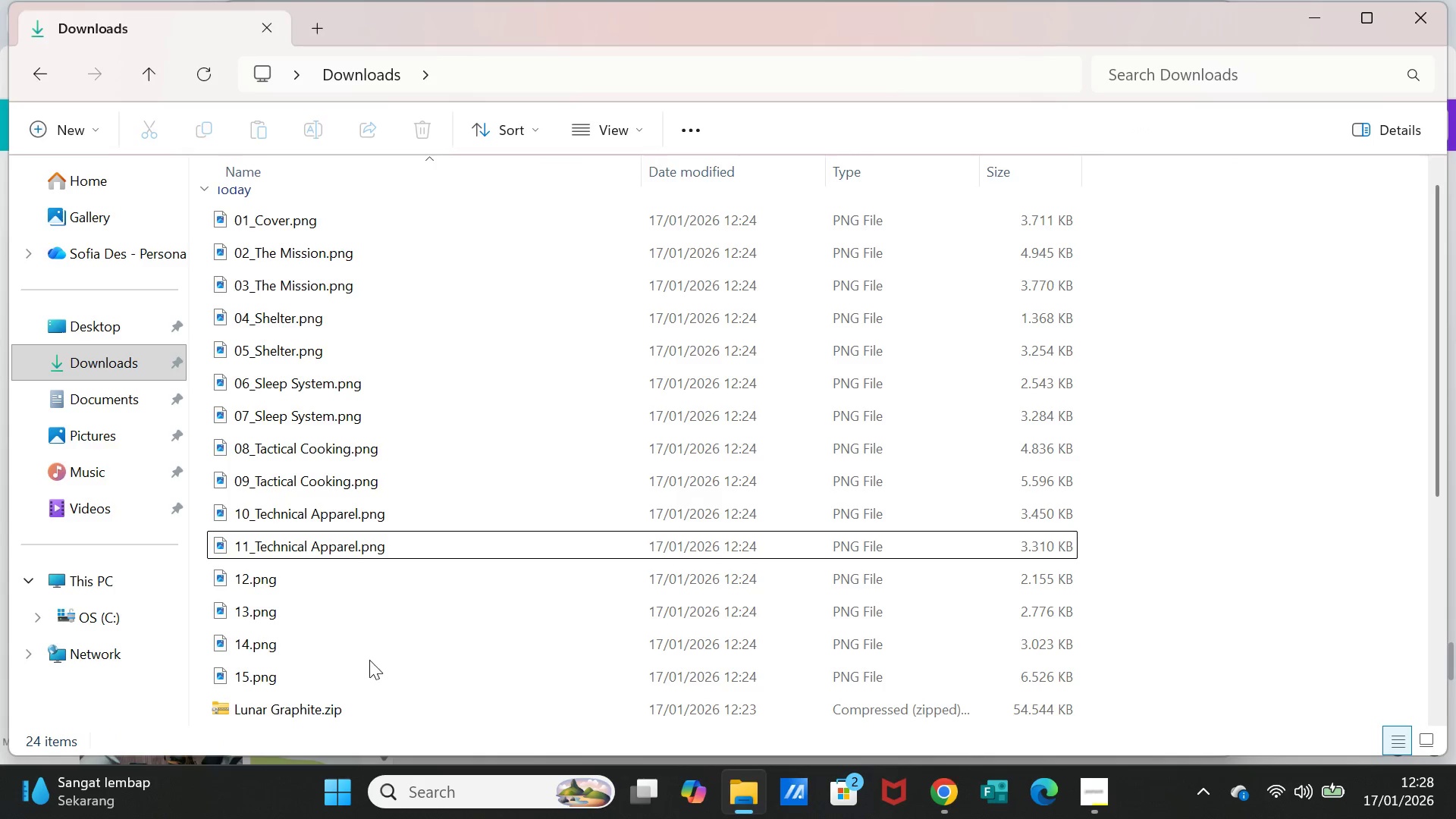 
left_click([254, 585])
 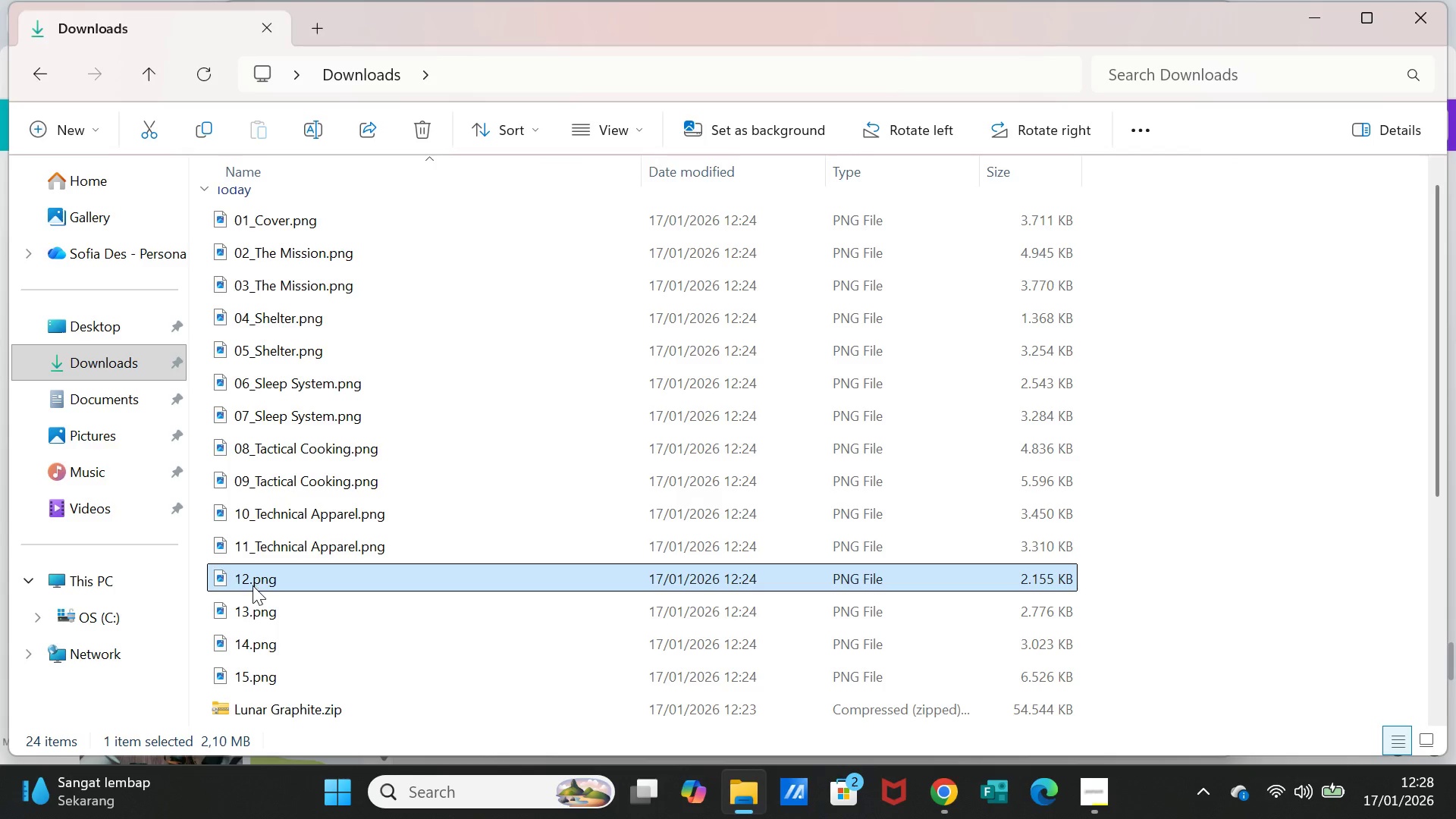 
right_click([253, 585])
 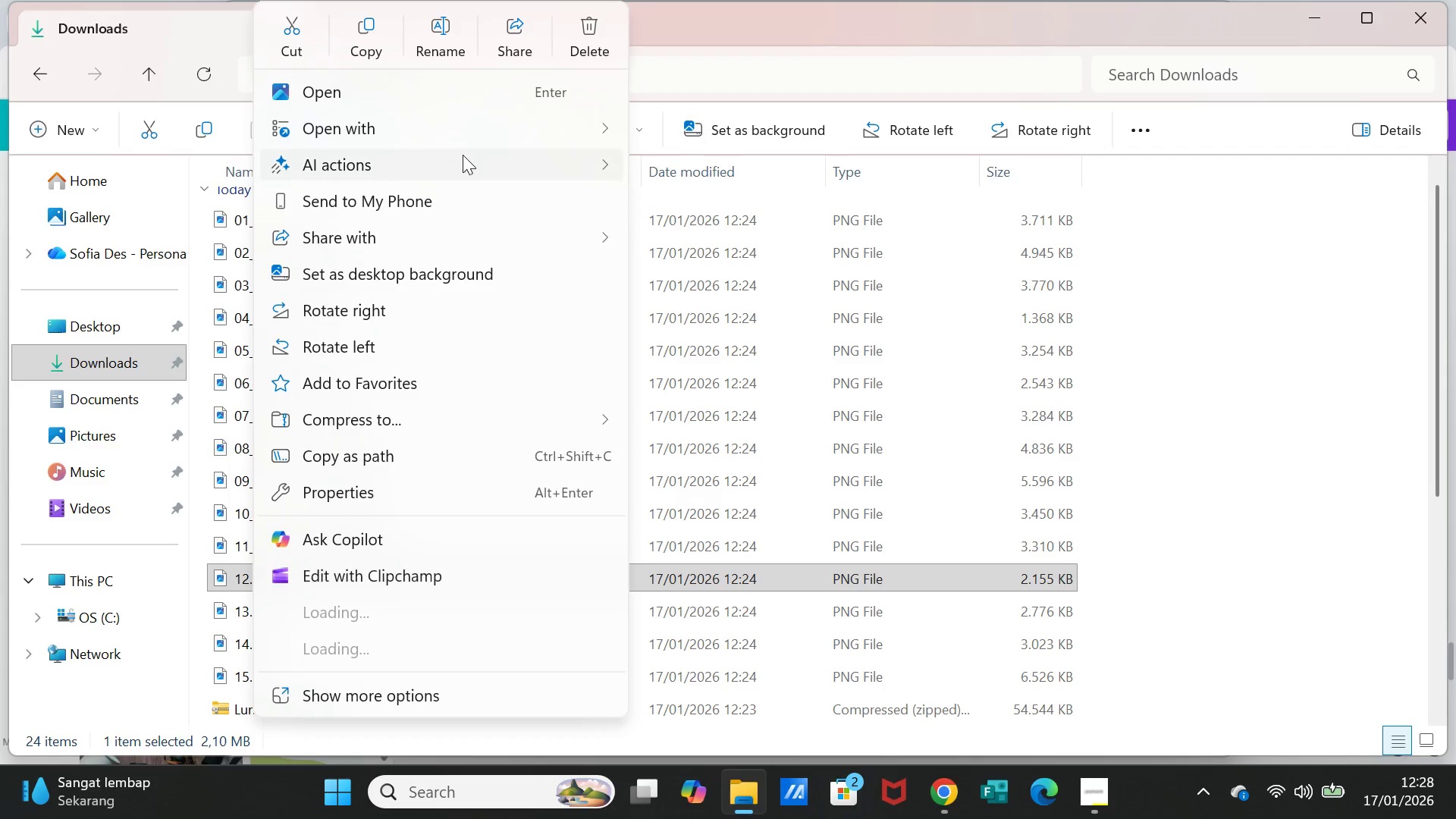 
left_click([441, 31])
 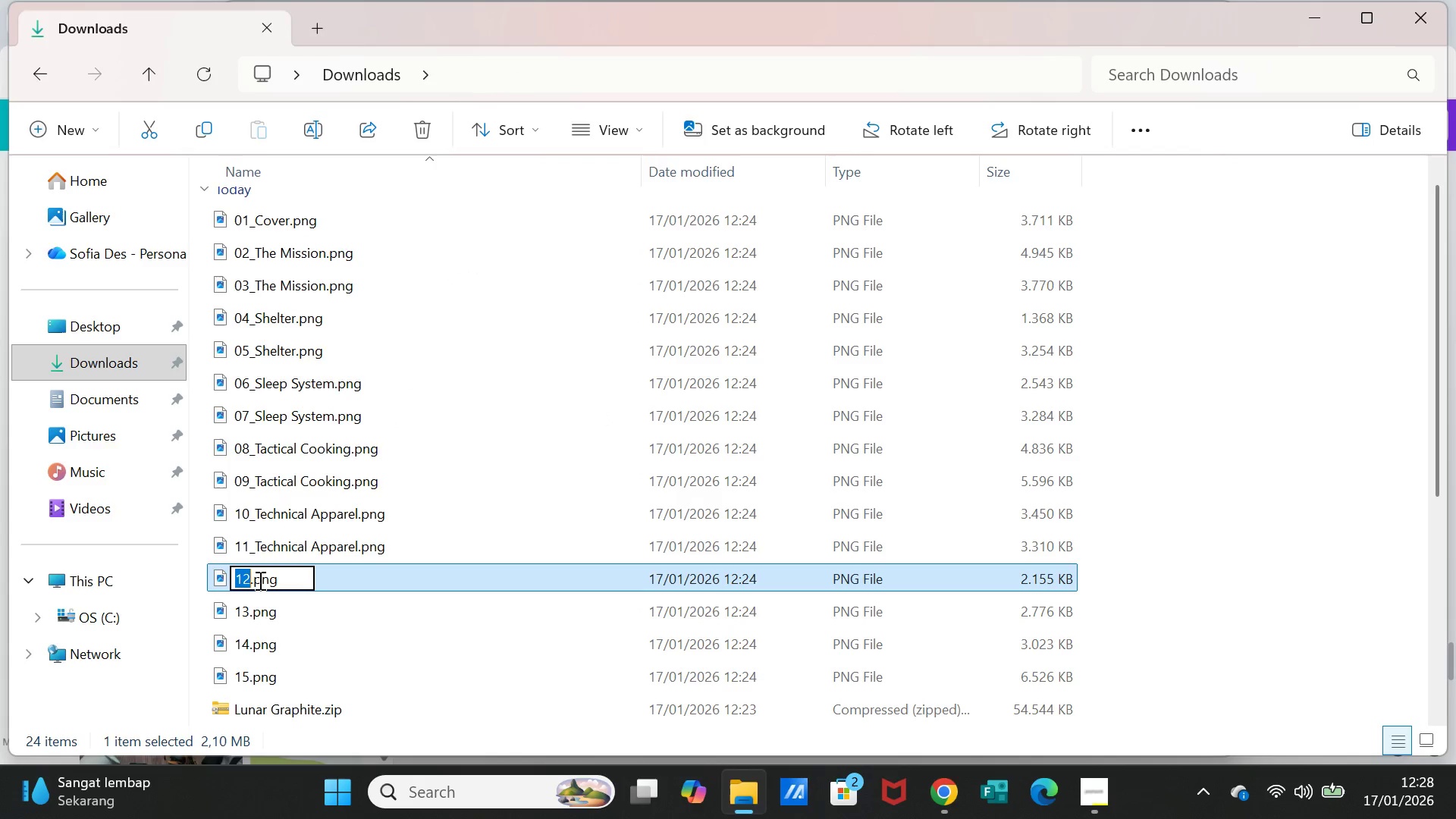 
left_click([252, 580])
 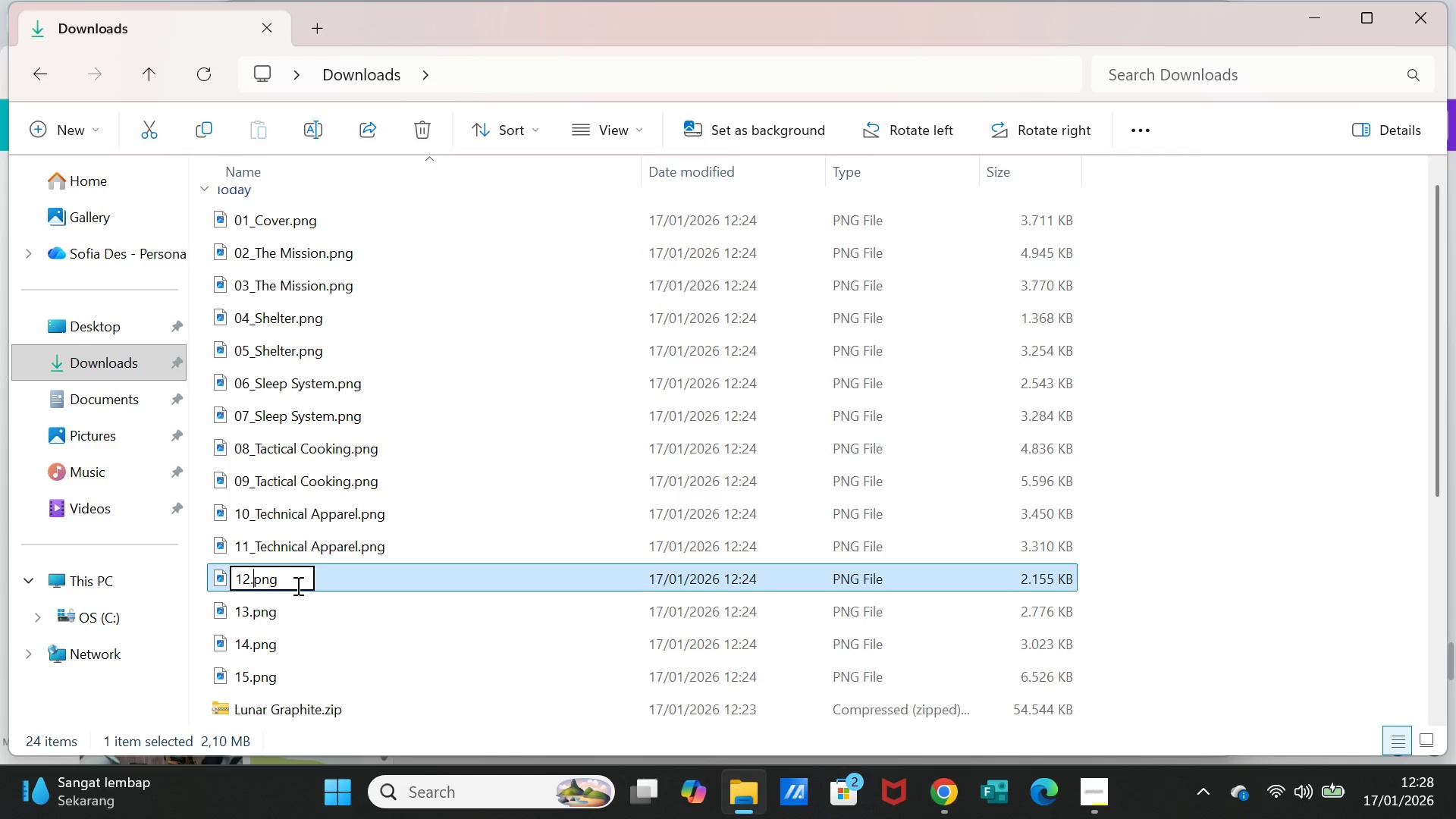 
key(ArrowLeft)
 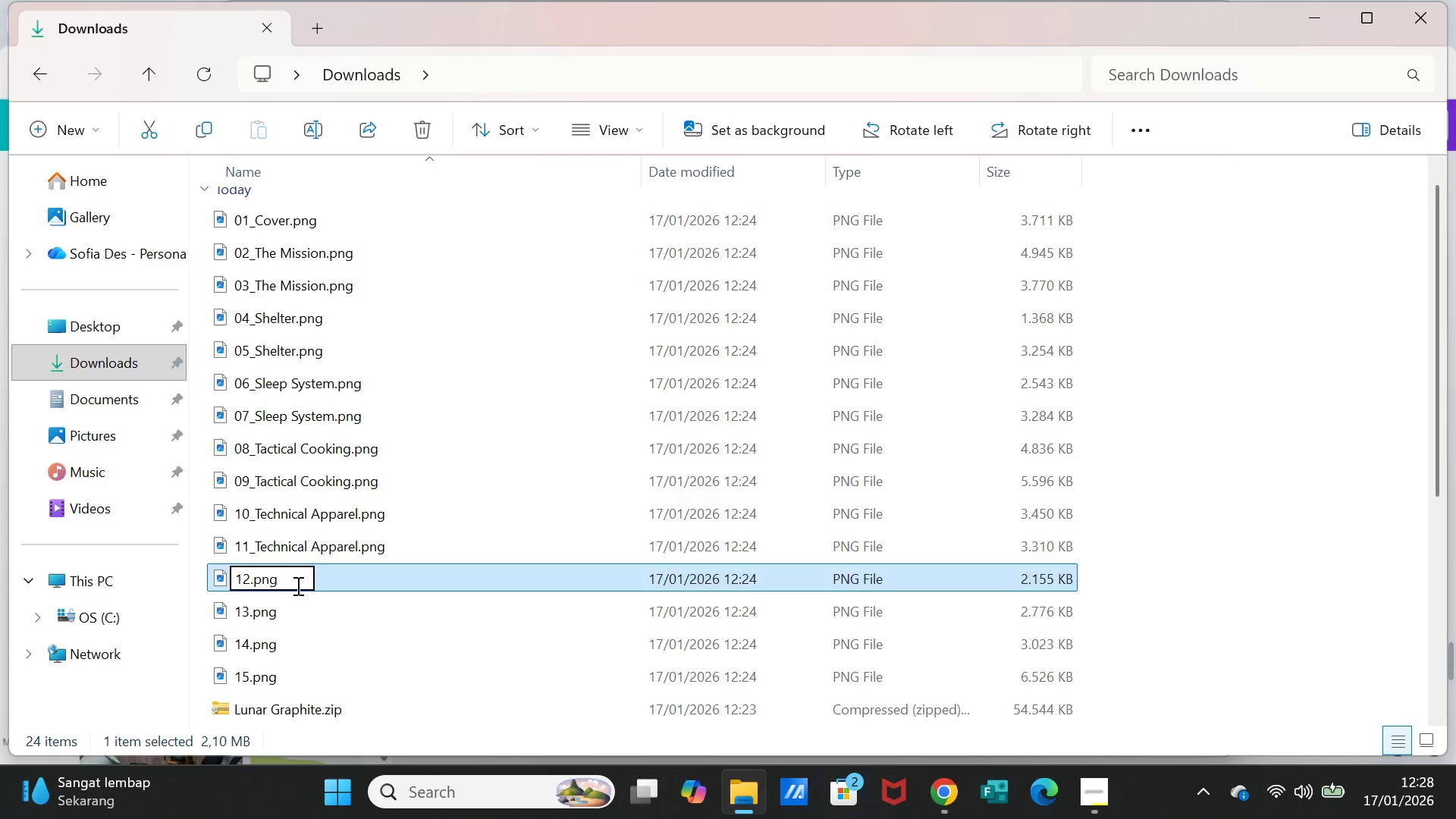 
type(_Field Test)
 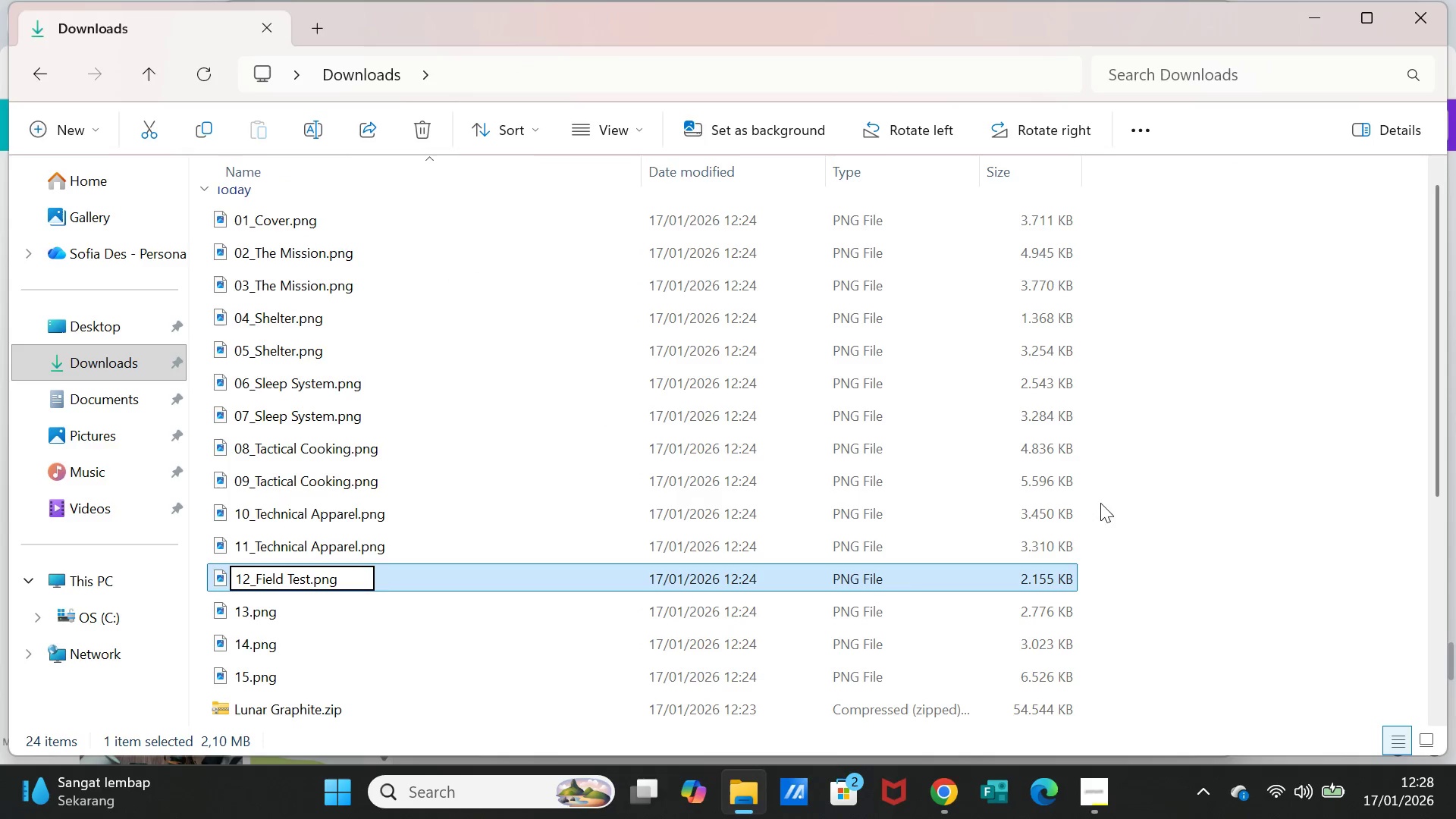 
left_click([1181, 507])
 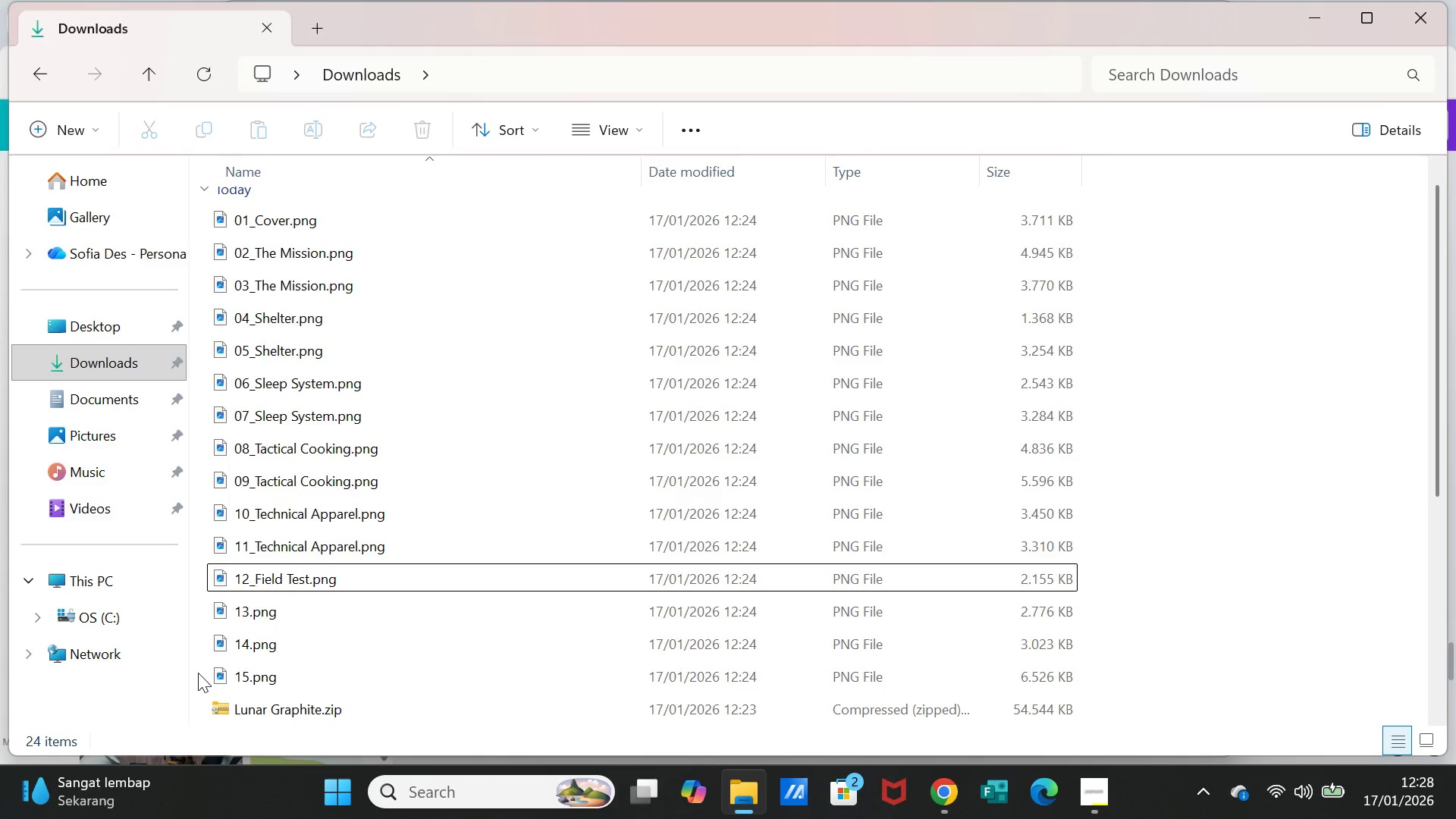 
scroll: coordinate [198, 673], scroll_direction: down, amount: 1.0
 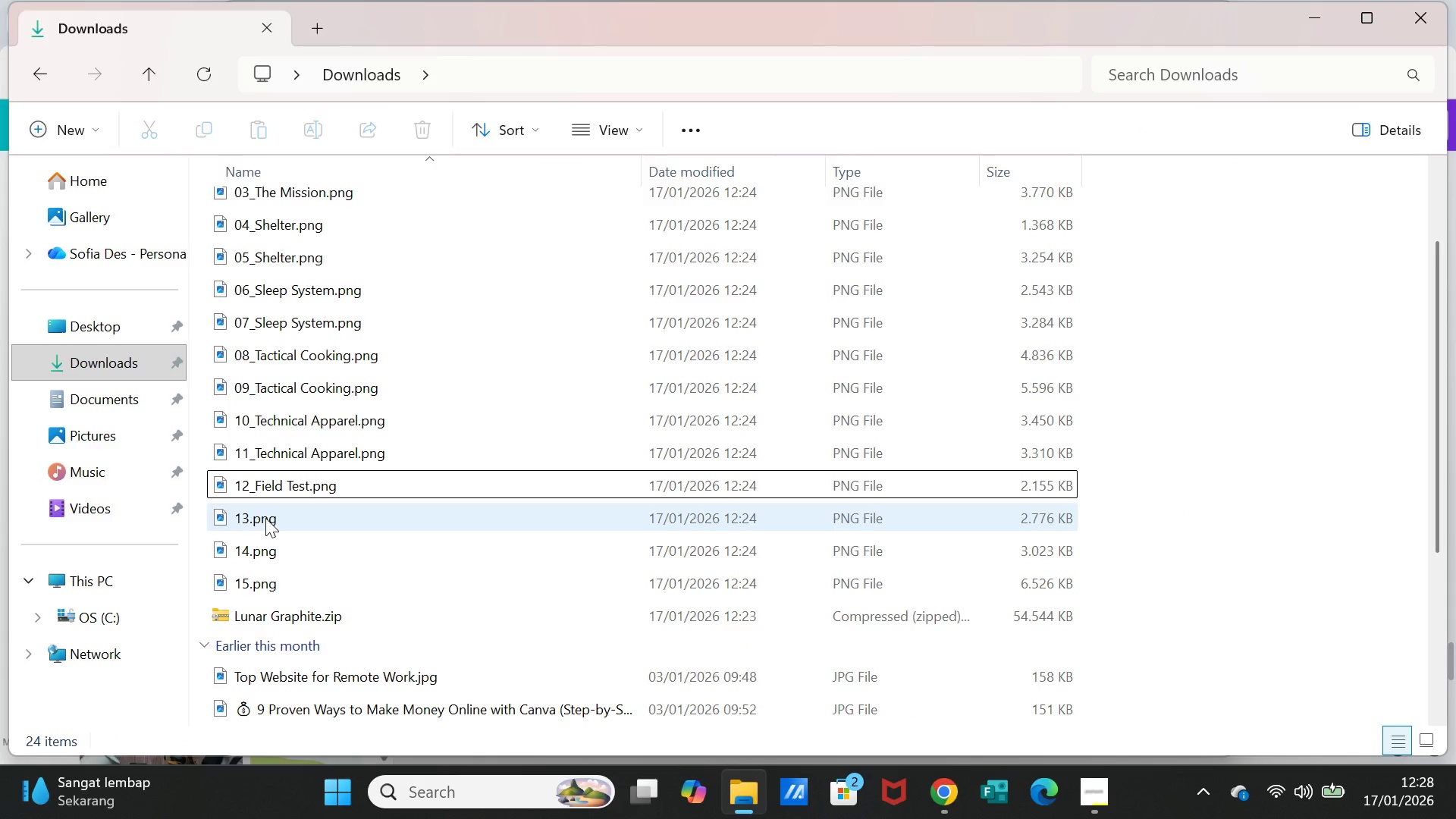 
left_click([265, 518])
 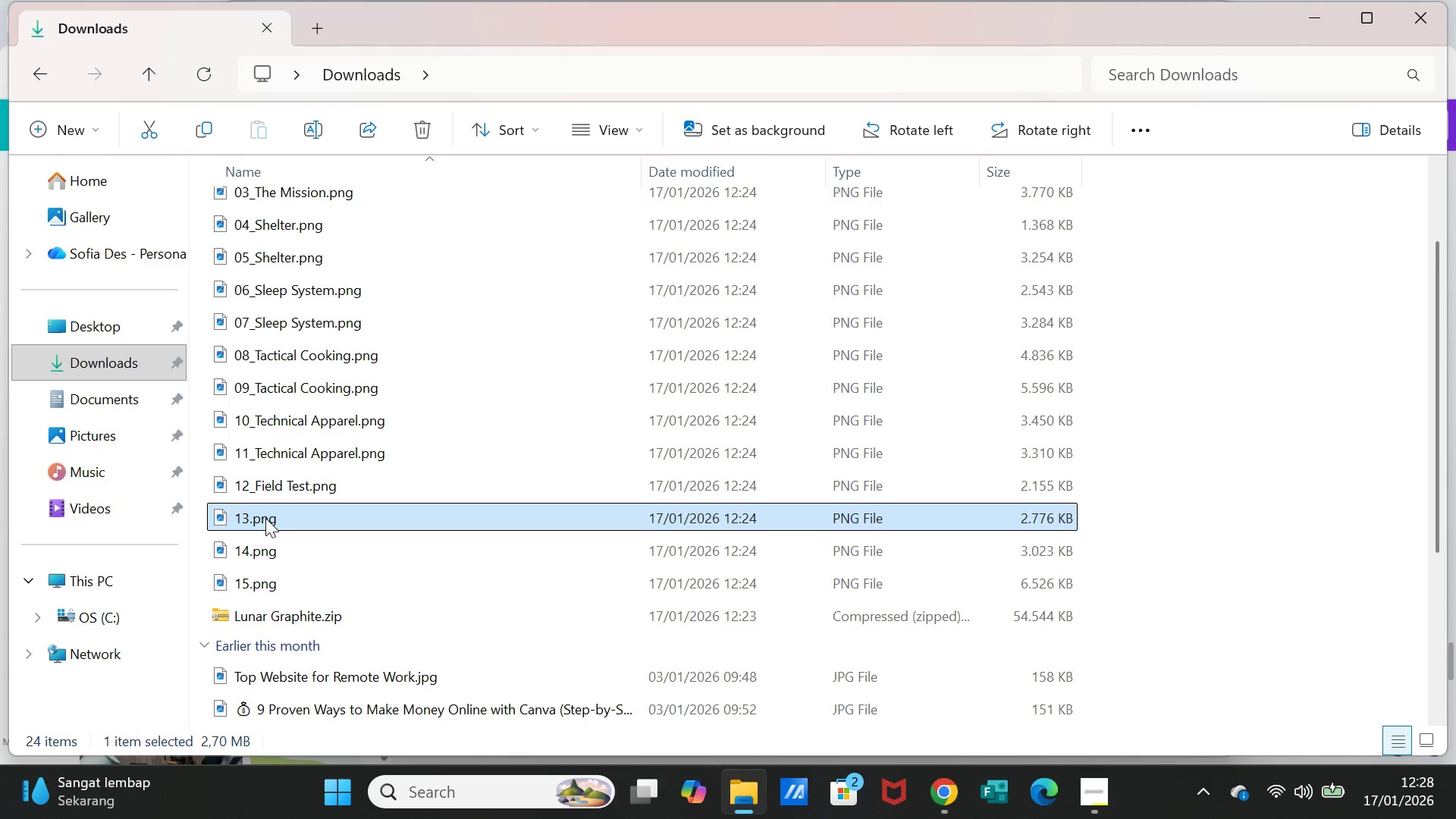 
right_click([265, 518])
 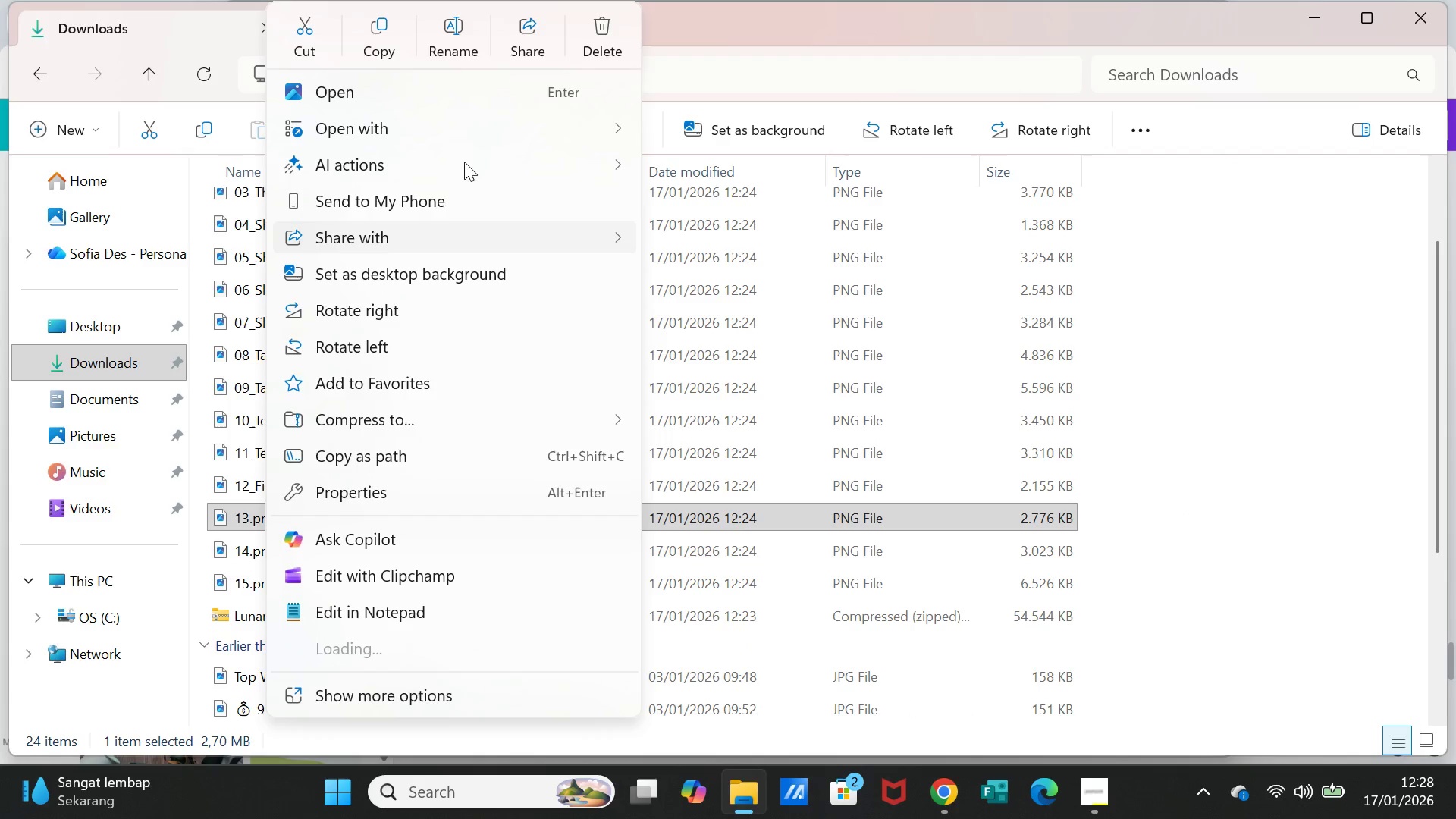 
left_click([453, 36])
 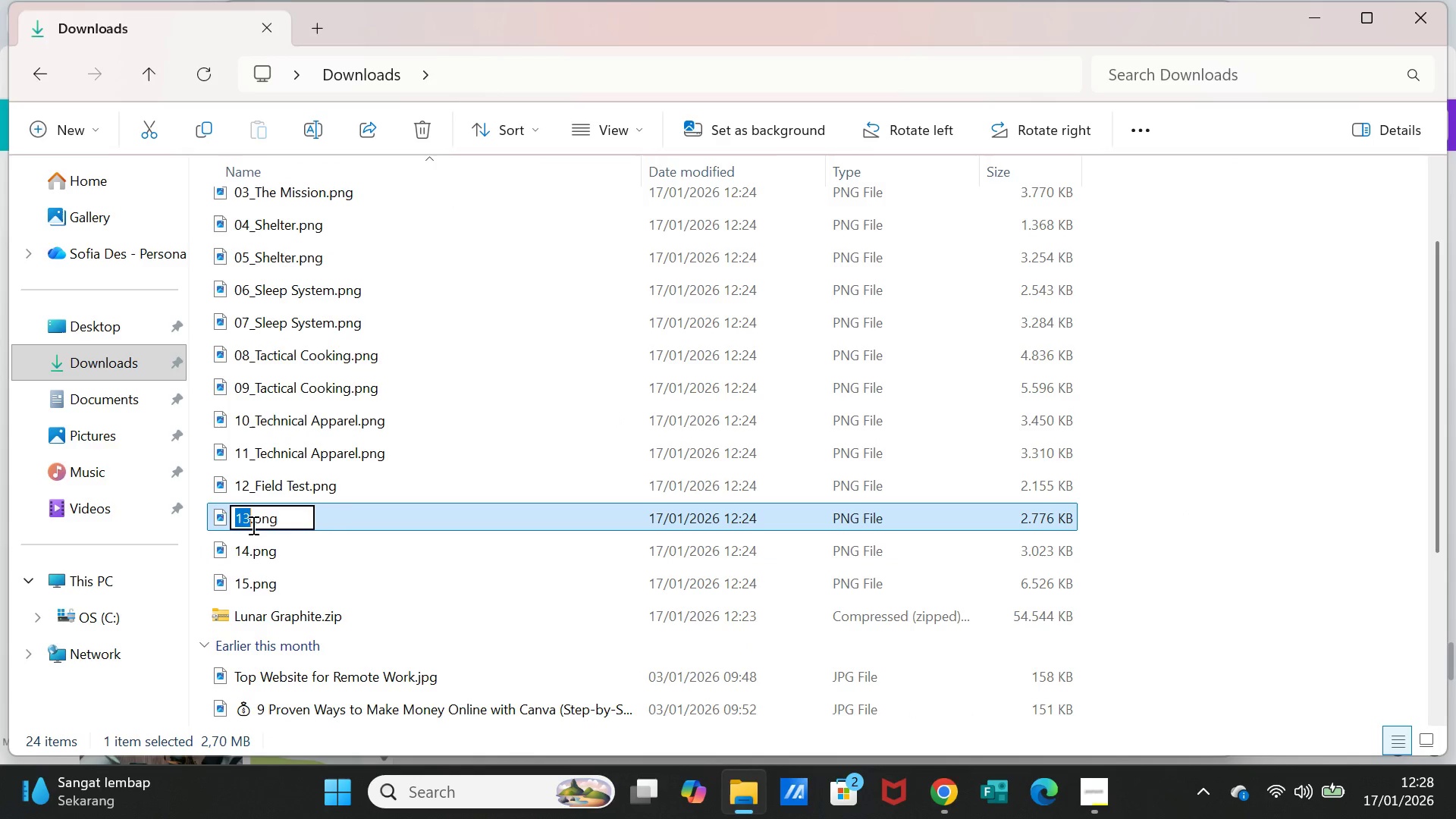 
left_click([252, 524])
 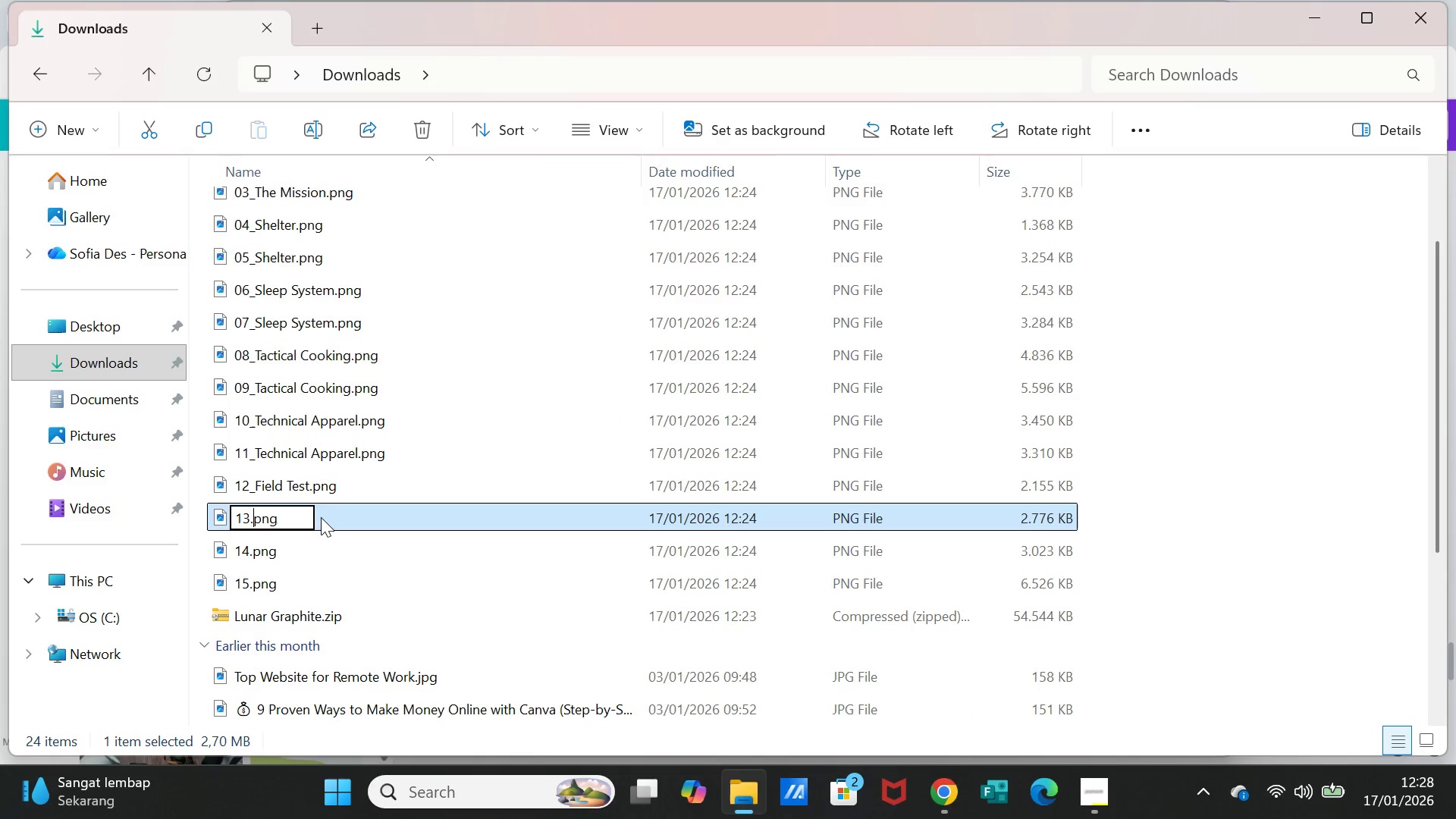 
key(ArrowLeft)
 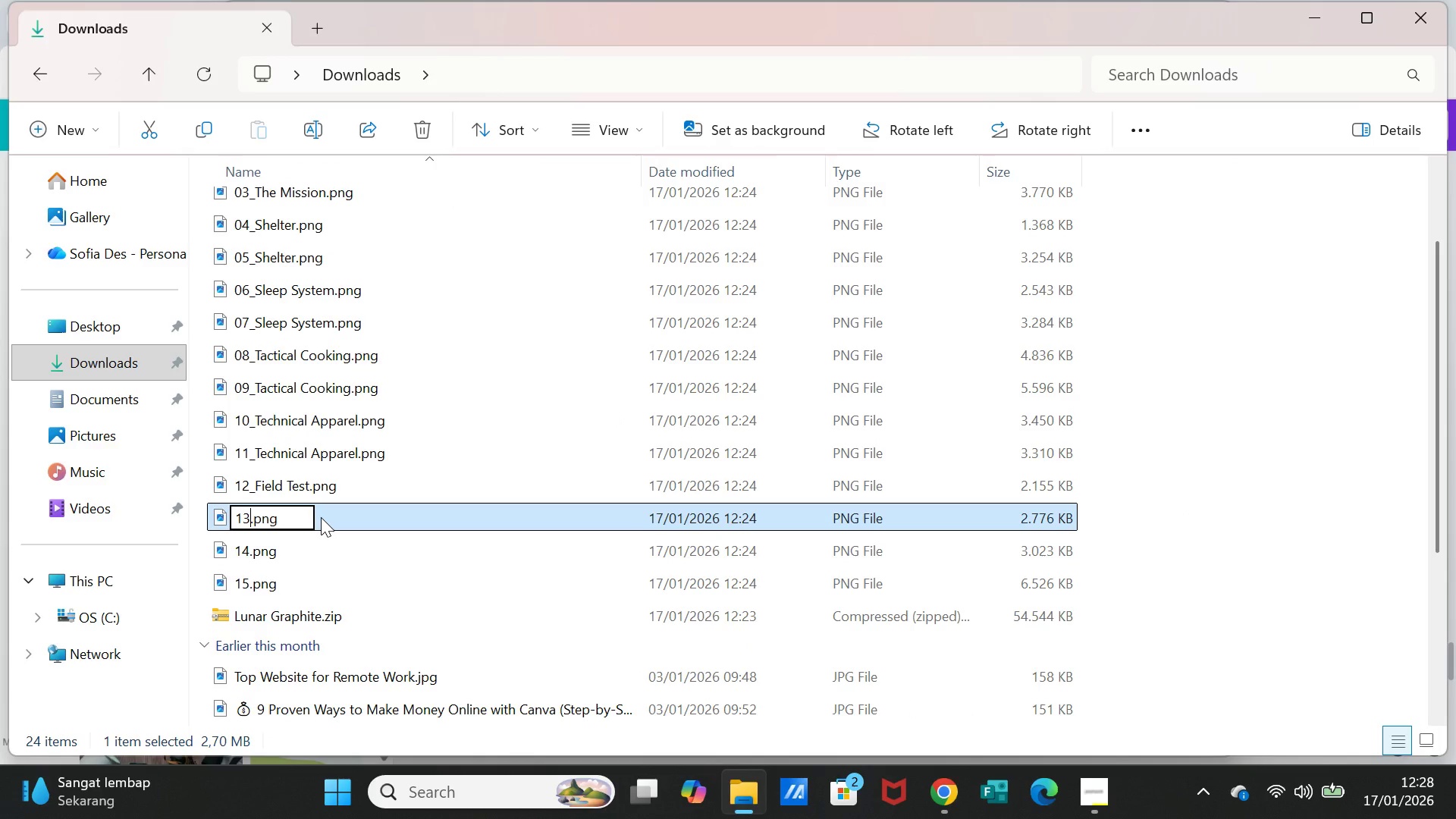 
type(_Field Test)
 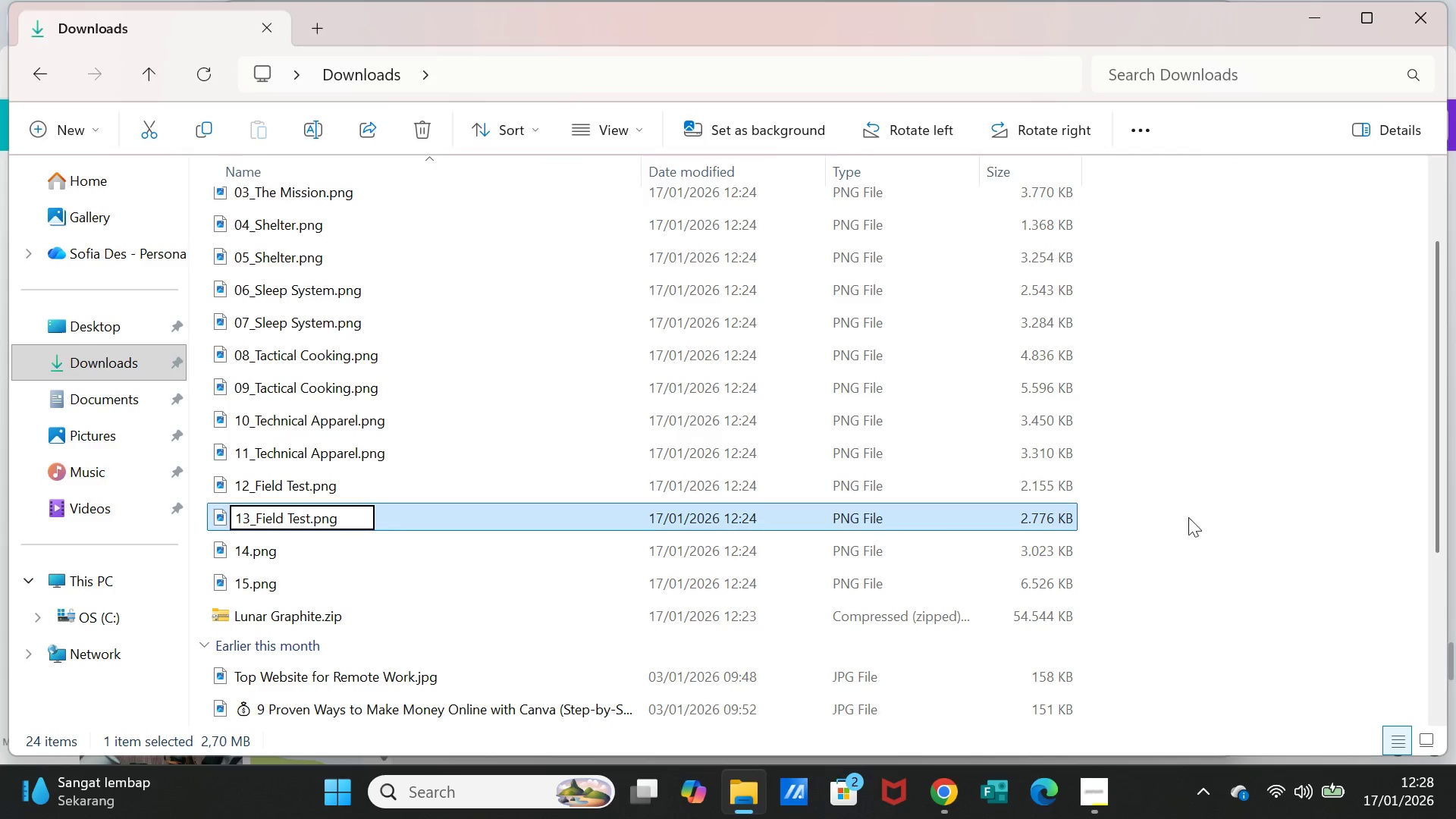 
left_click([1202, 516])
 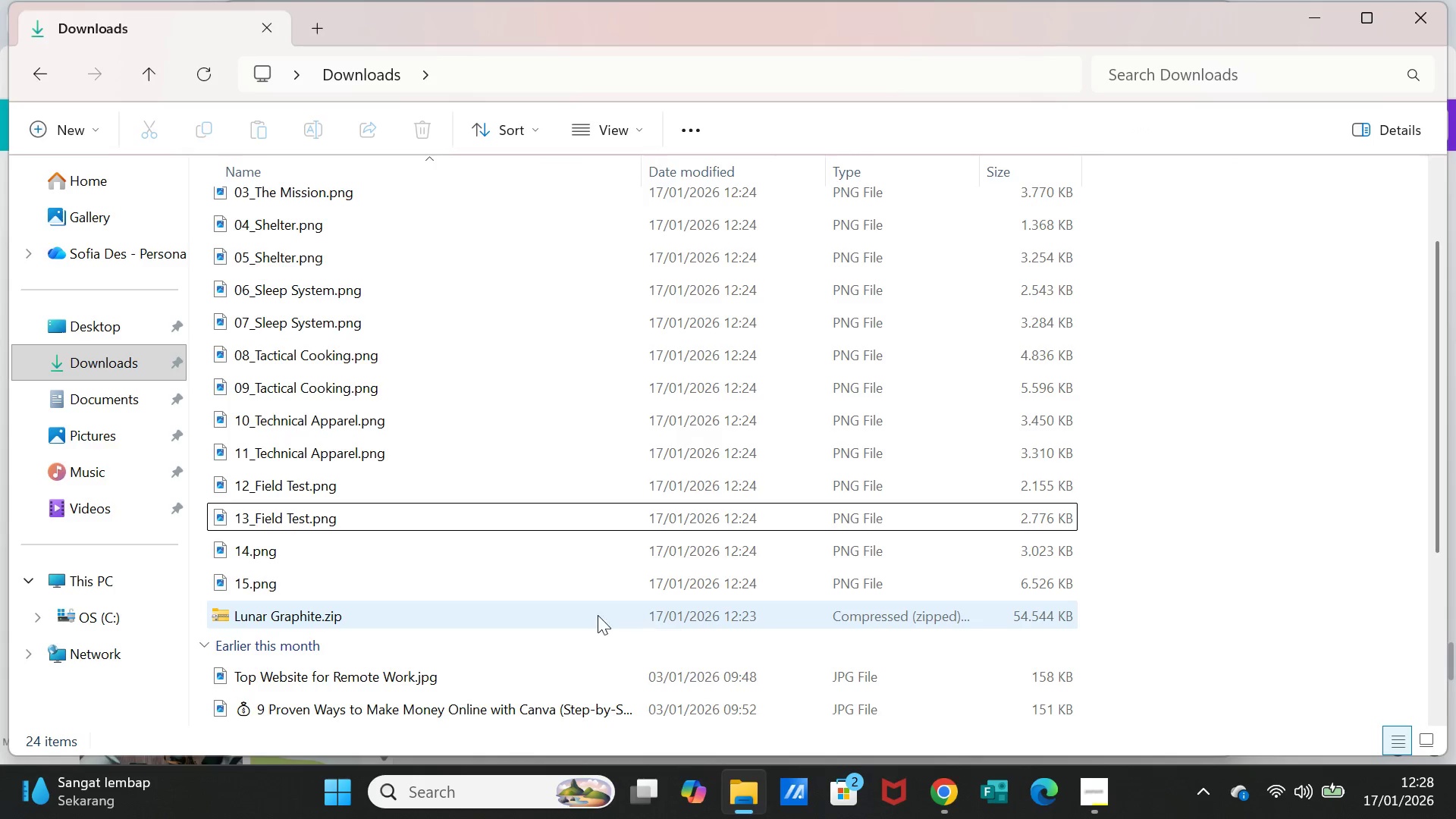 
left_click([268, 554])
 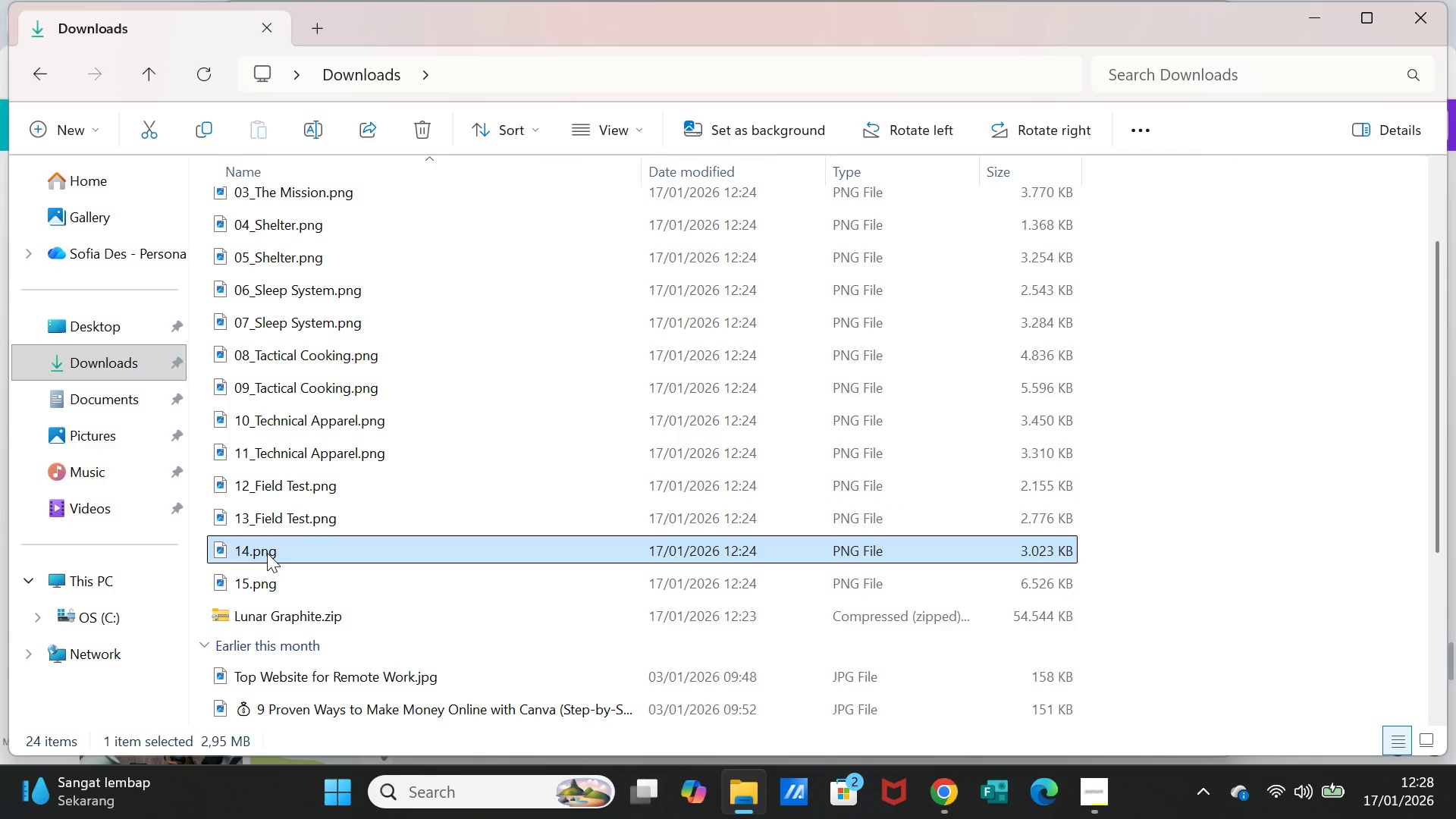 
right_click([267, 553])
 